 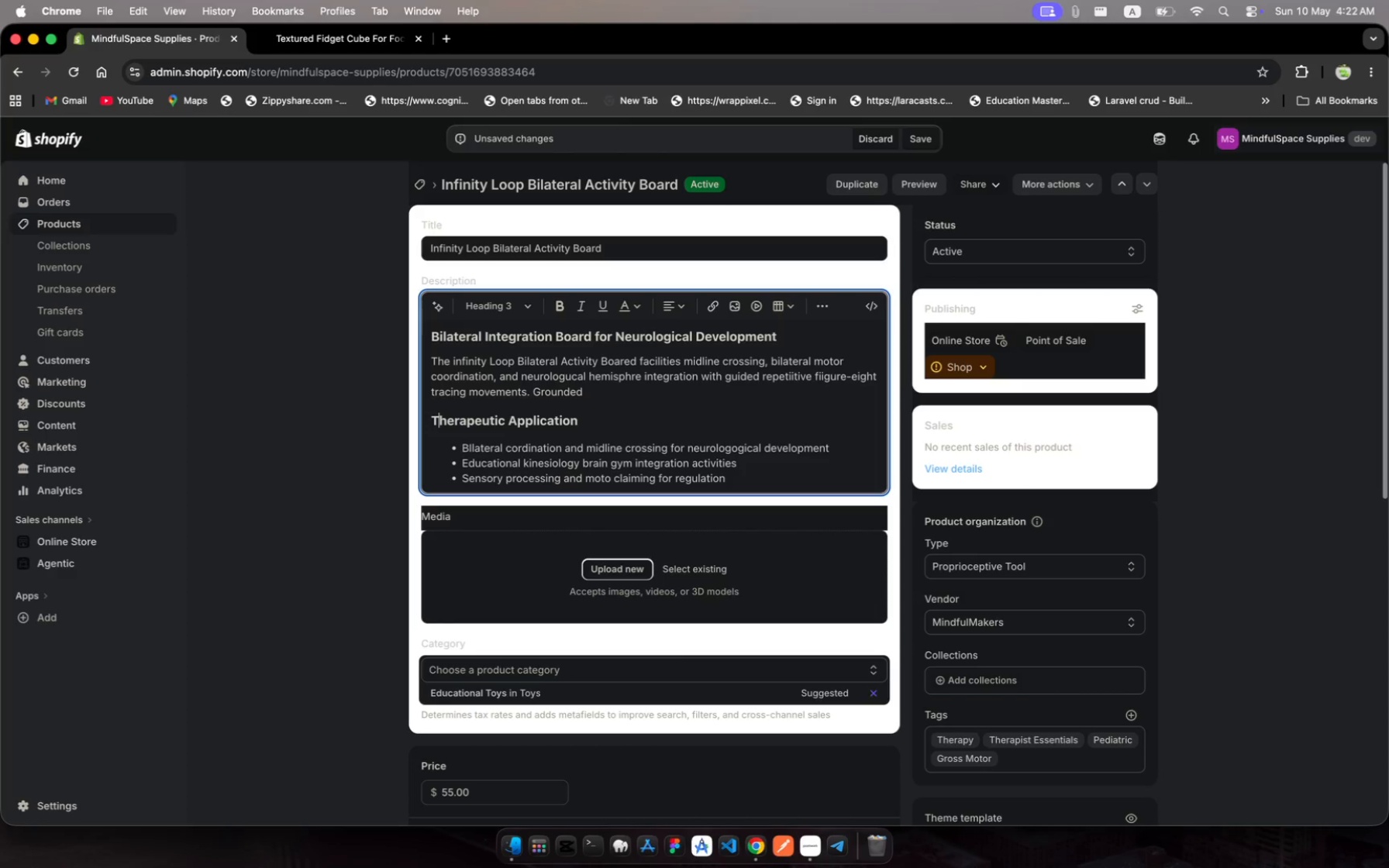 
key(ArrowLeft)
 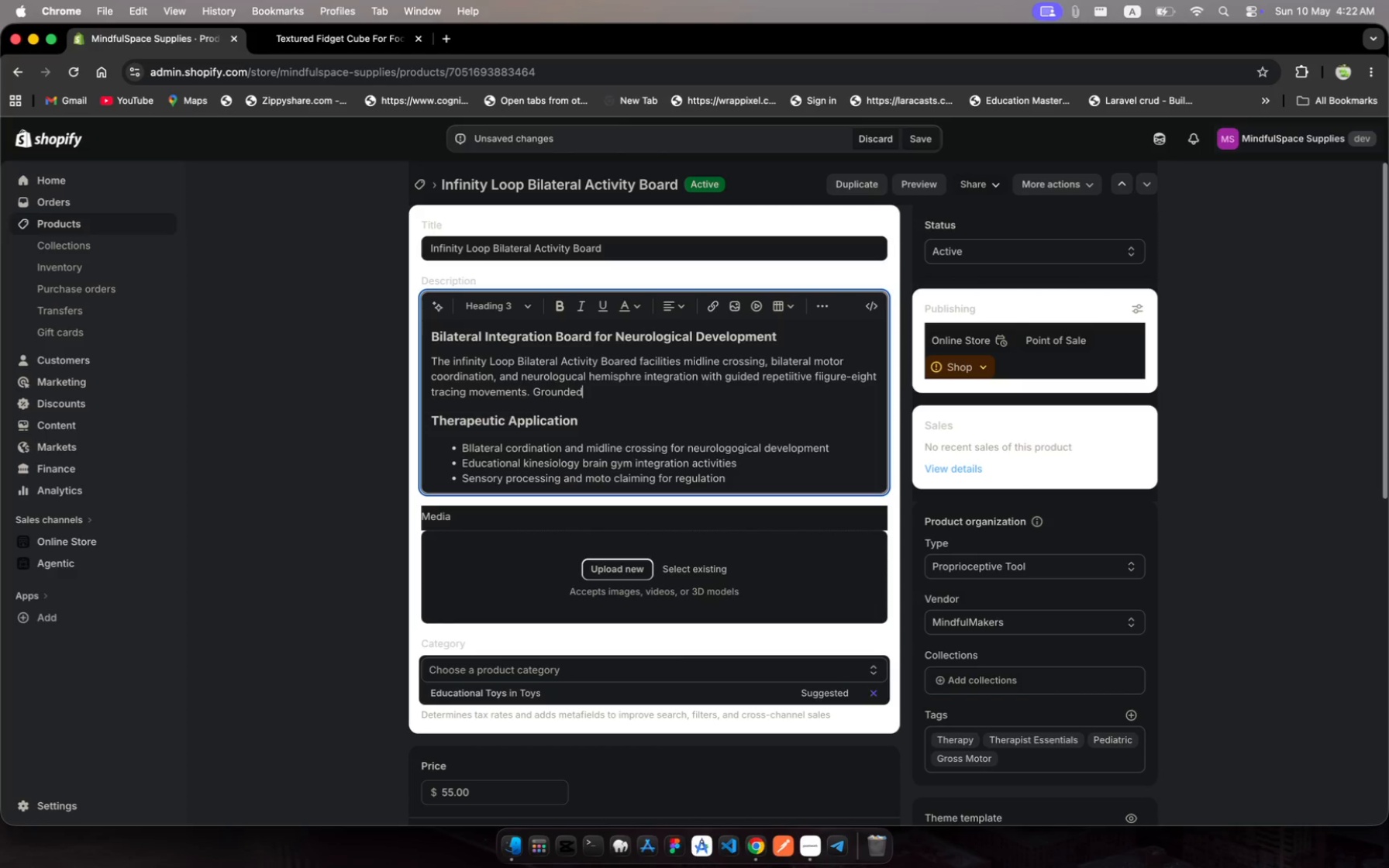 
key(ArrowLeft)
 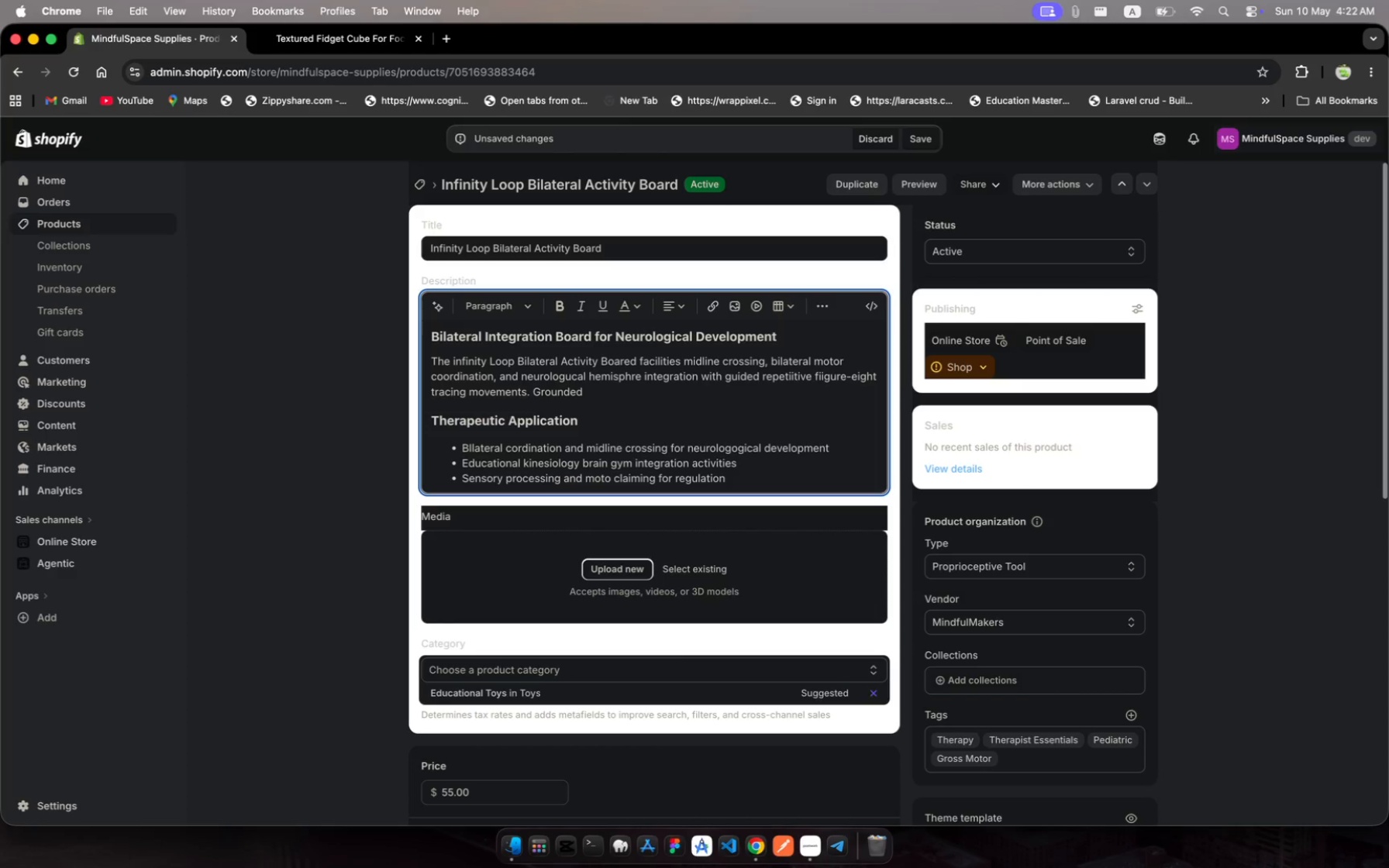 
key(Space)
 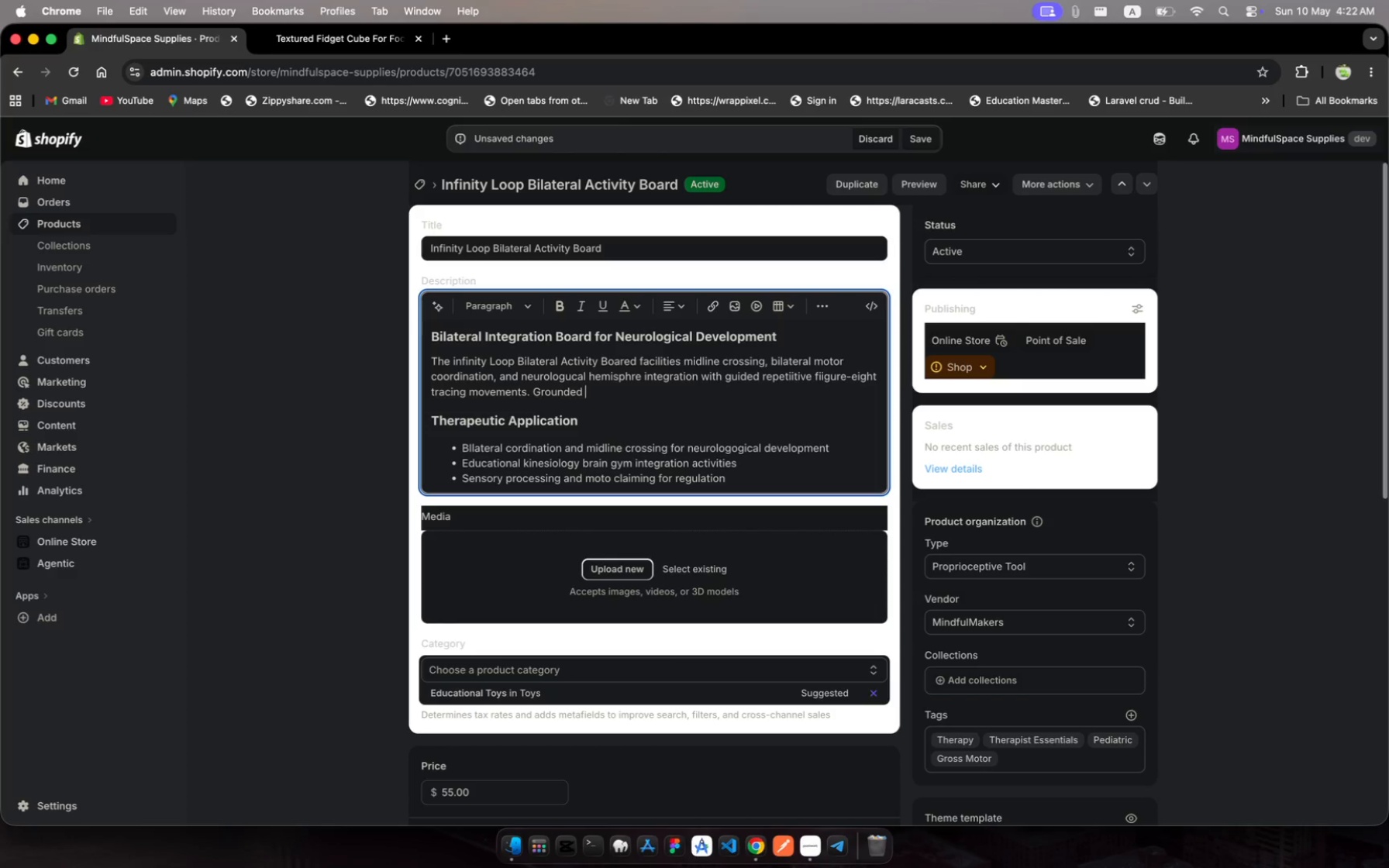 
wait(10.03)
 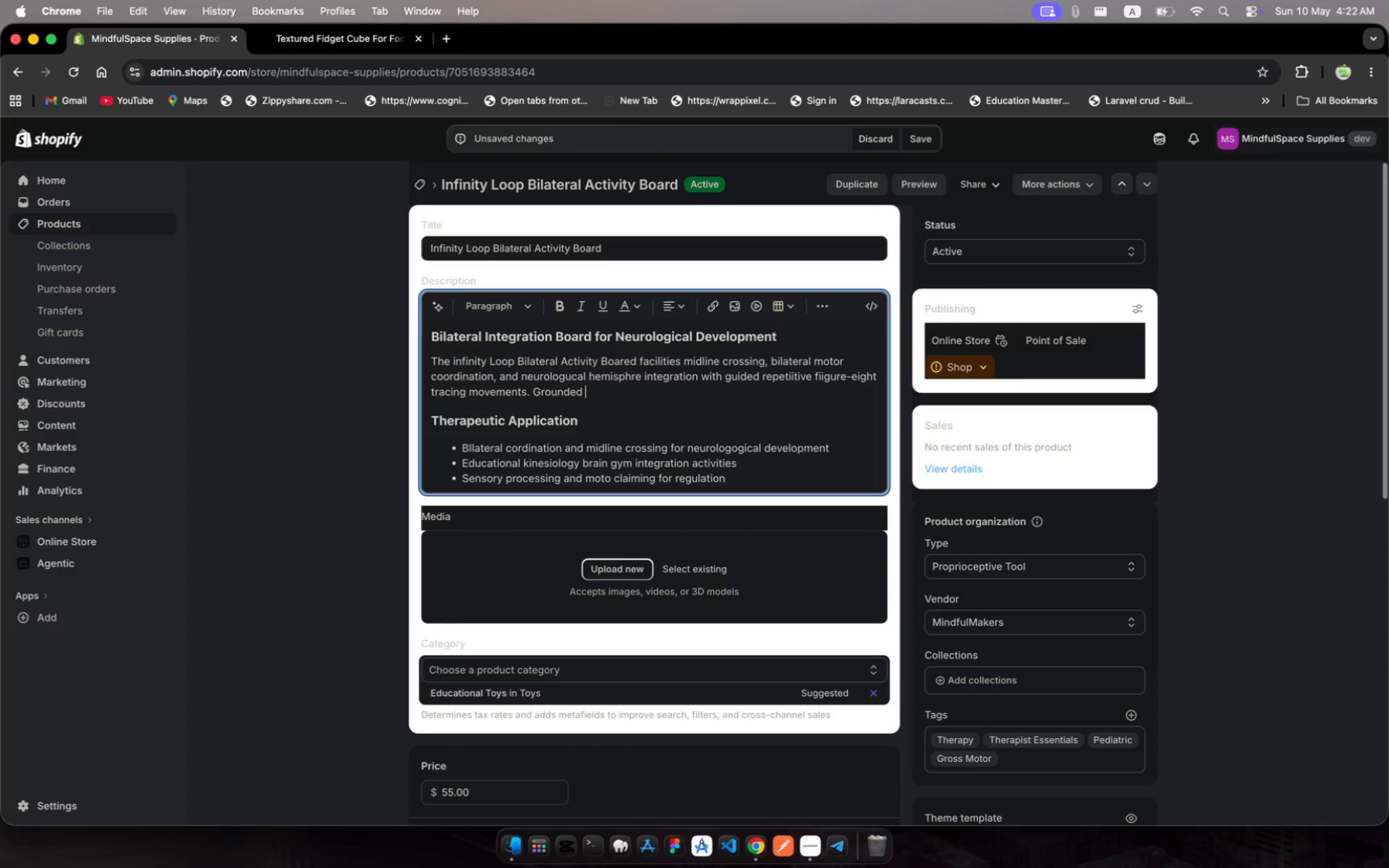 
type(in occupatina )
key(Backspace)
key(Backspace)
type(l therapy )
 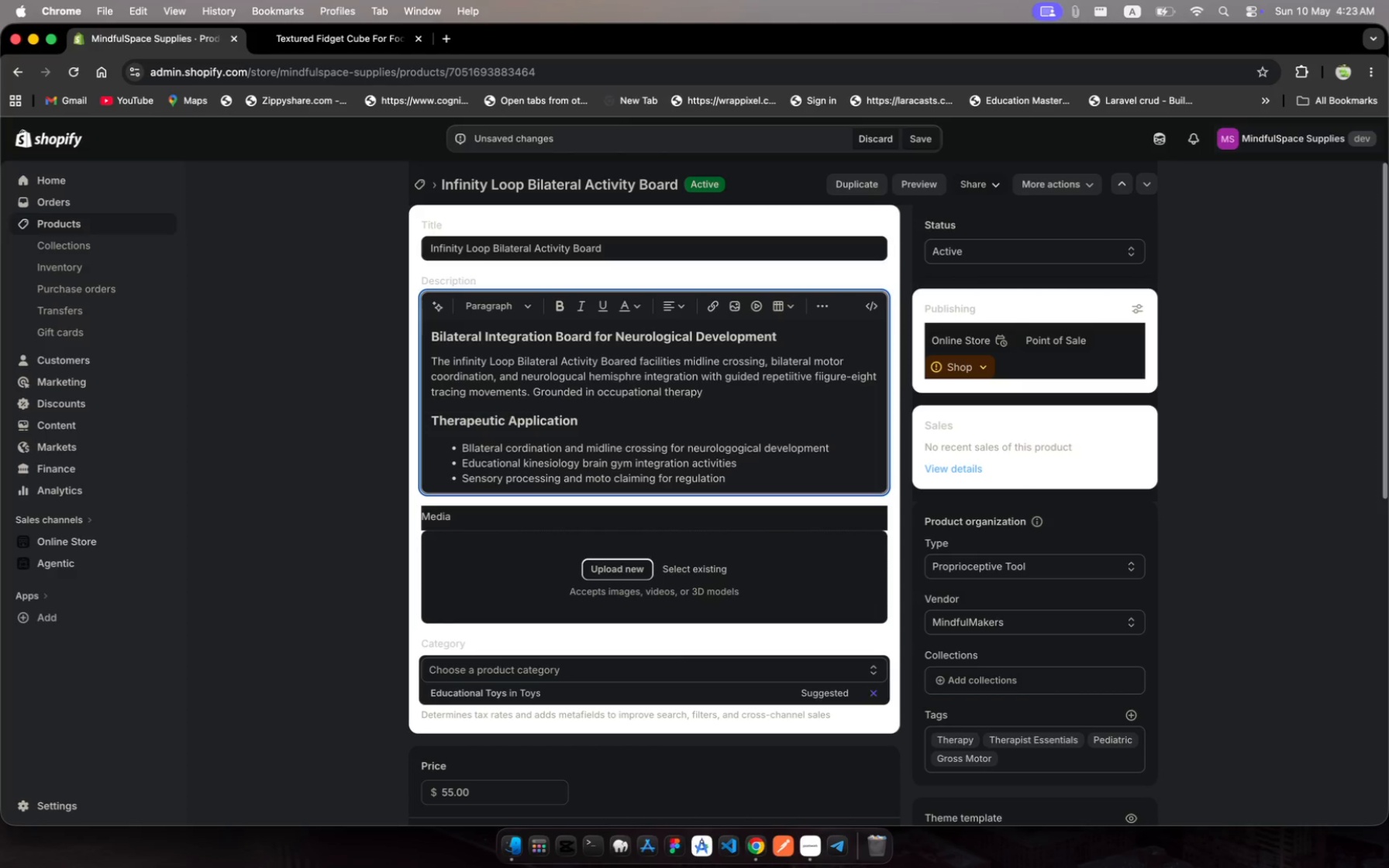 
hold_key(key=Semicolon, duration=0.33)
 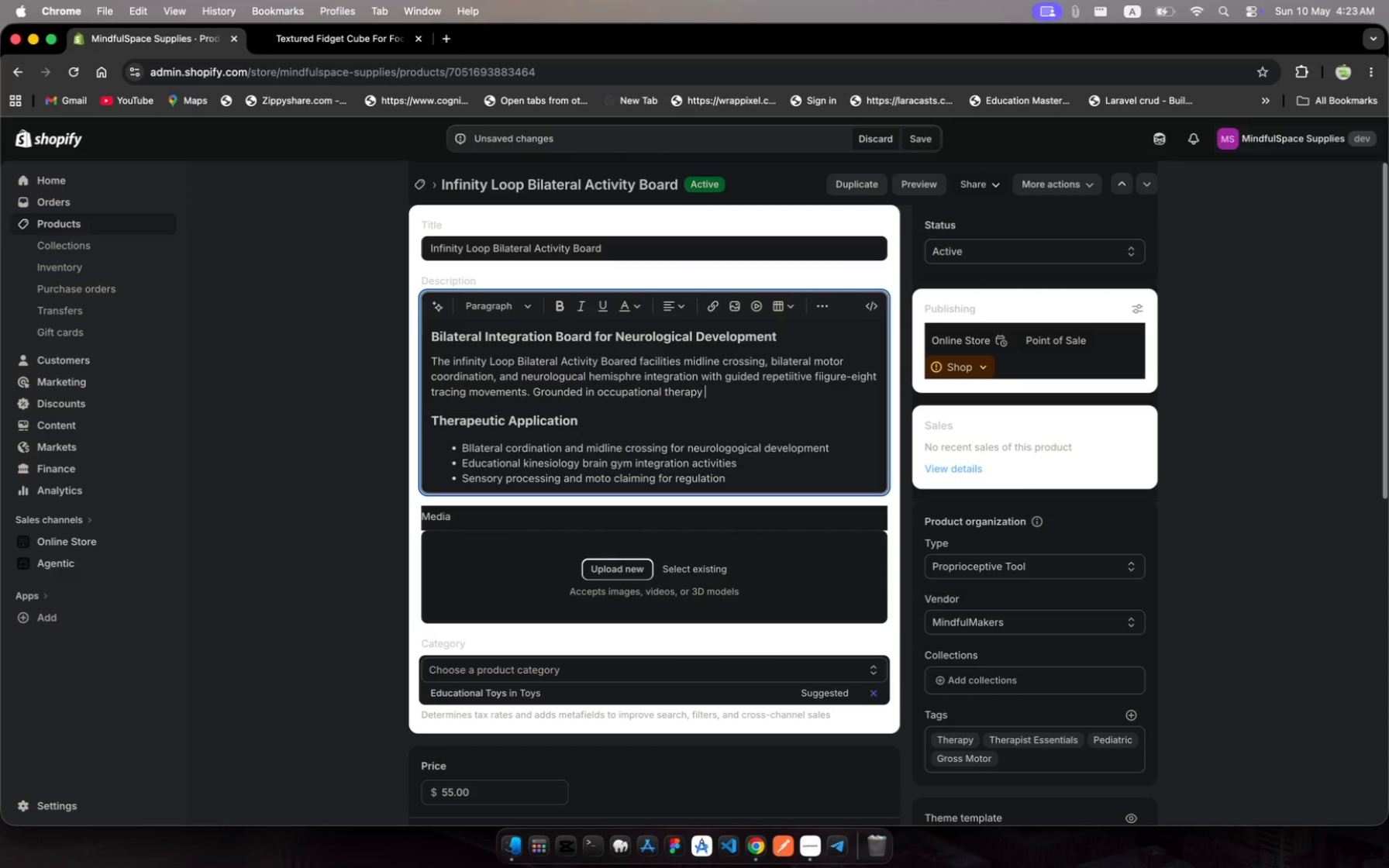 
wait(7.99)
 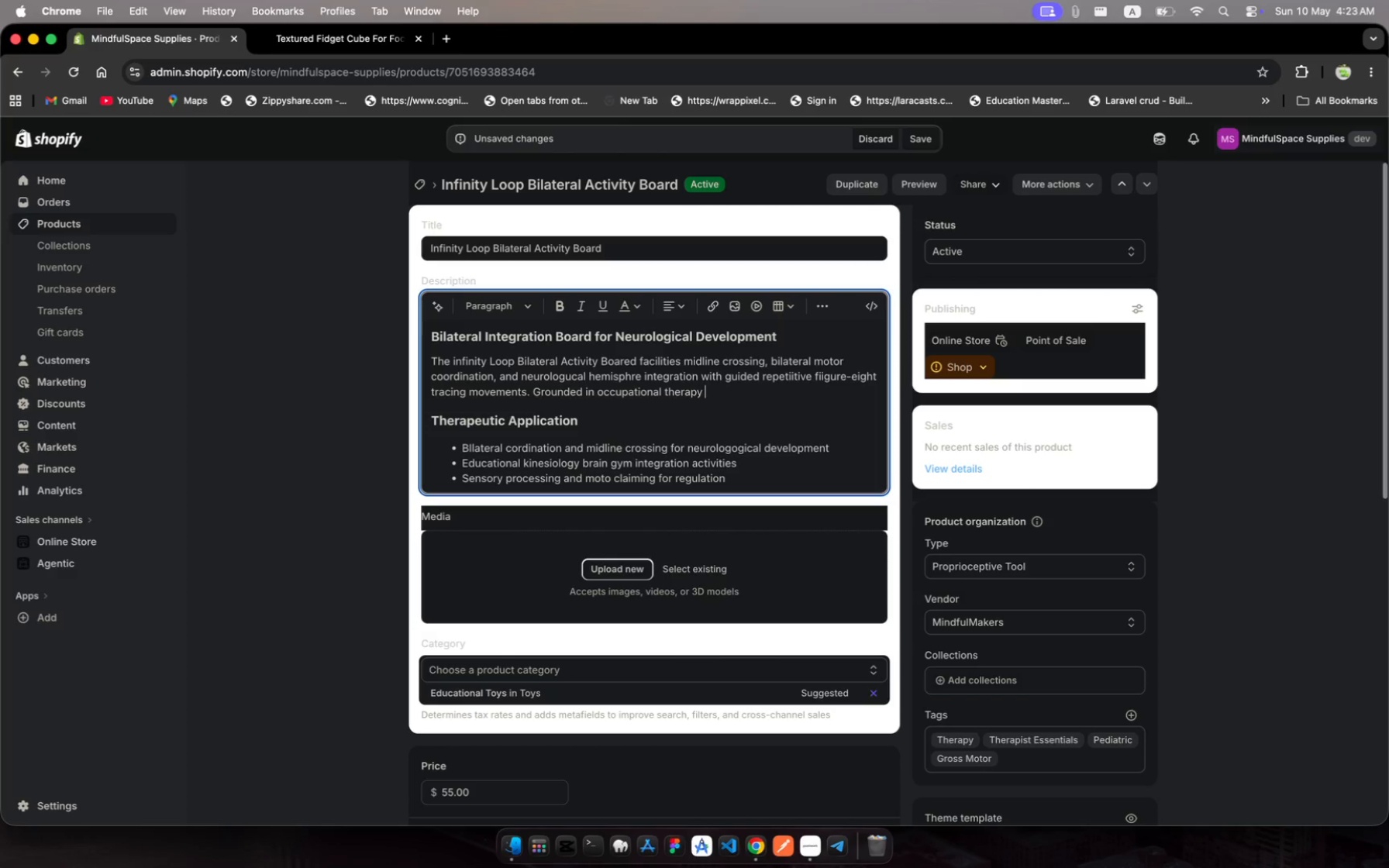 
type(and educatina )
key(Backspace)
key(Backspace)
type(l )
 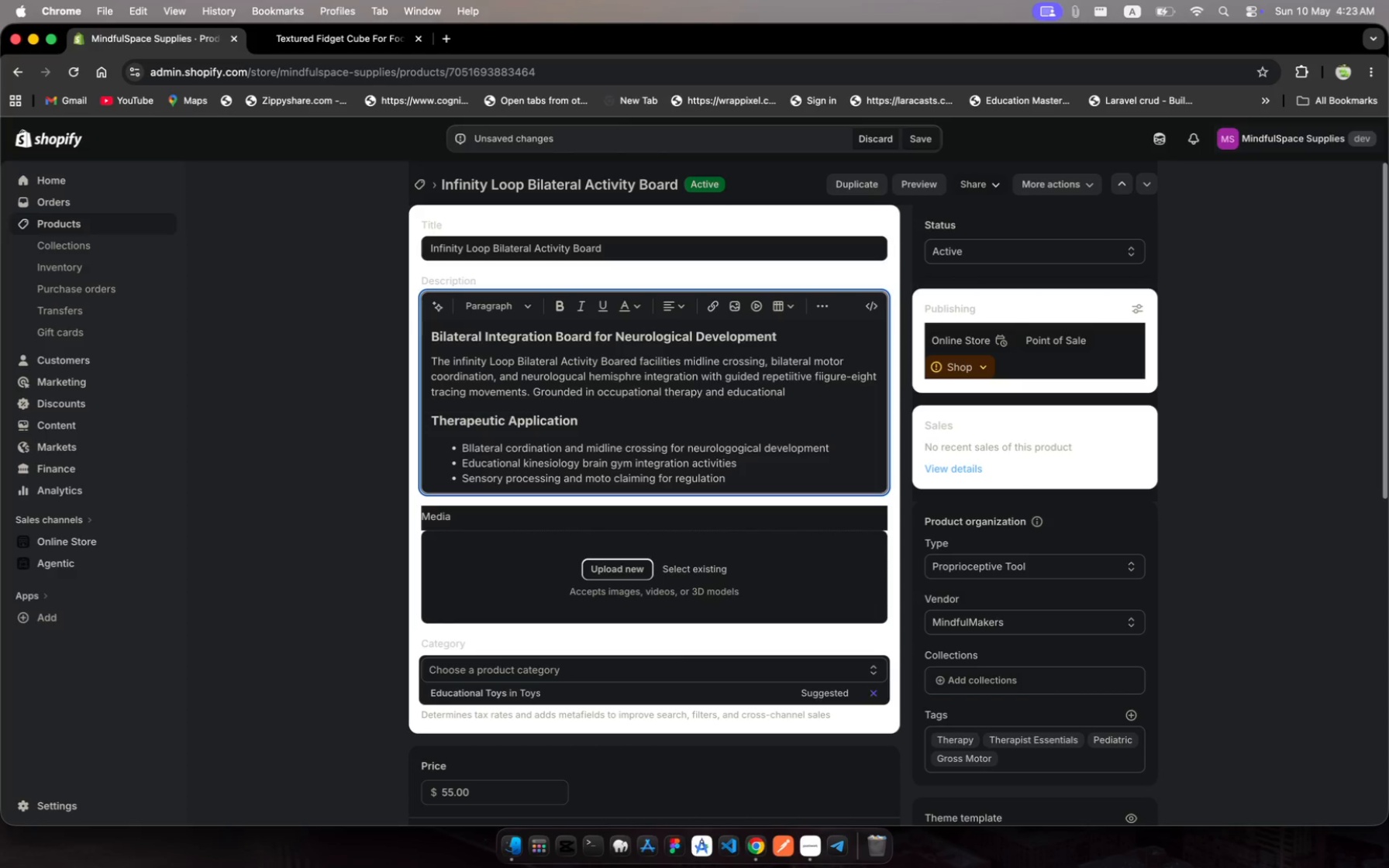 
hold_key(key=O, duration=0.31)
 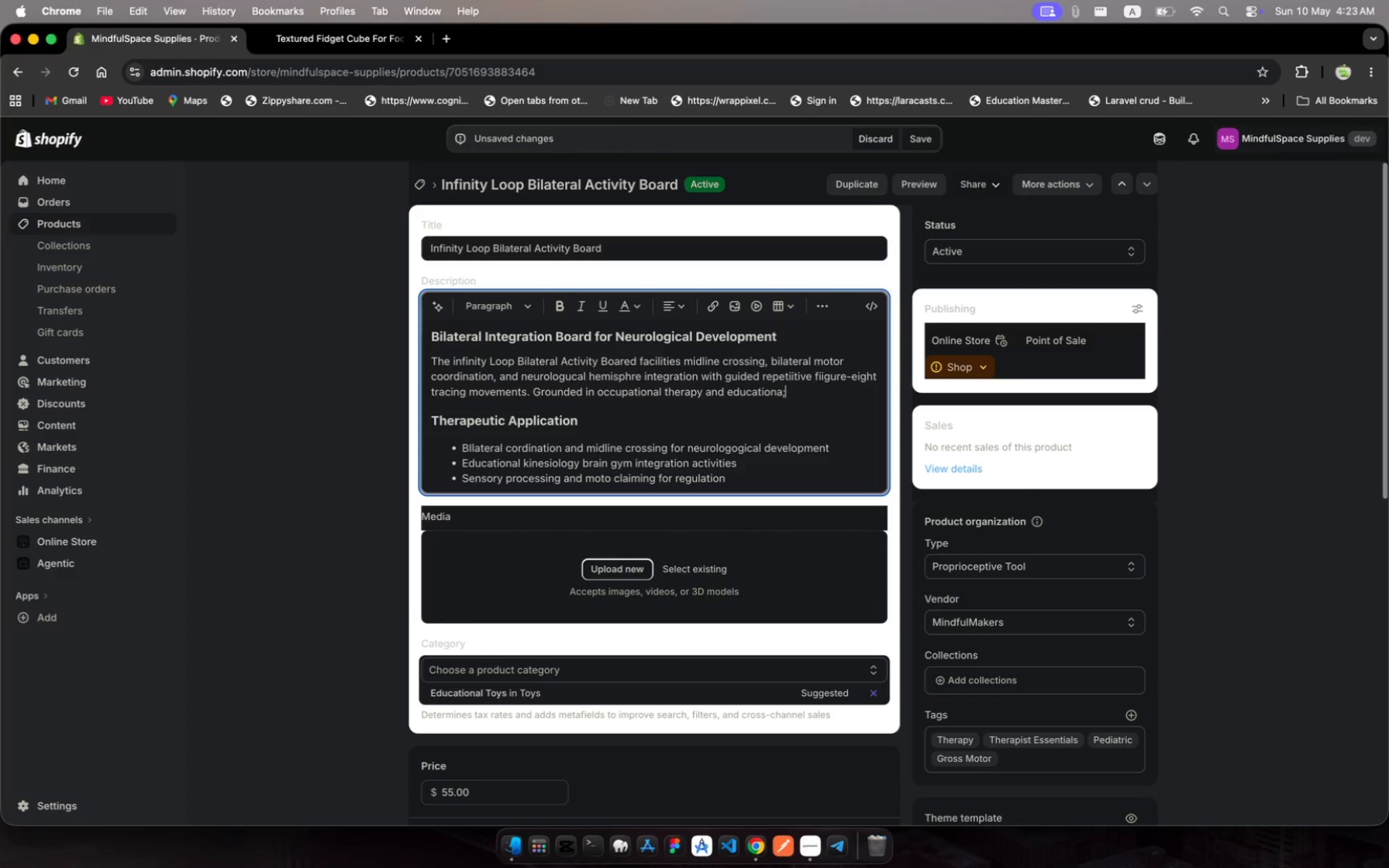 
hold_key(key=Semicolon, duration=0.36)
 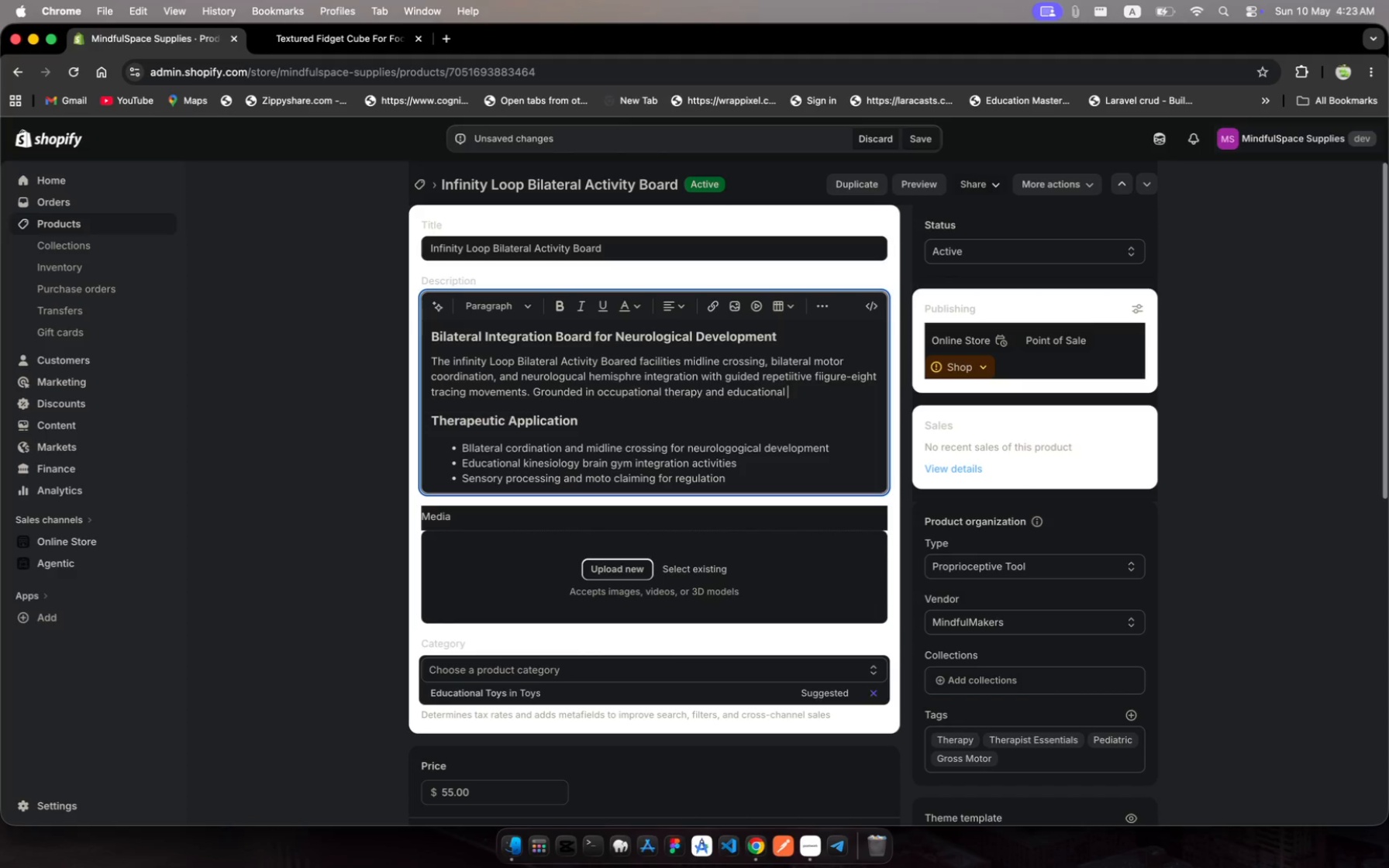 
wait(11.89)
 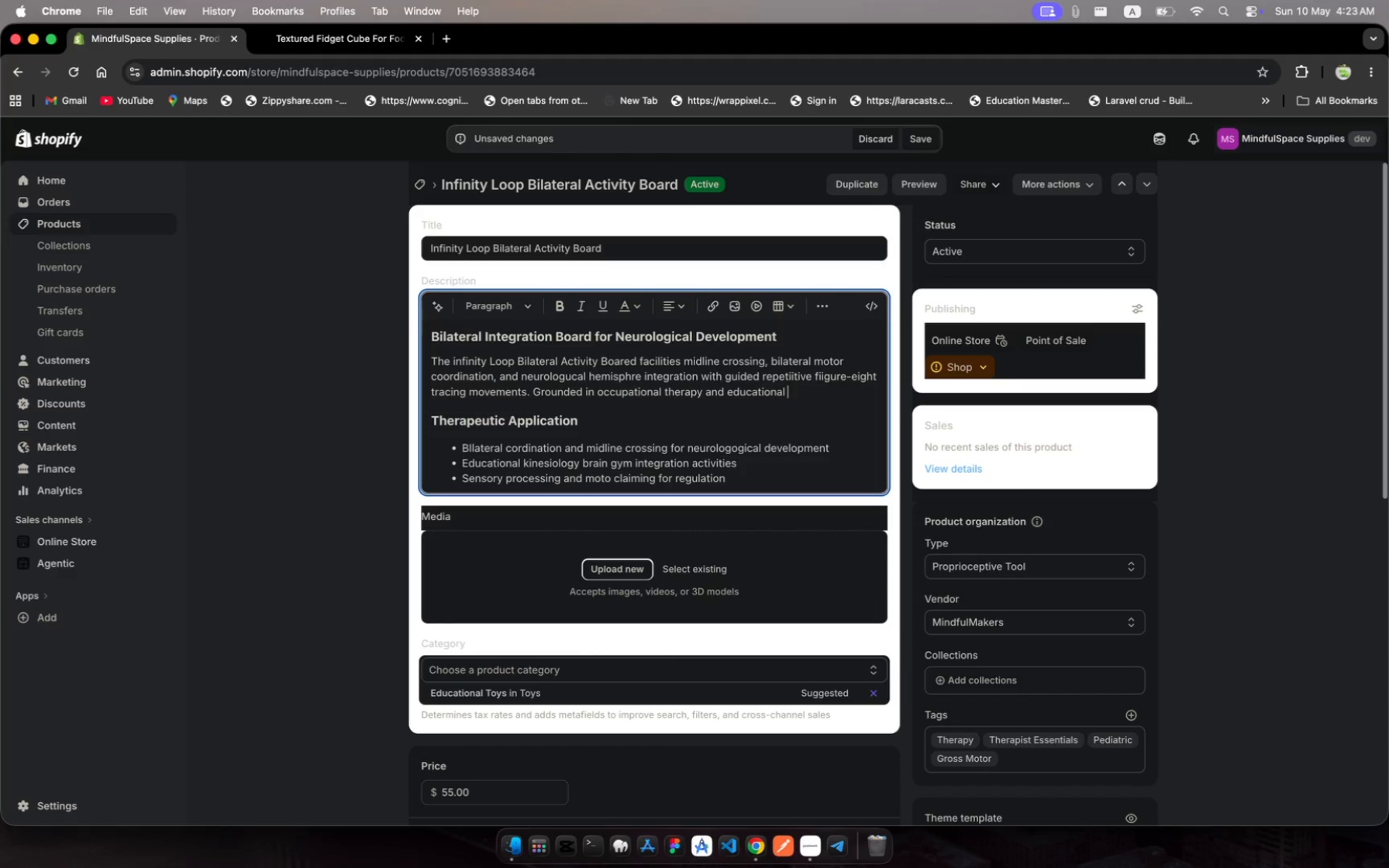 
type(kiesiology)
 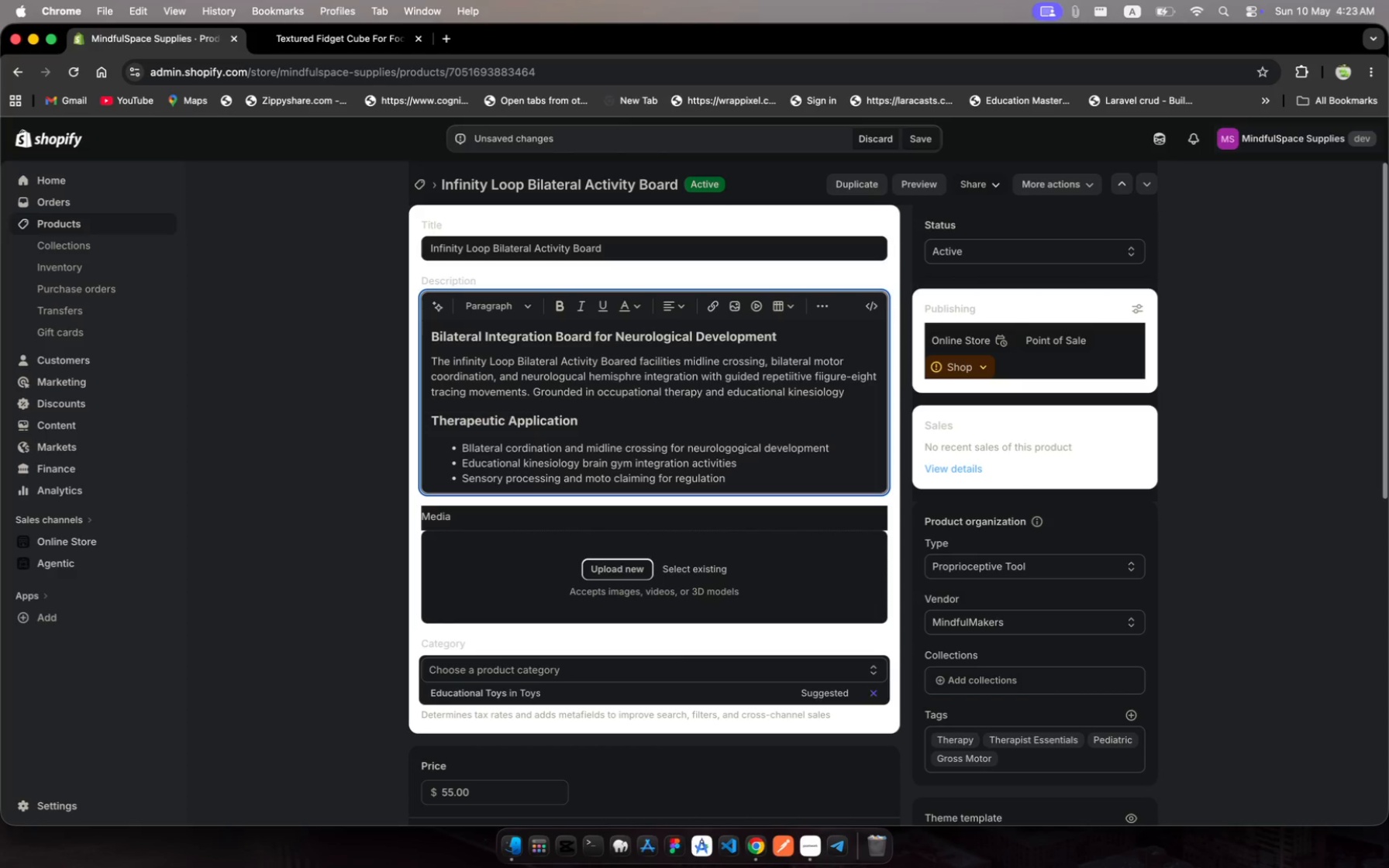 
hold_key(key=N, duration=0.33)
 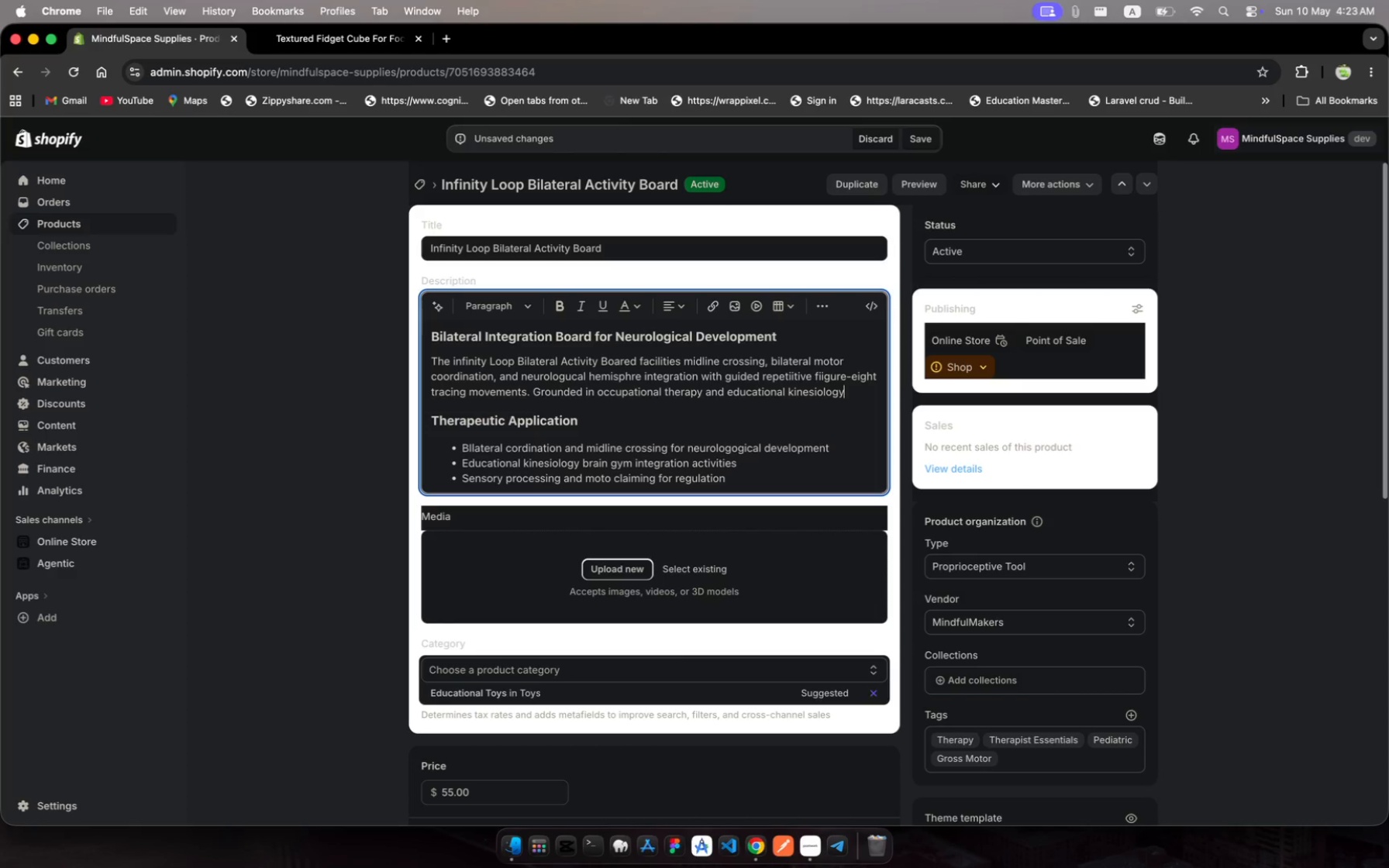 
wait(5.95)
 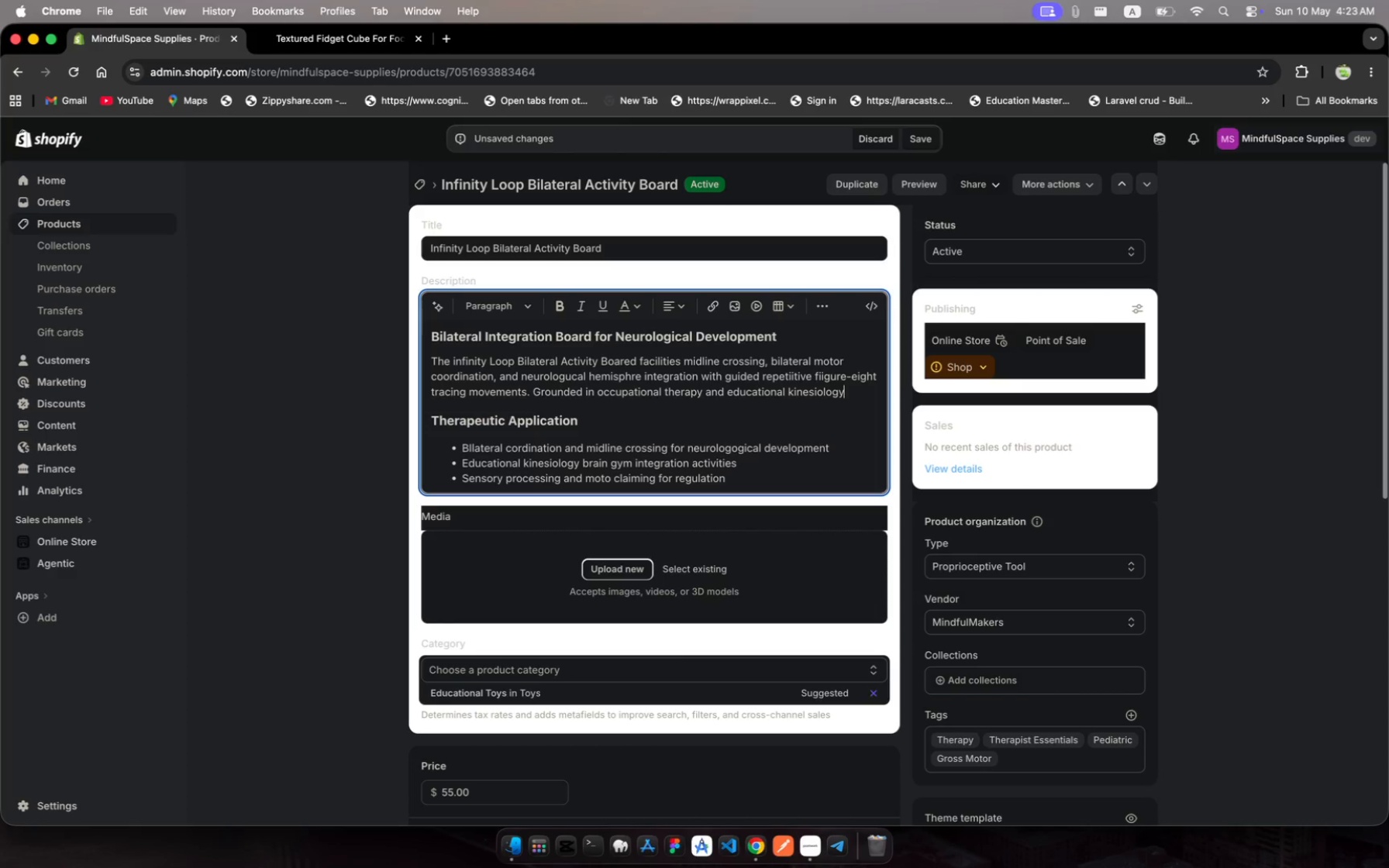 
type(priniciples )
 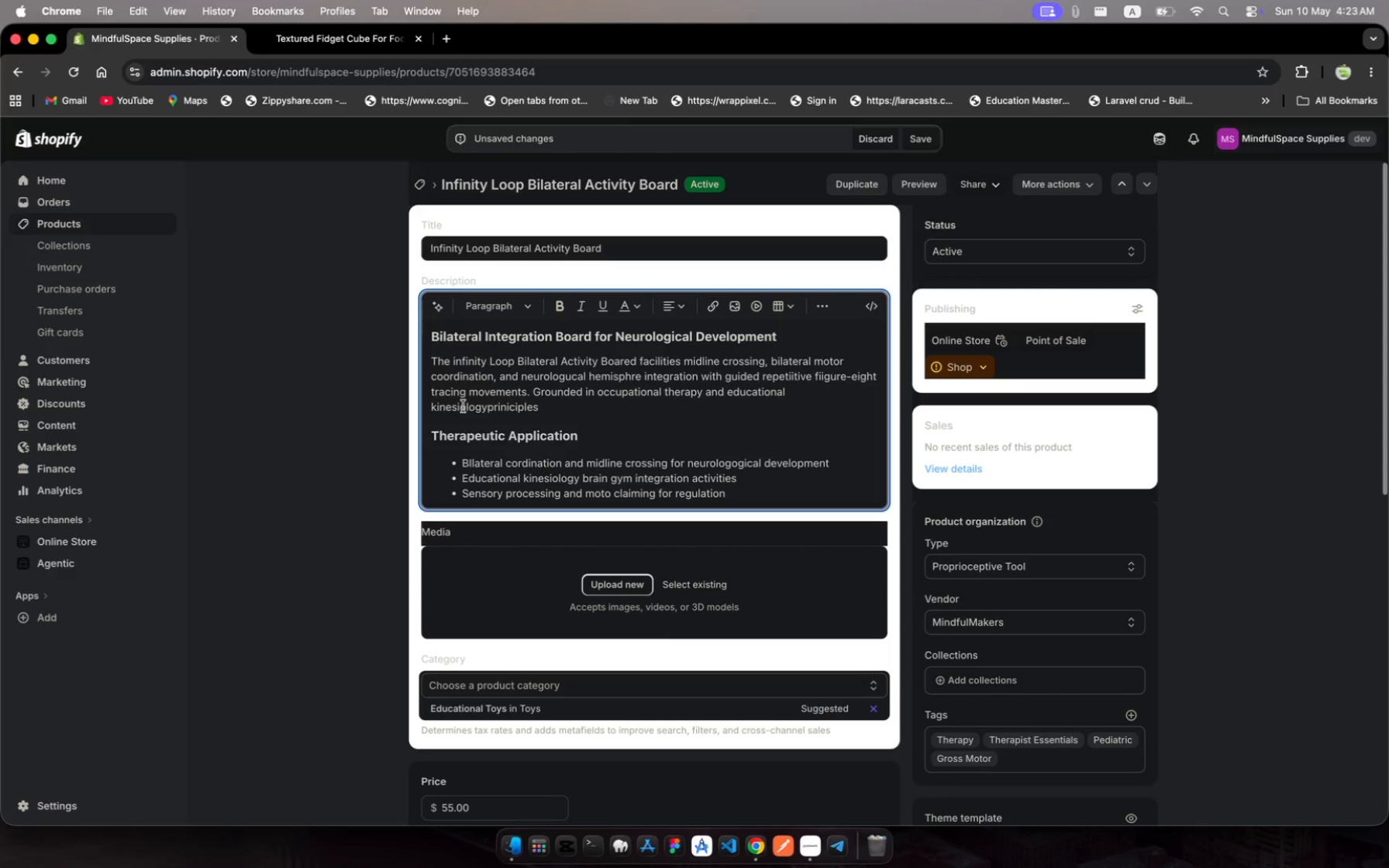 
left_click([484, 407])
 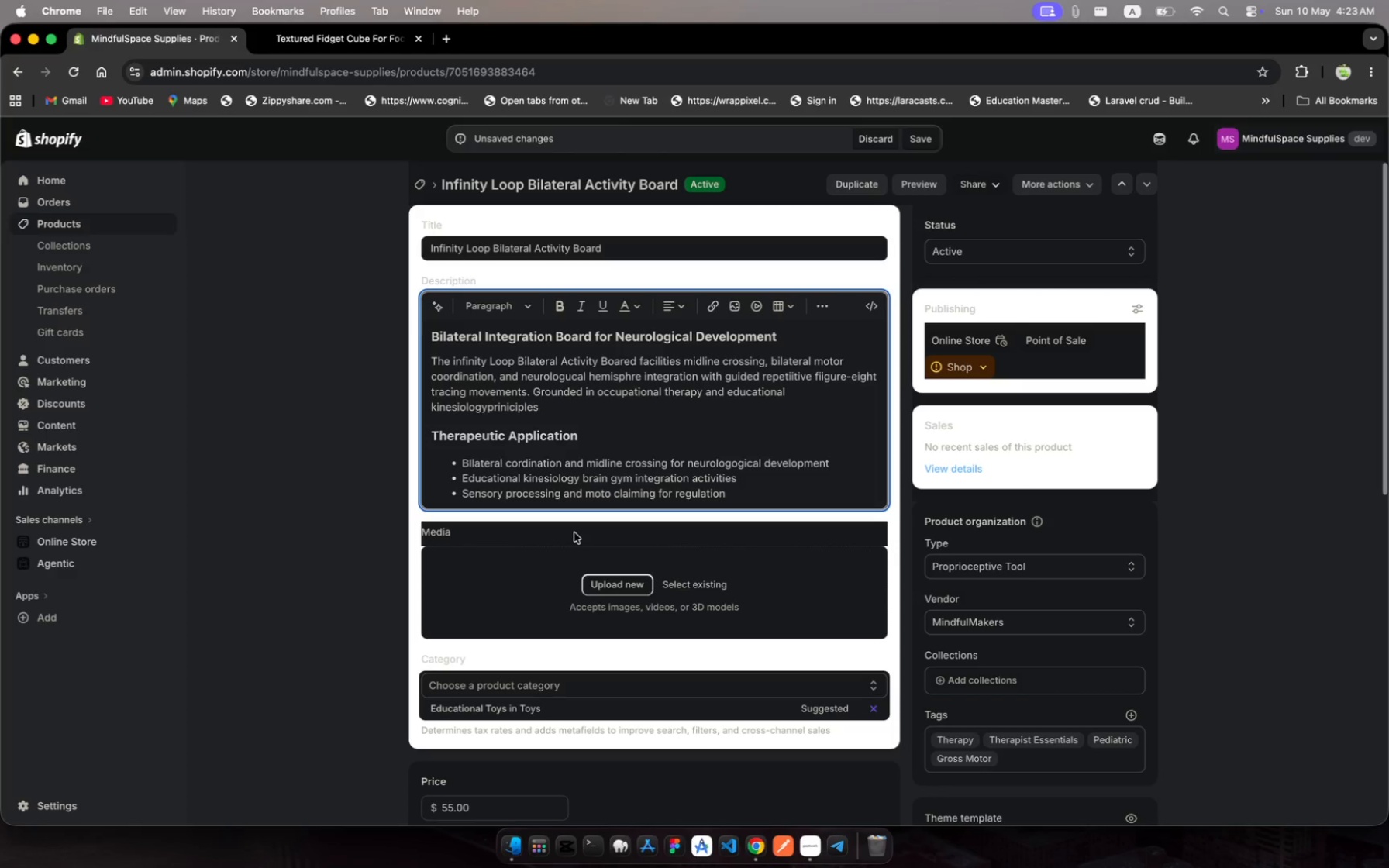 
key(Space)
 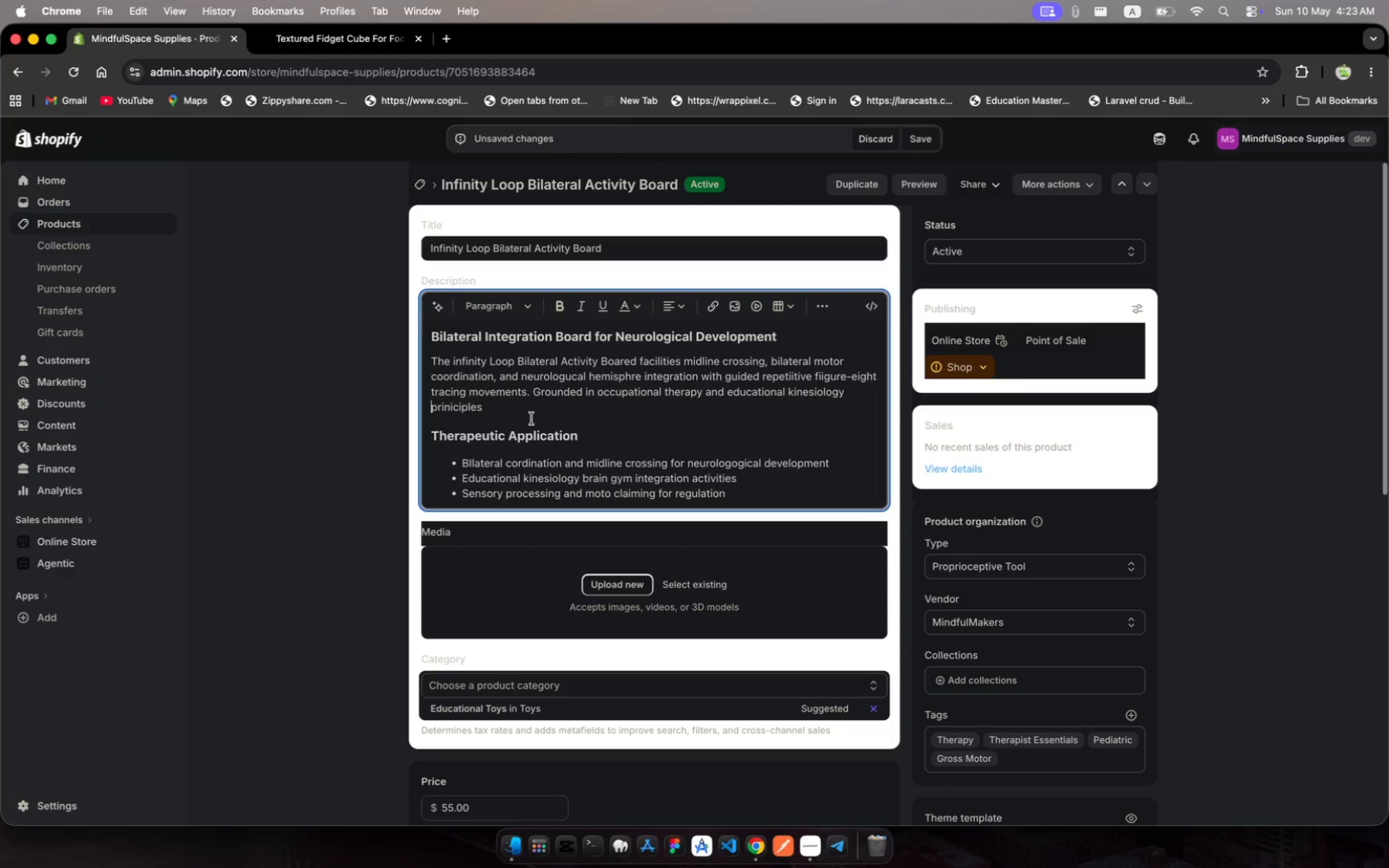 
left_click([530, 415])
 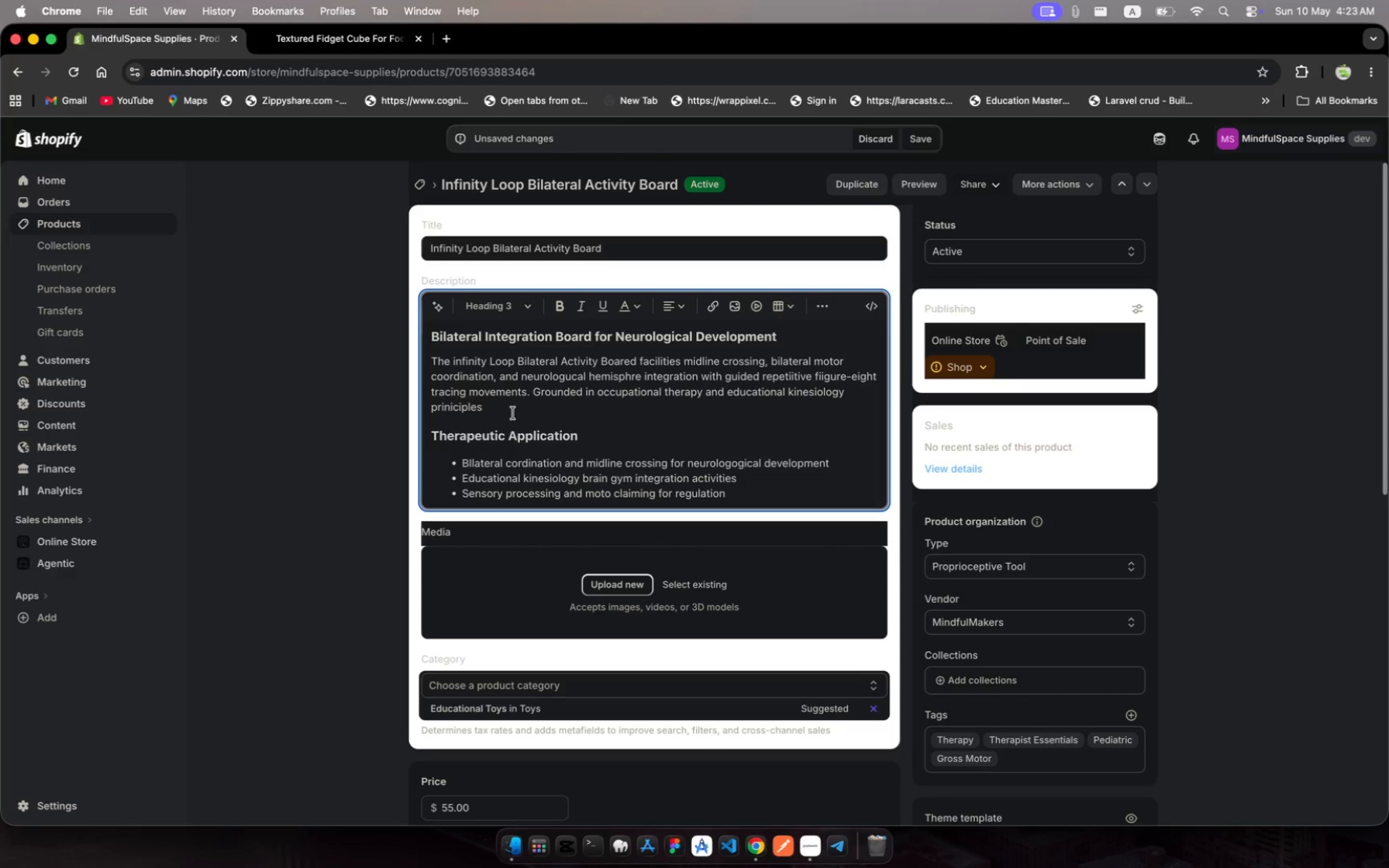 
left_click([513, 413])
 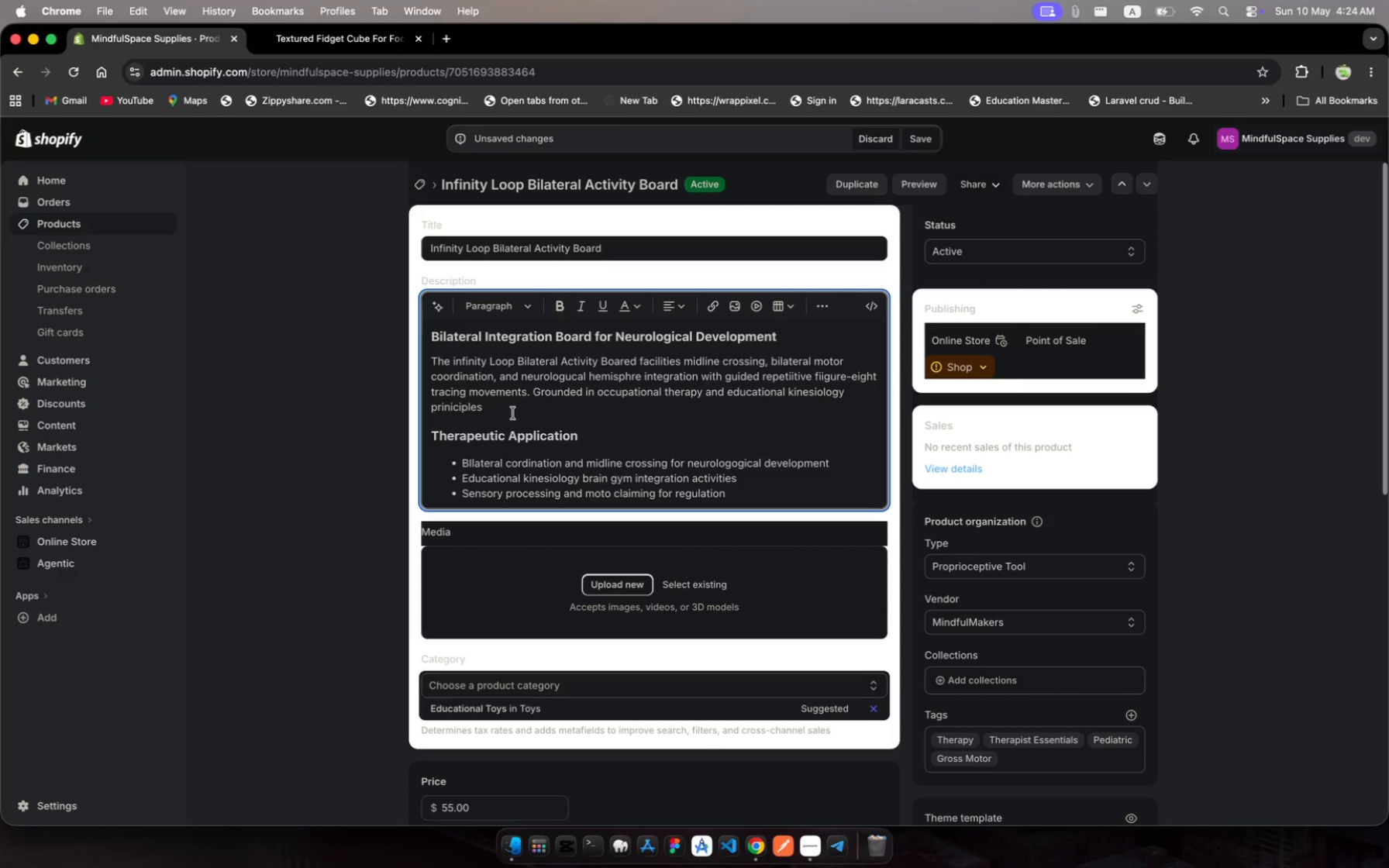 
wait(20.49)
 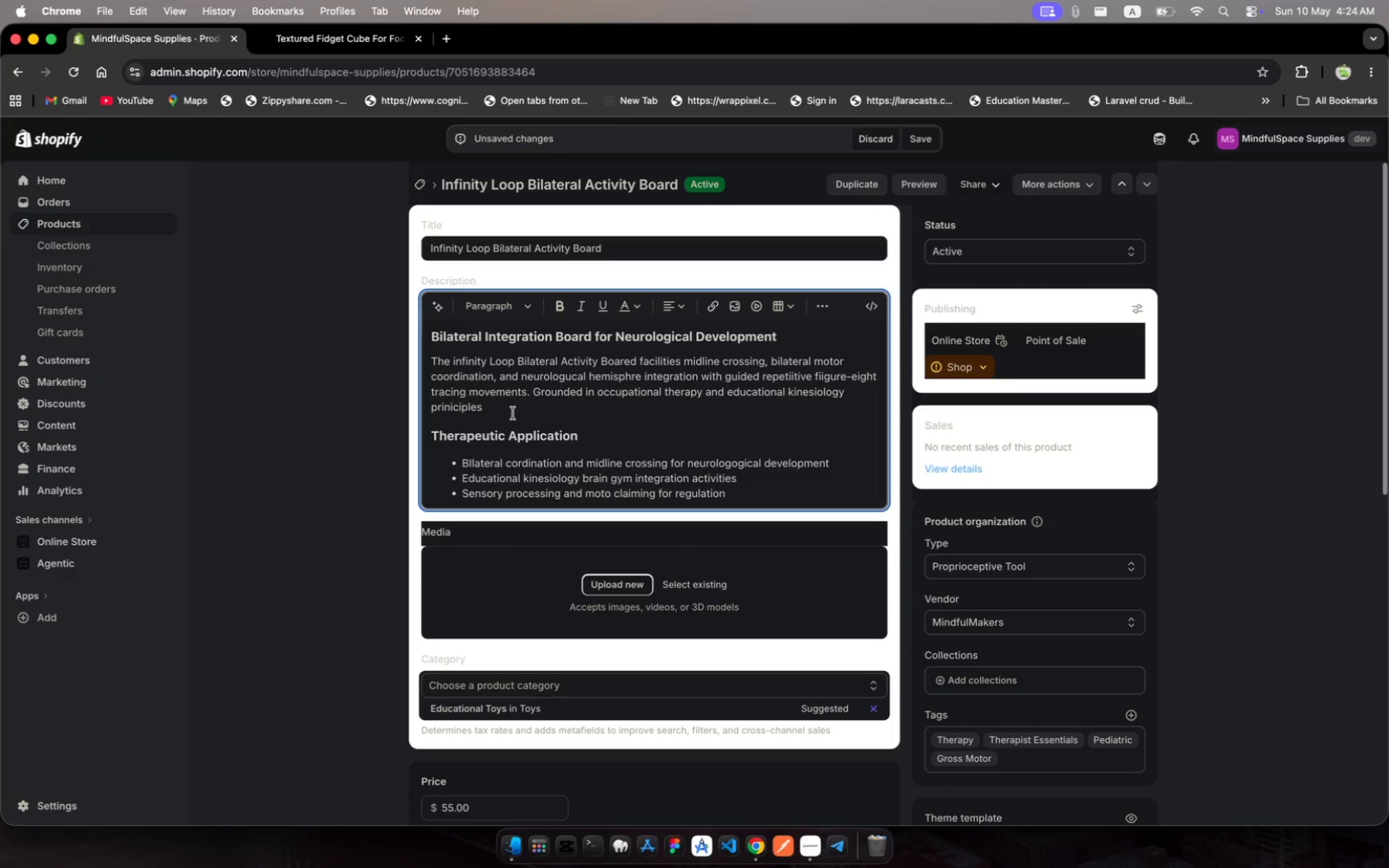 
key(Backspace)
type(, this boared)
key(Backspace)
key(Backspace)
type(d s avalabe cl)
 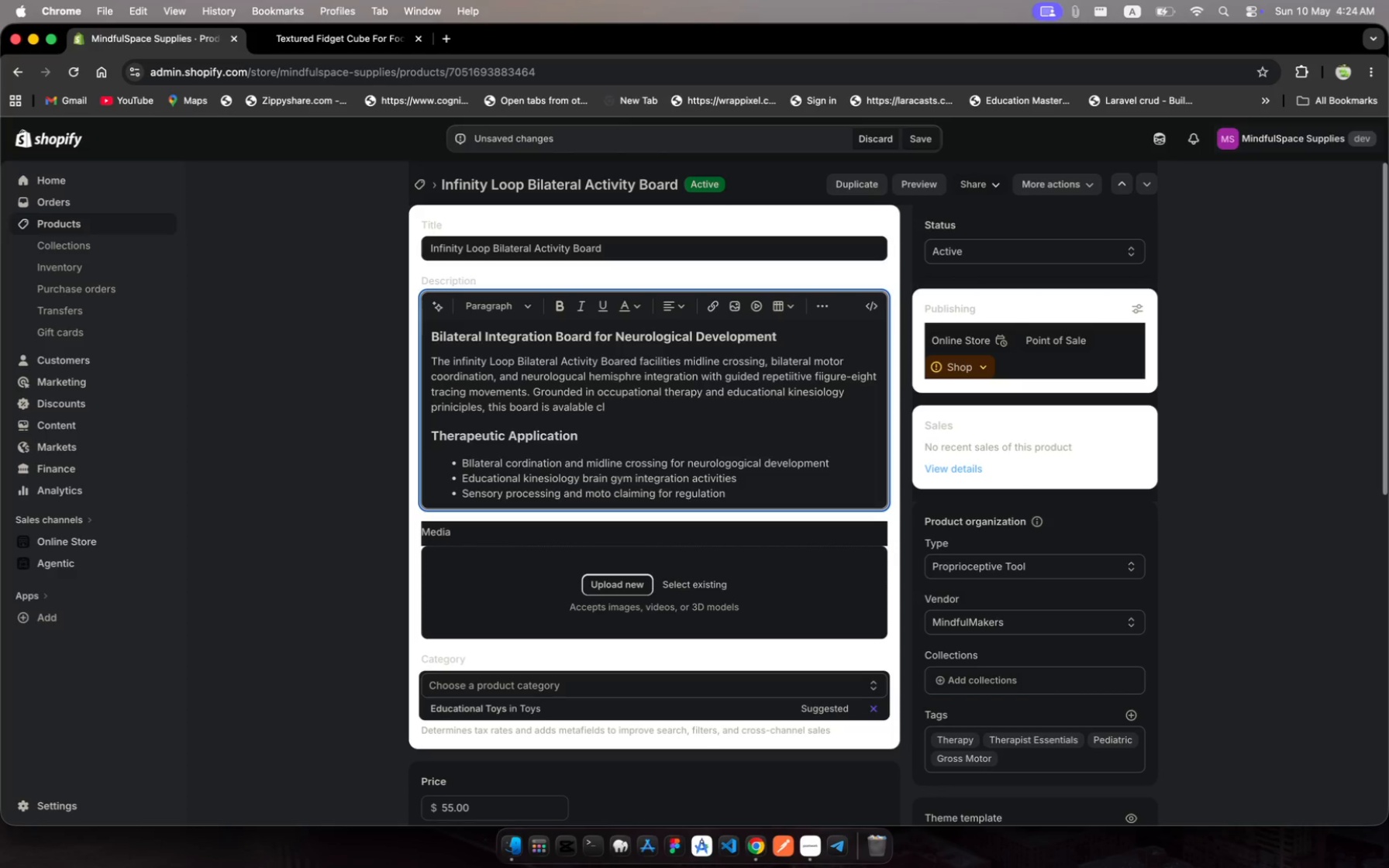 
type(inical )
 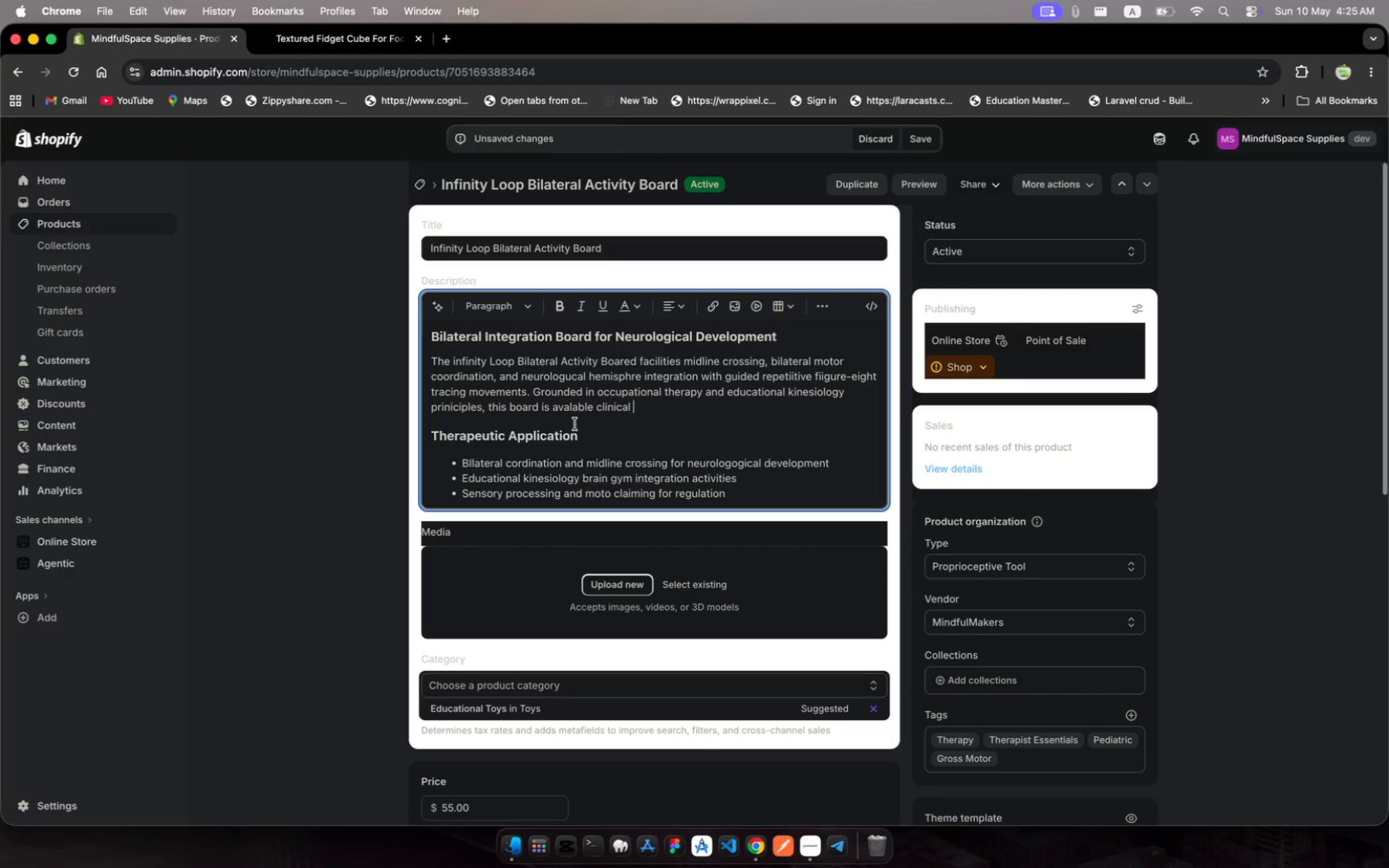 
wait(29.91)
 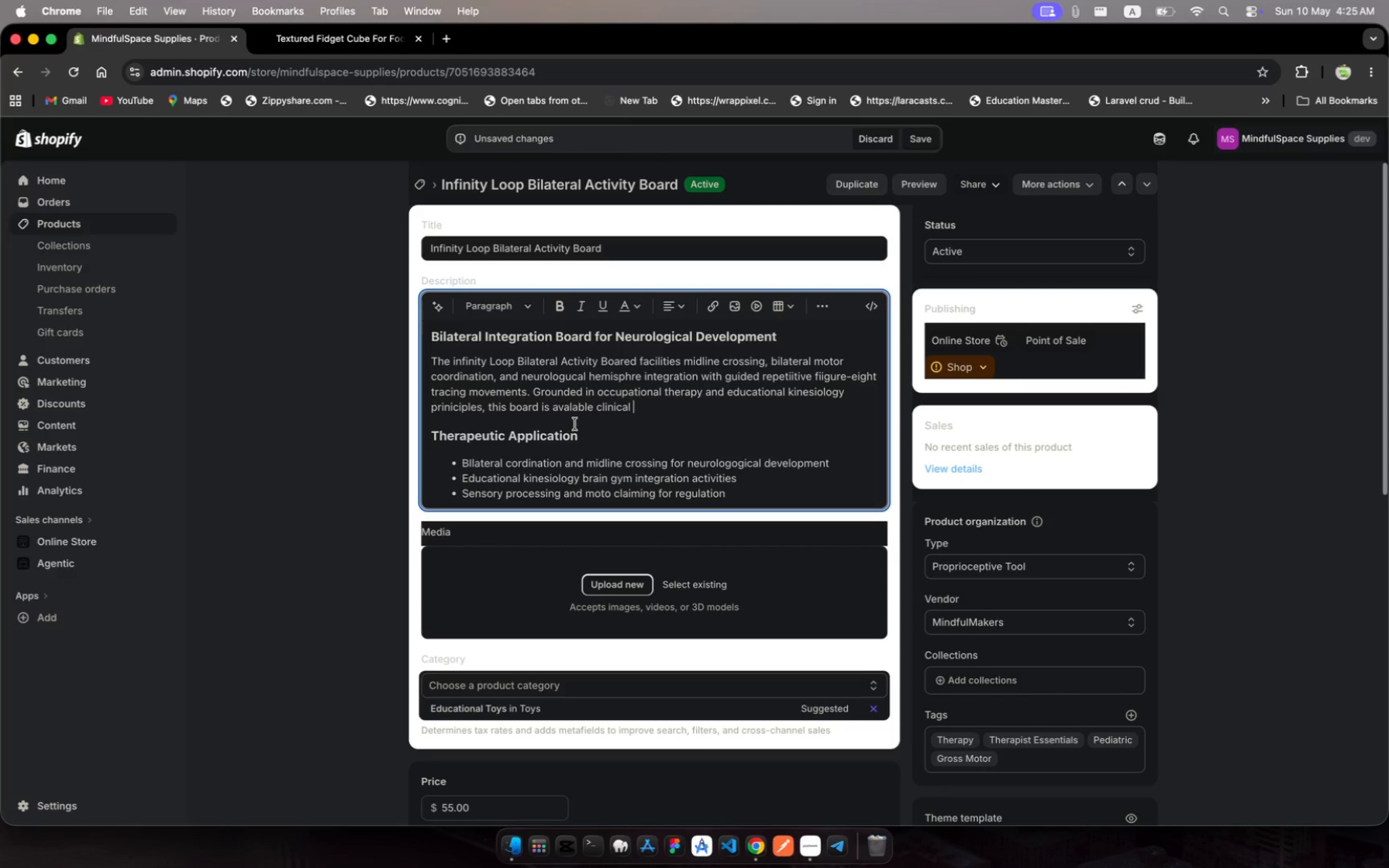 
left_click([658, 405])
 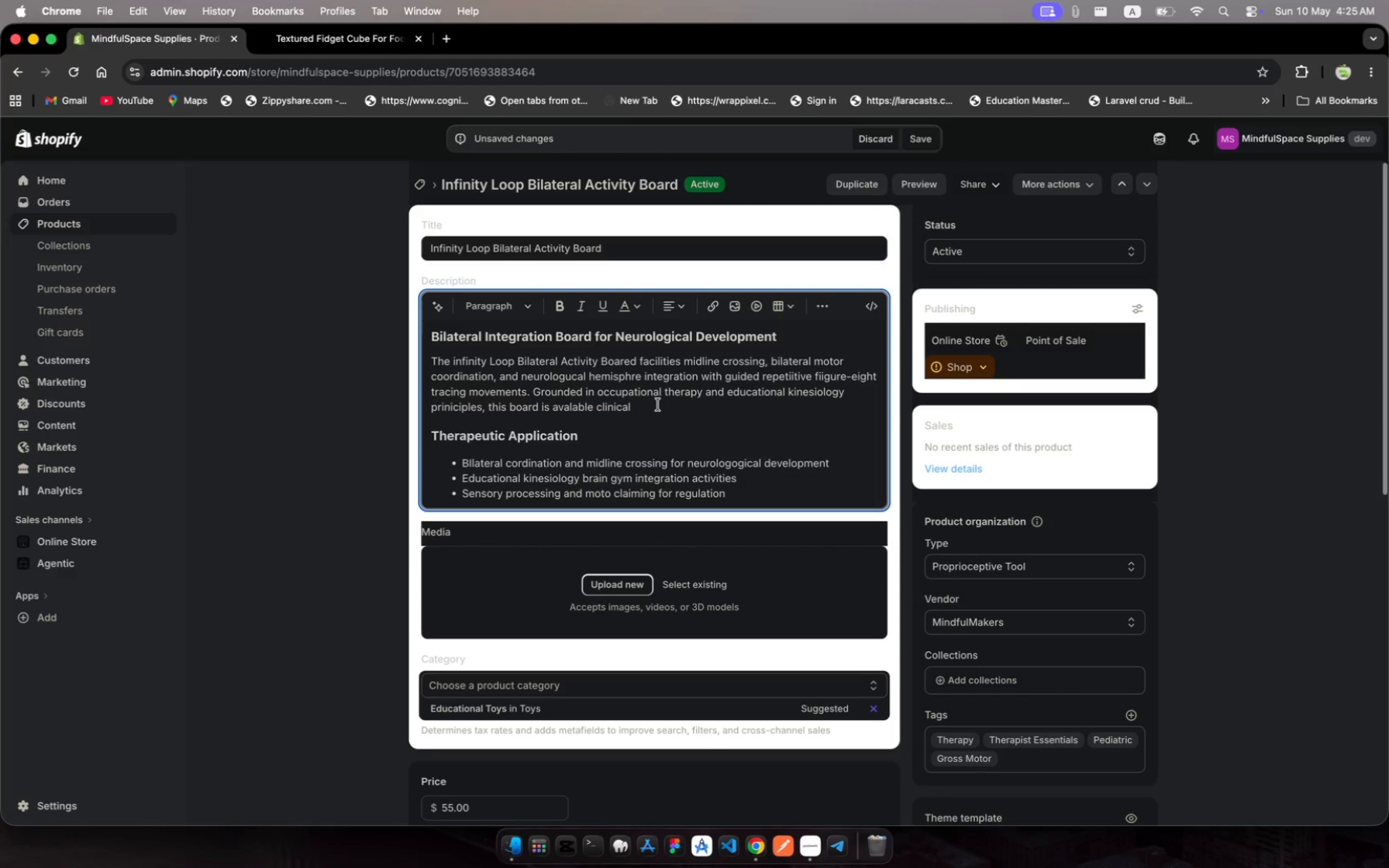 
wait(8.58)
 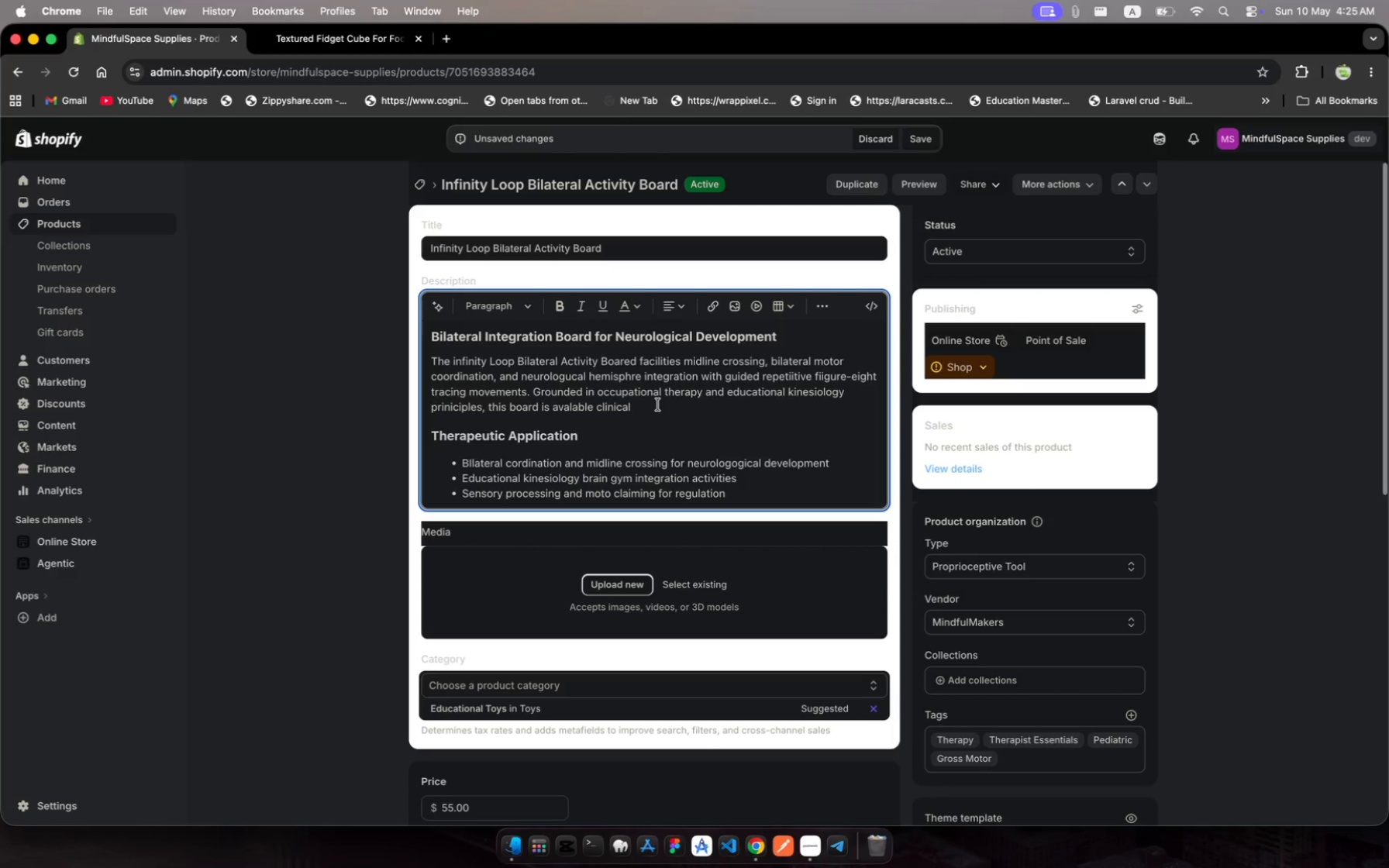 
type(toolm )
 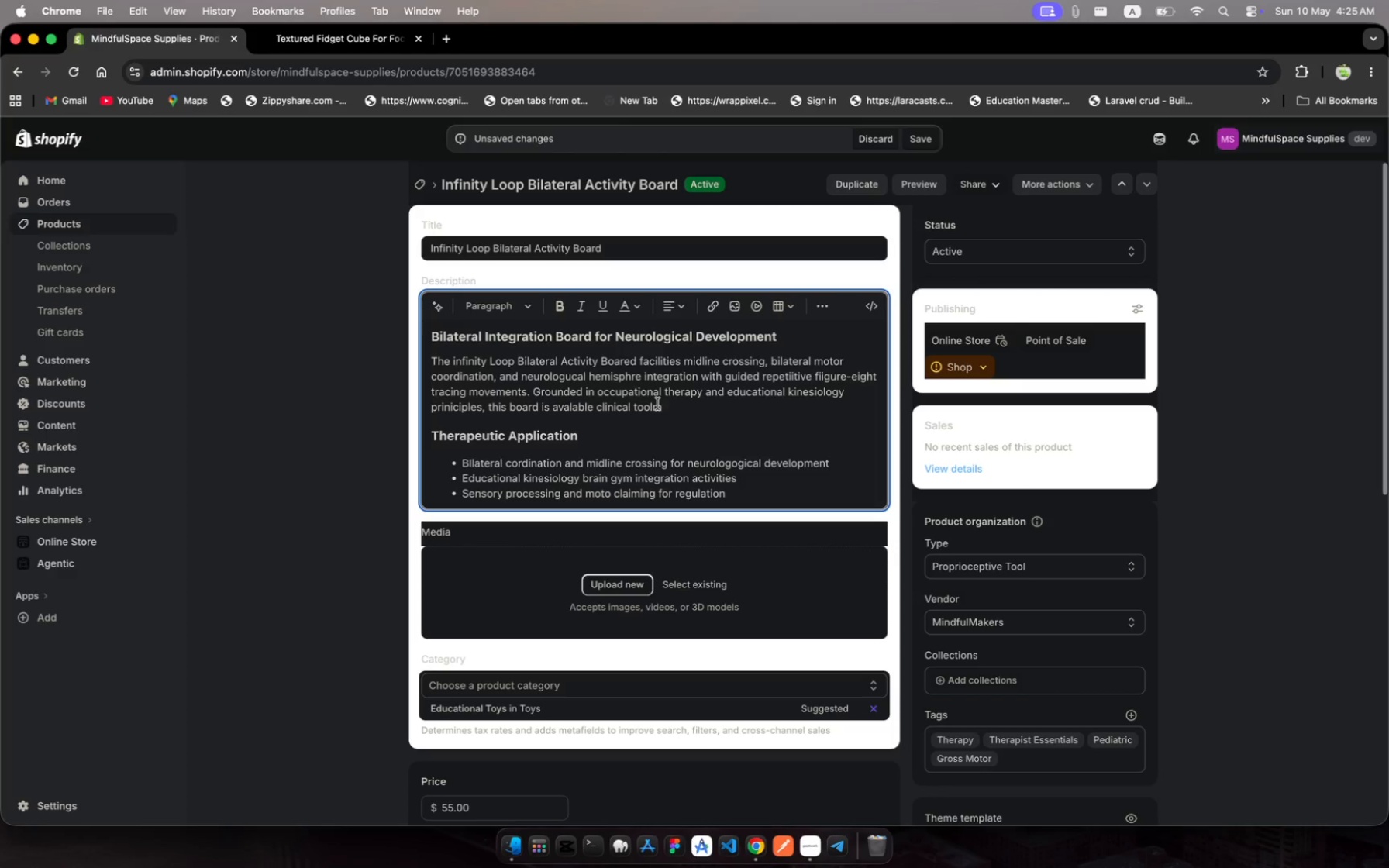 
wait(7.39)
 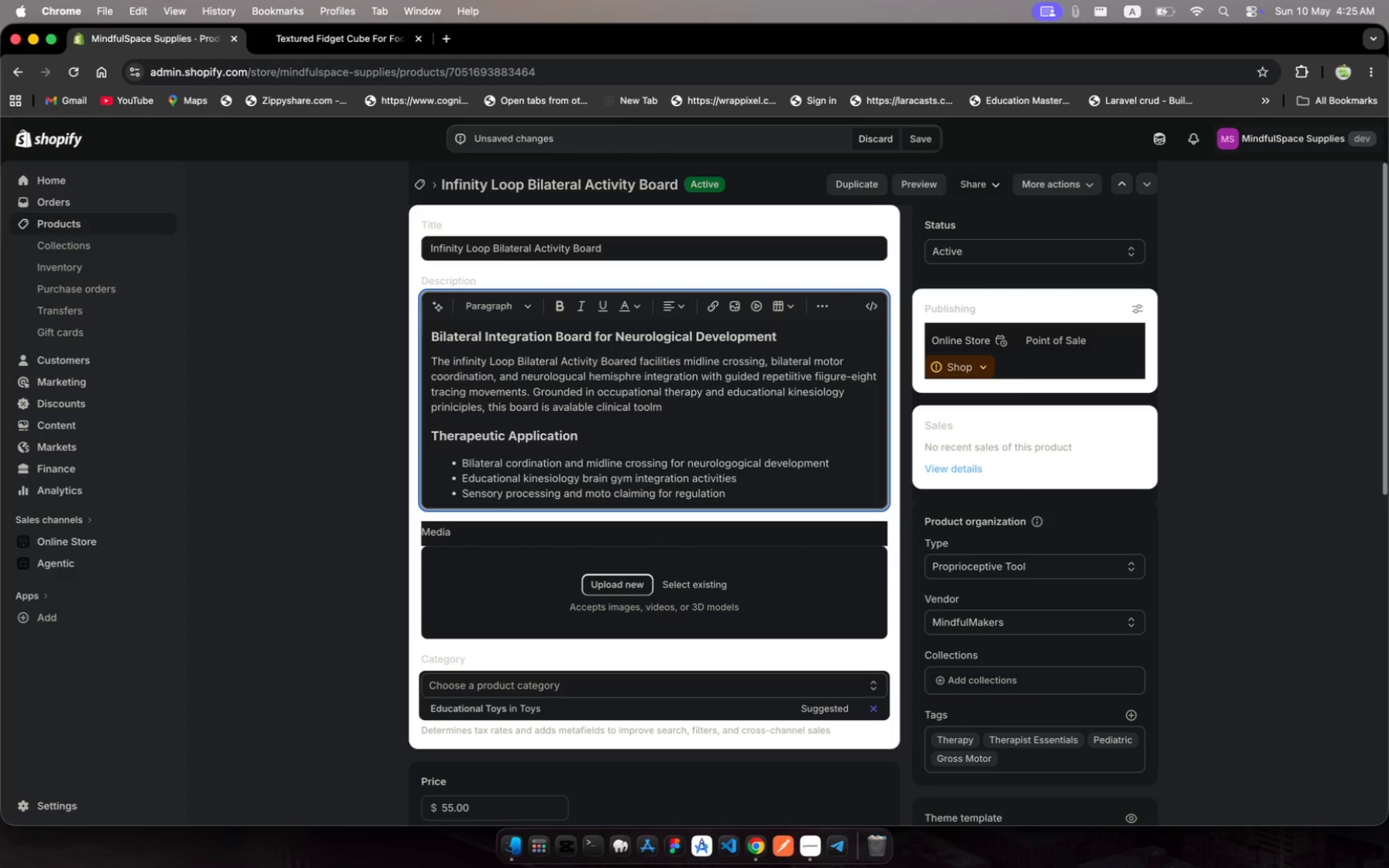 
left_click([578, 407])
 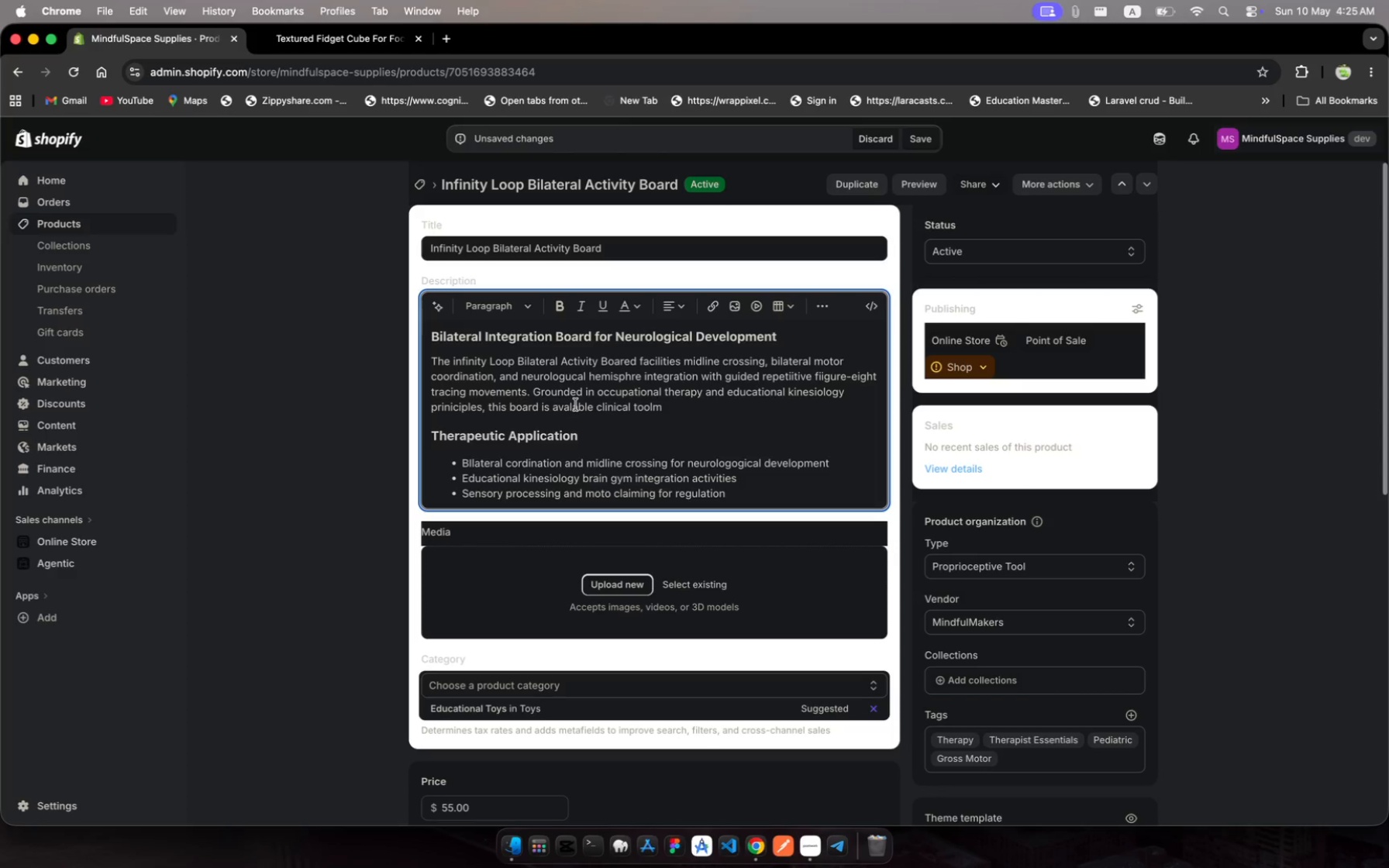 
left_click([574, 405])
 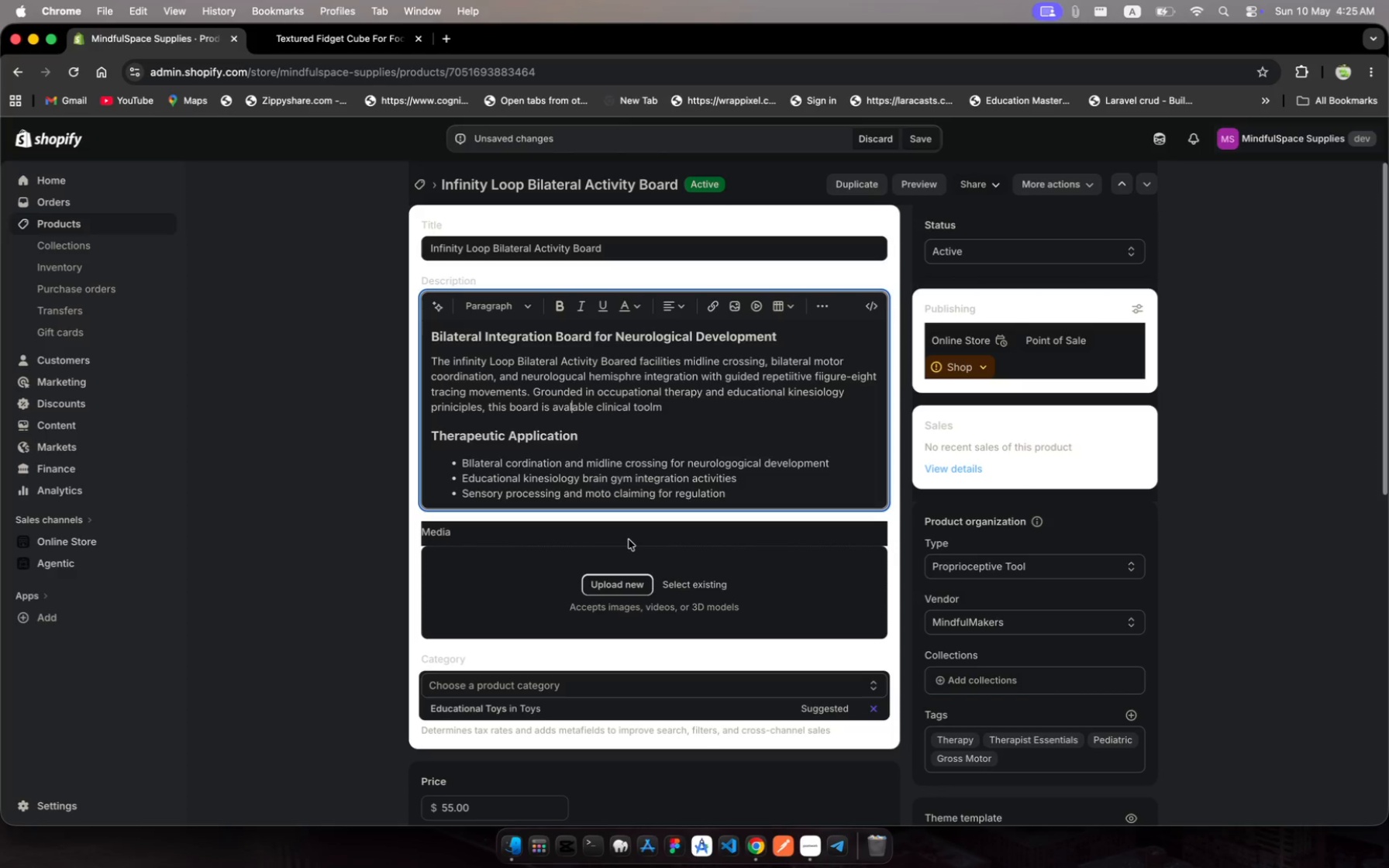 
key(U)
 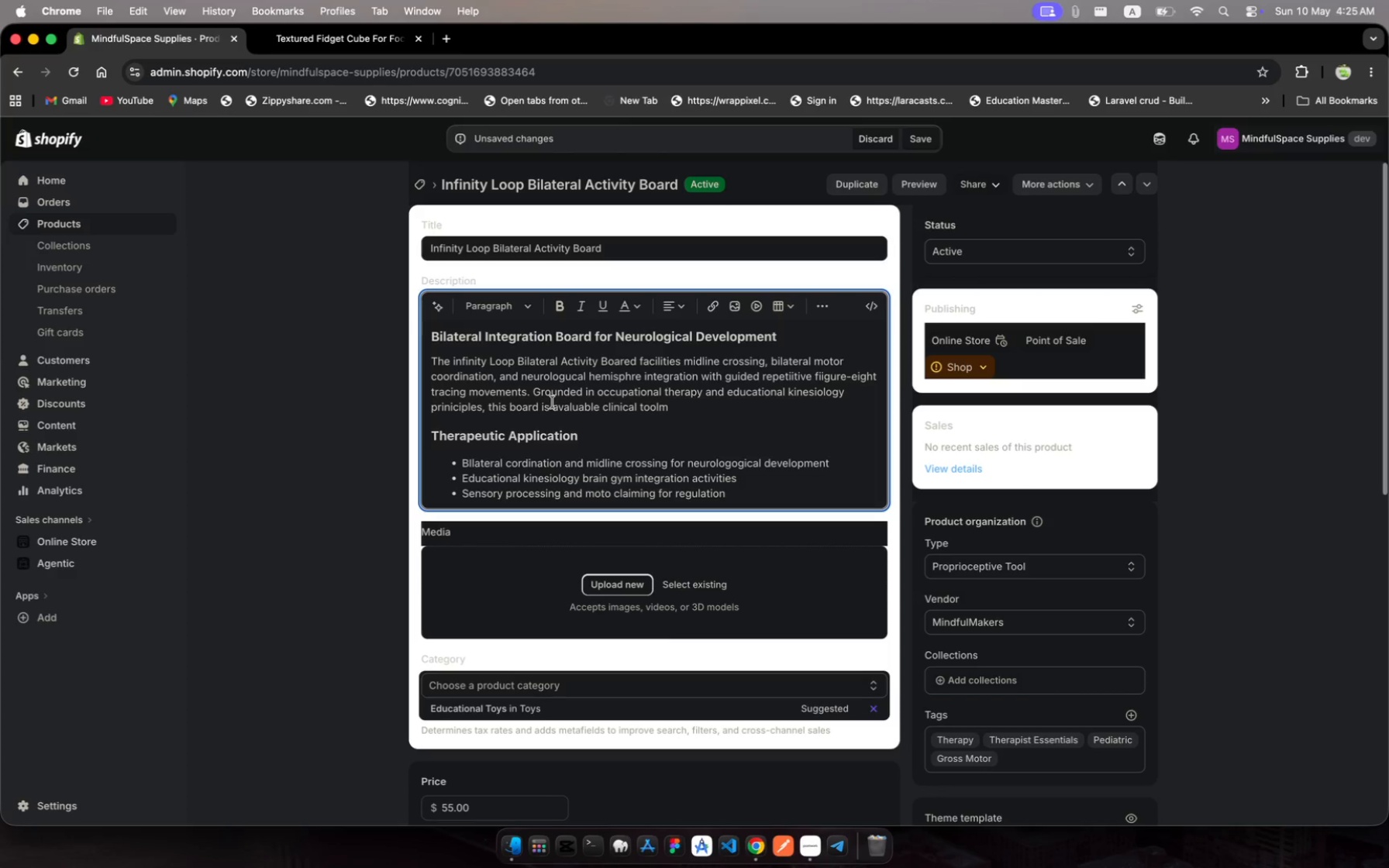 
left_click([557, 410])
 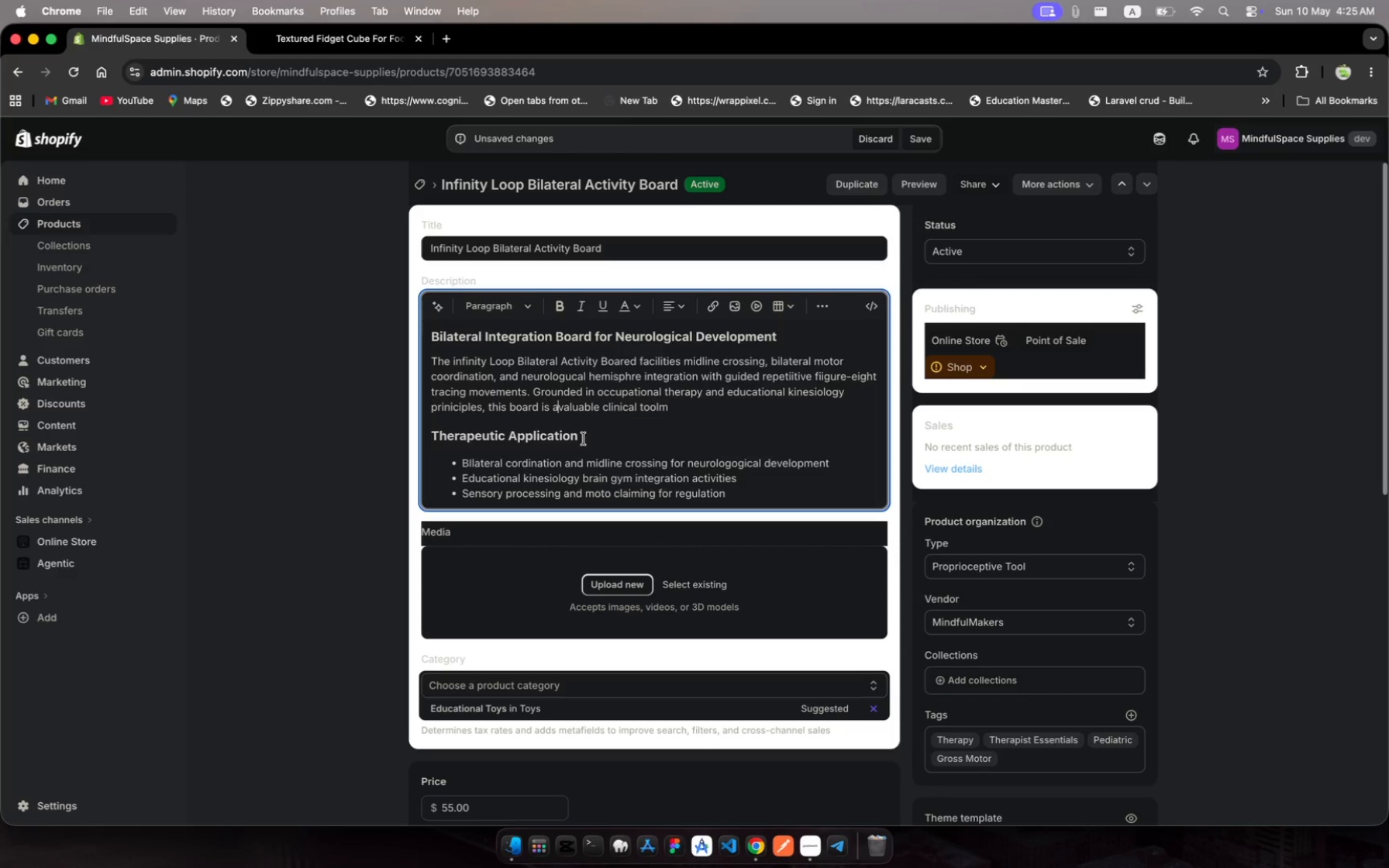 
key(Space)
 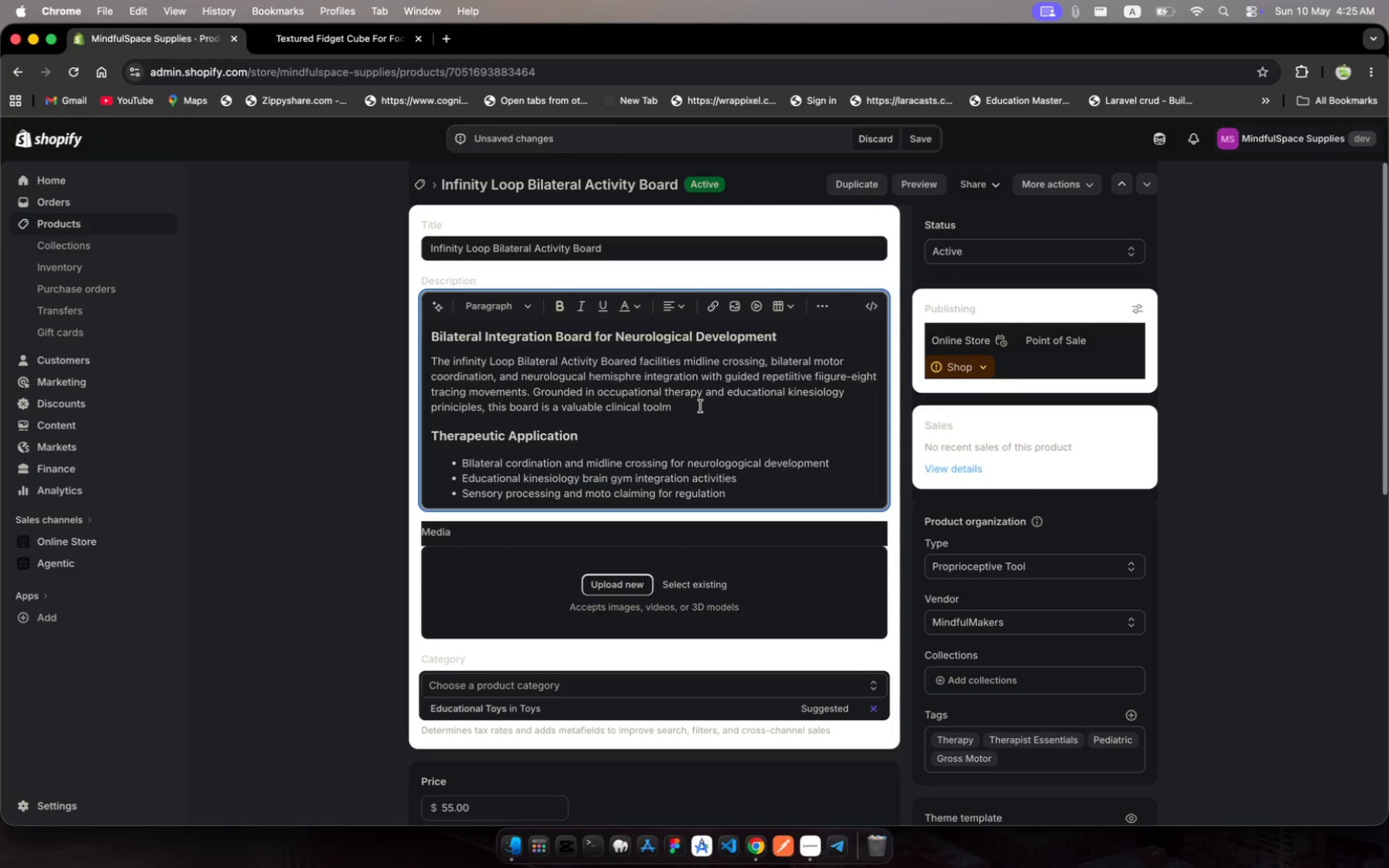 
left_click([701, 406])
 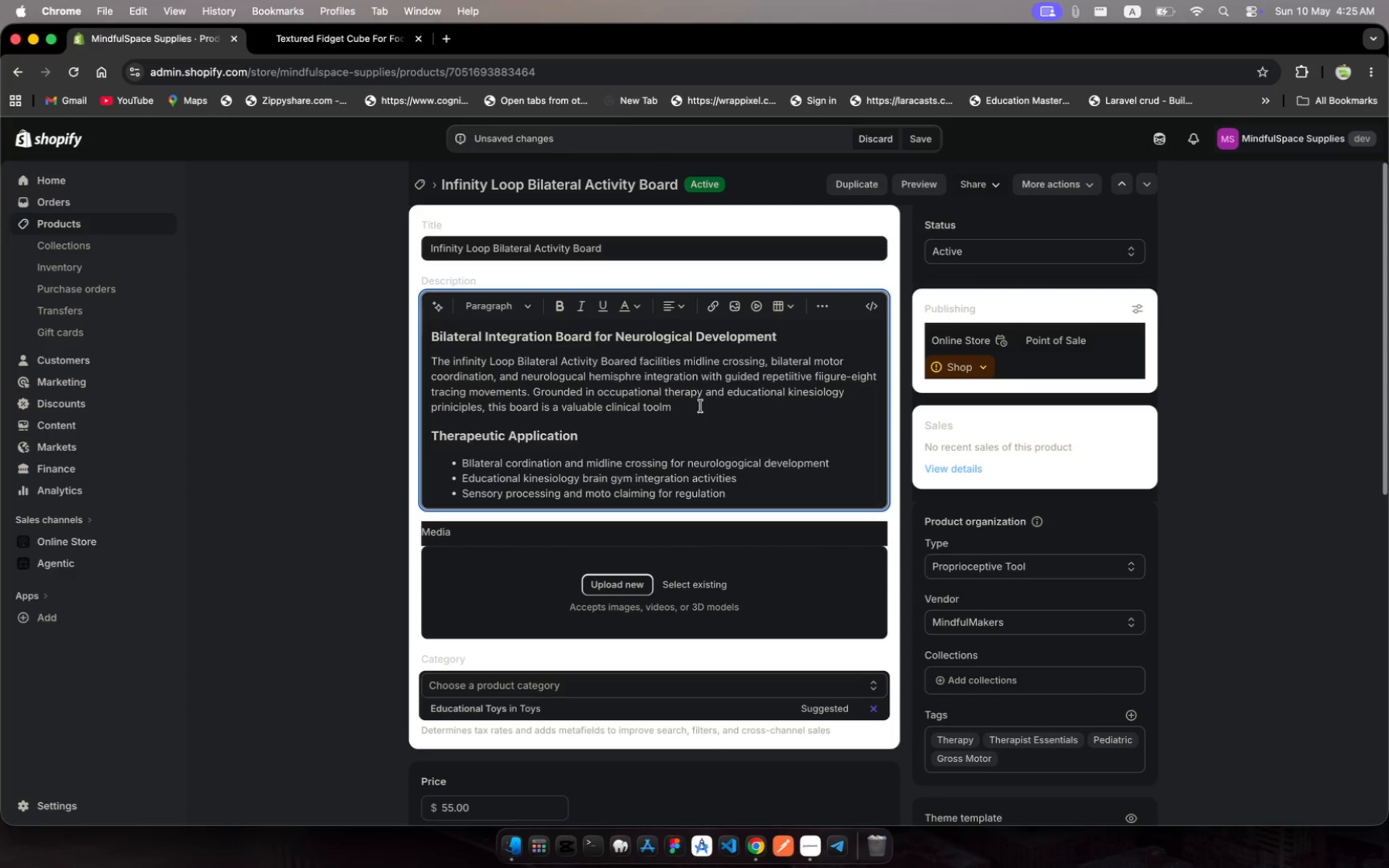 
key(Backspace)
 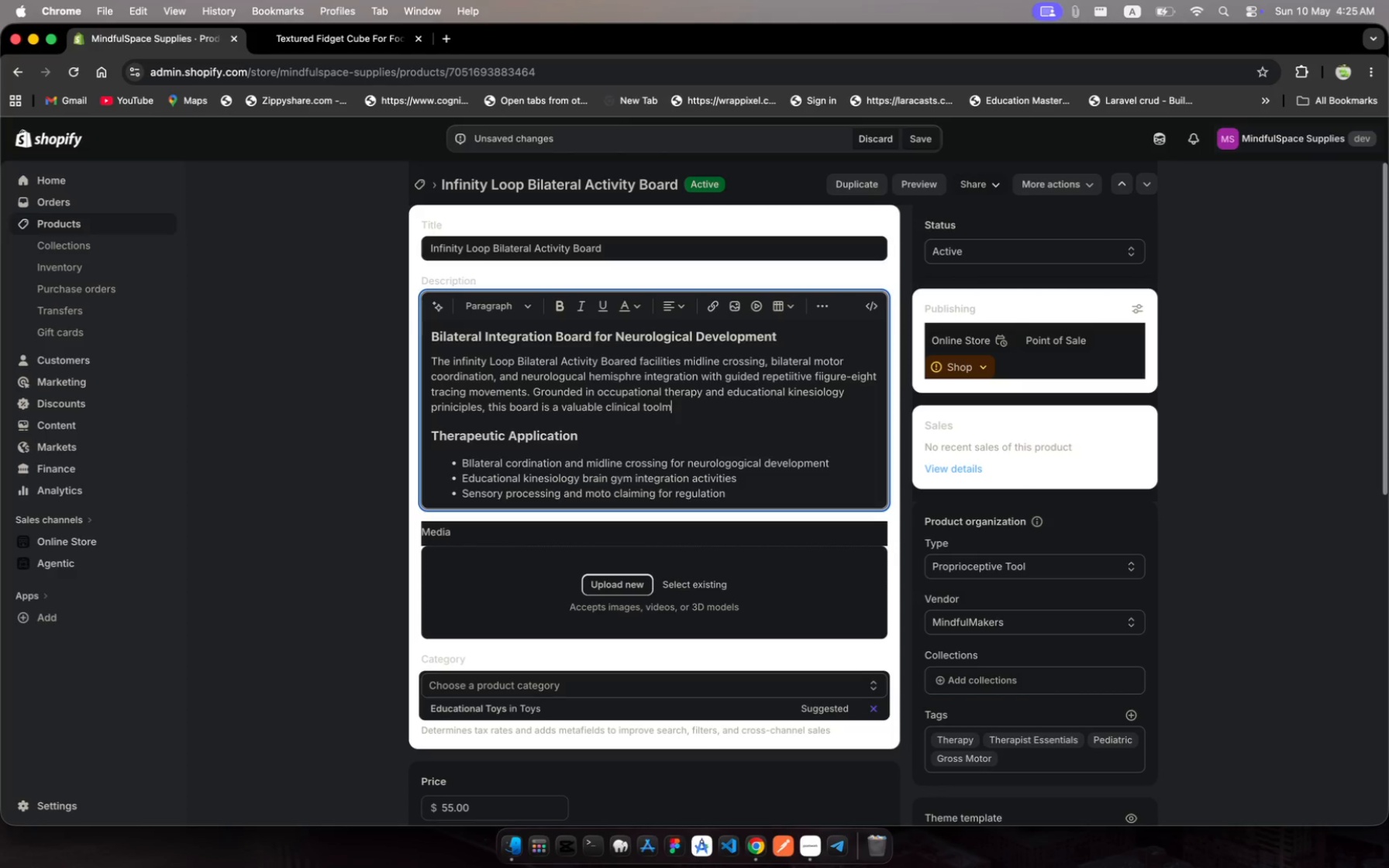 
key(Comma)
 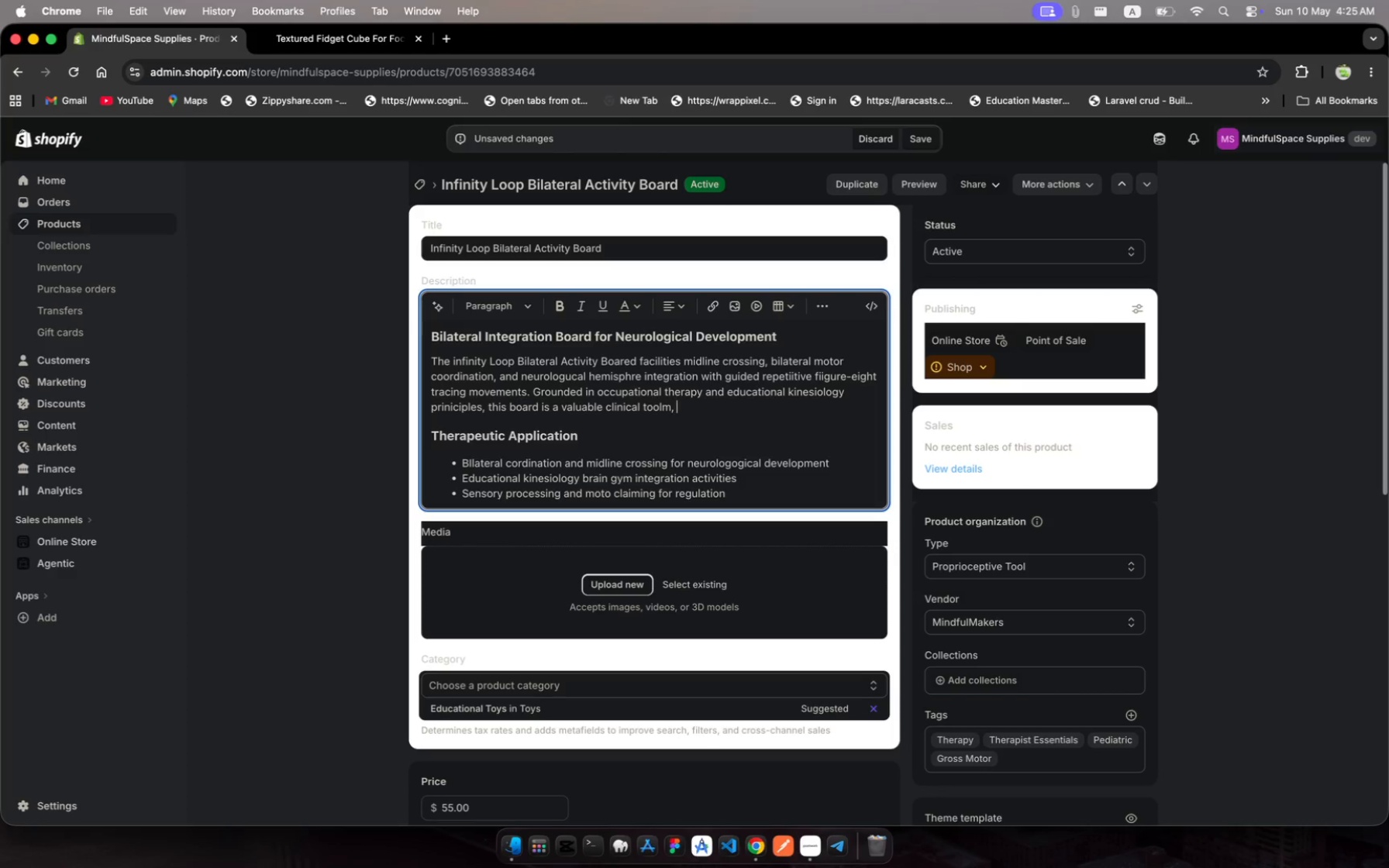 
key(Space)
 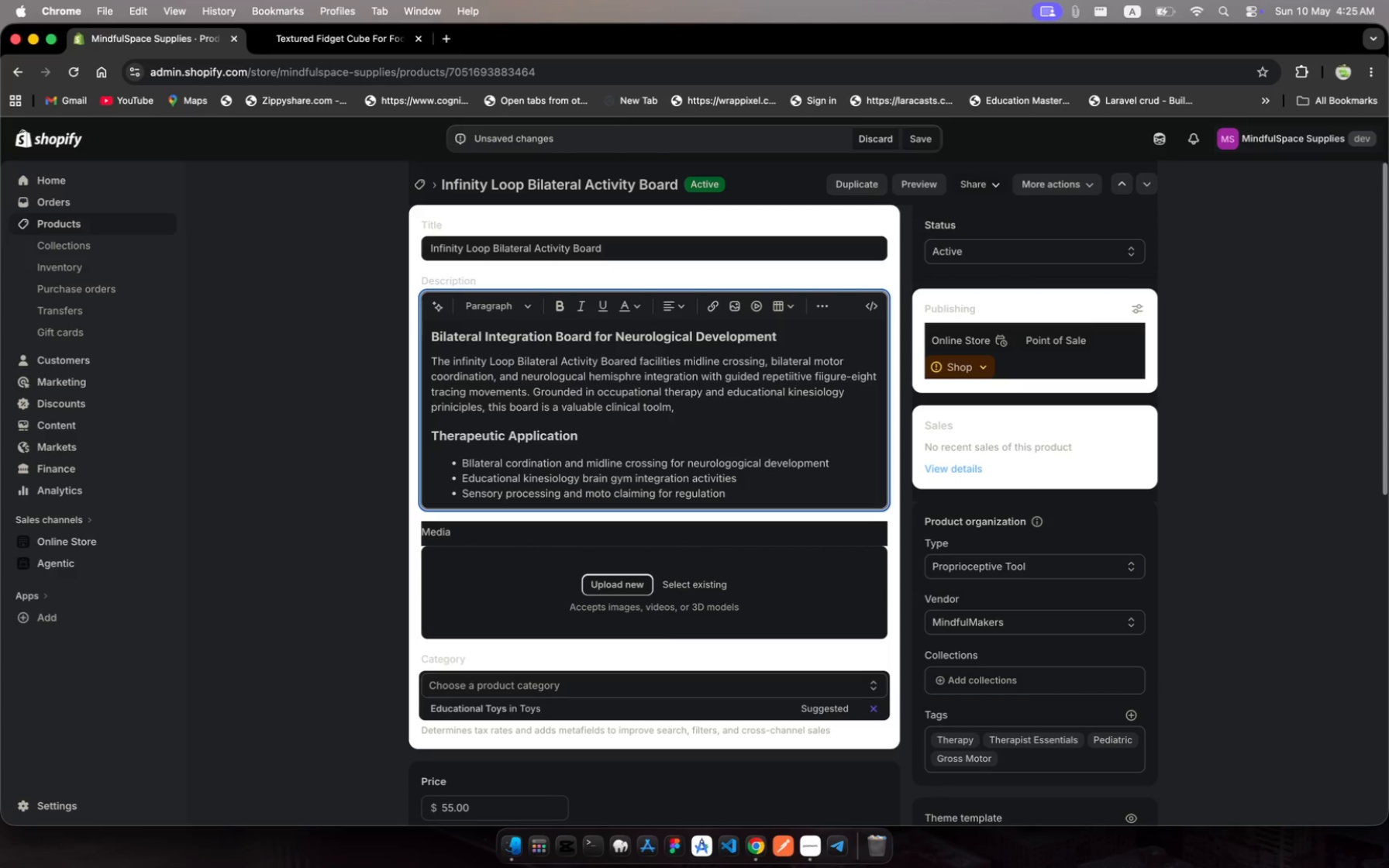 
wait(7.12)
 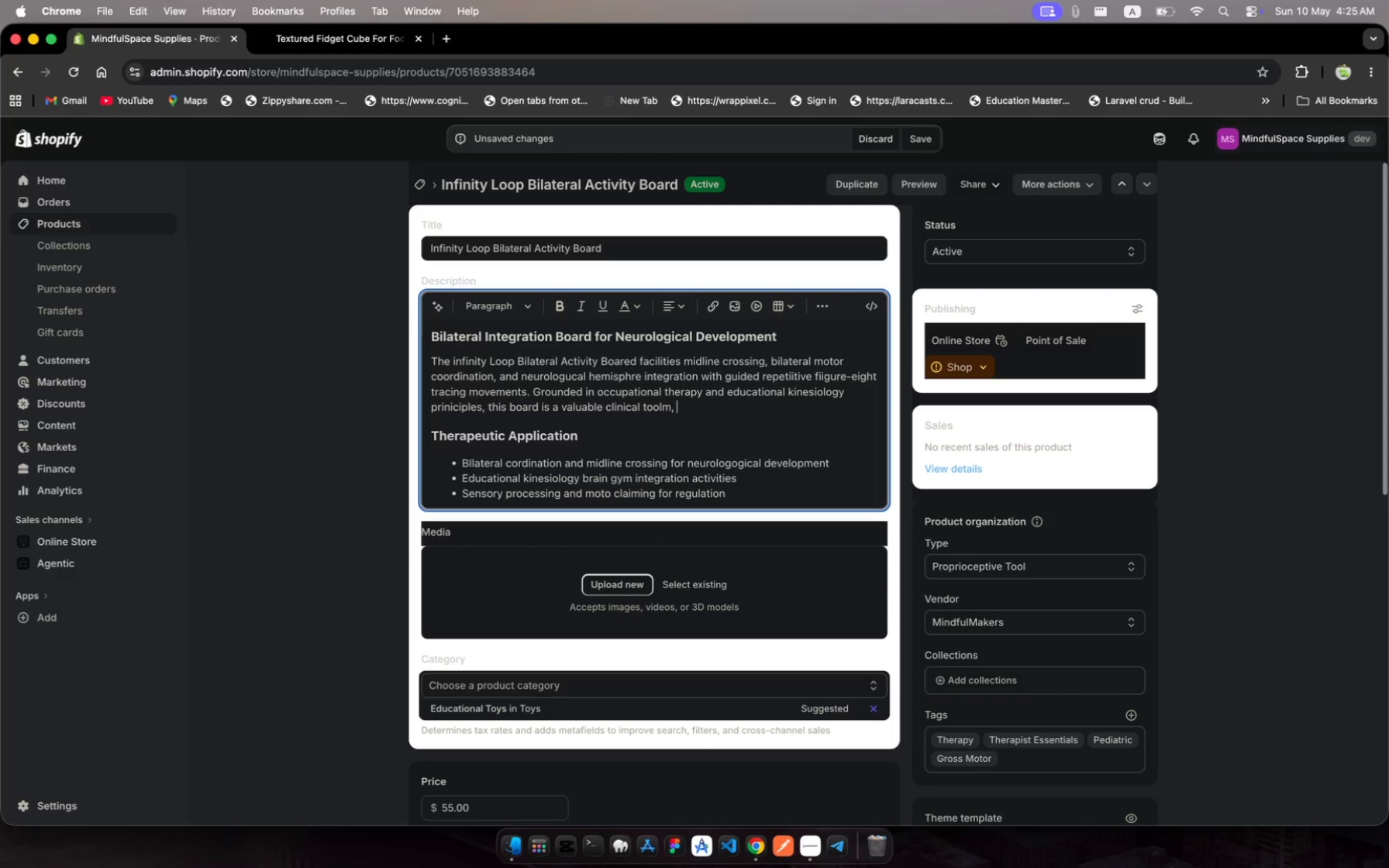 
type(fr chid p)
 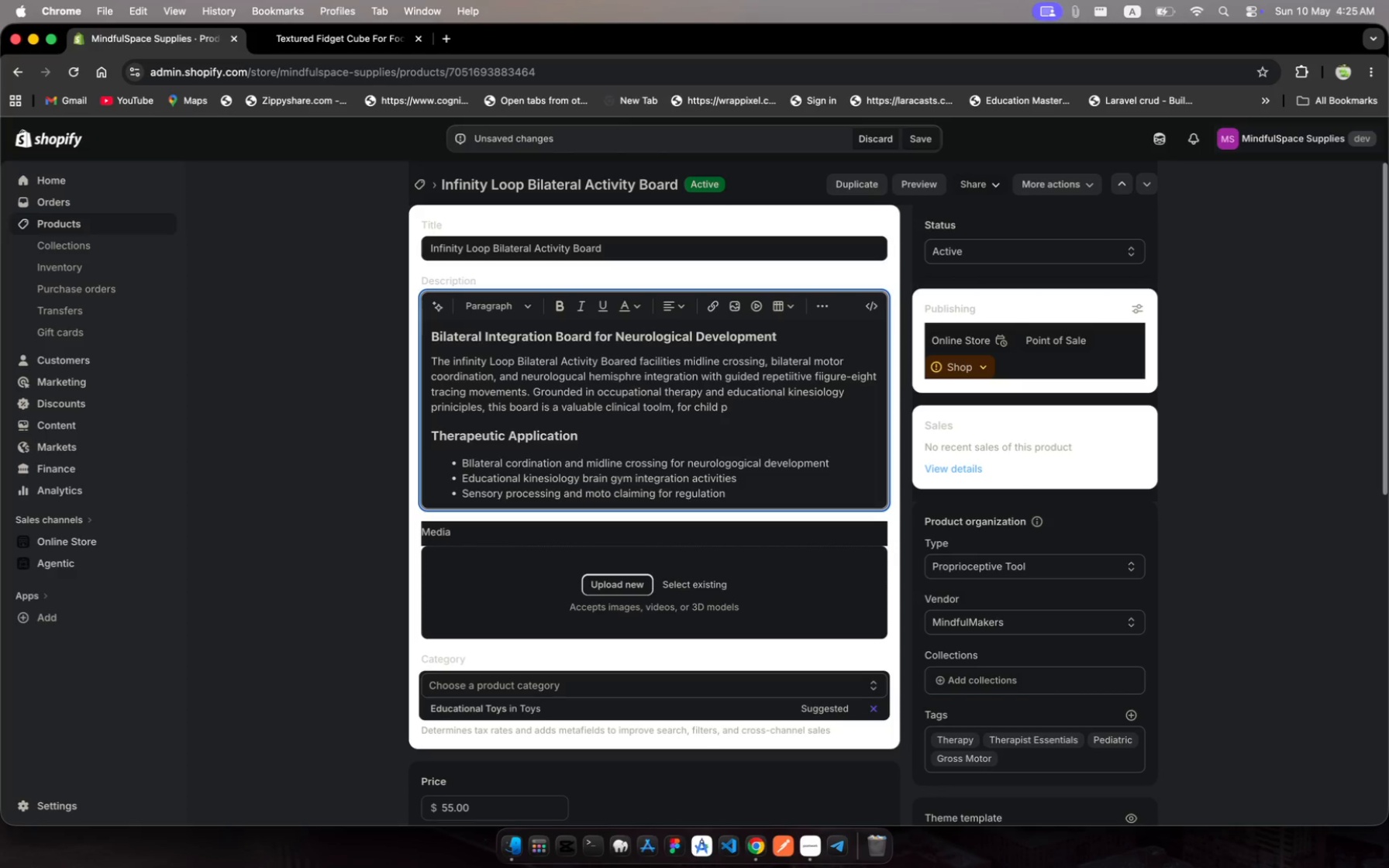 
hold_key(key=O, duration=0.33)
 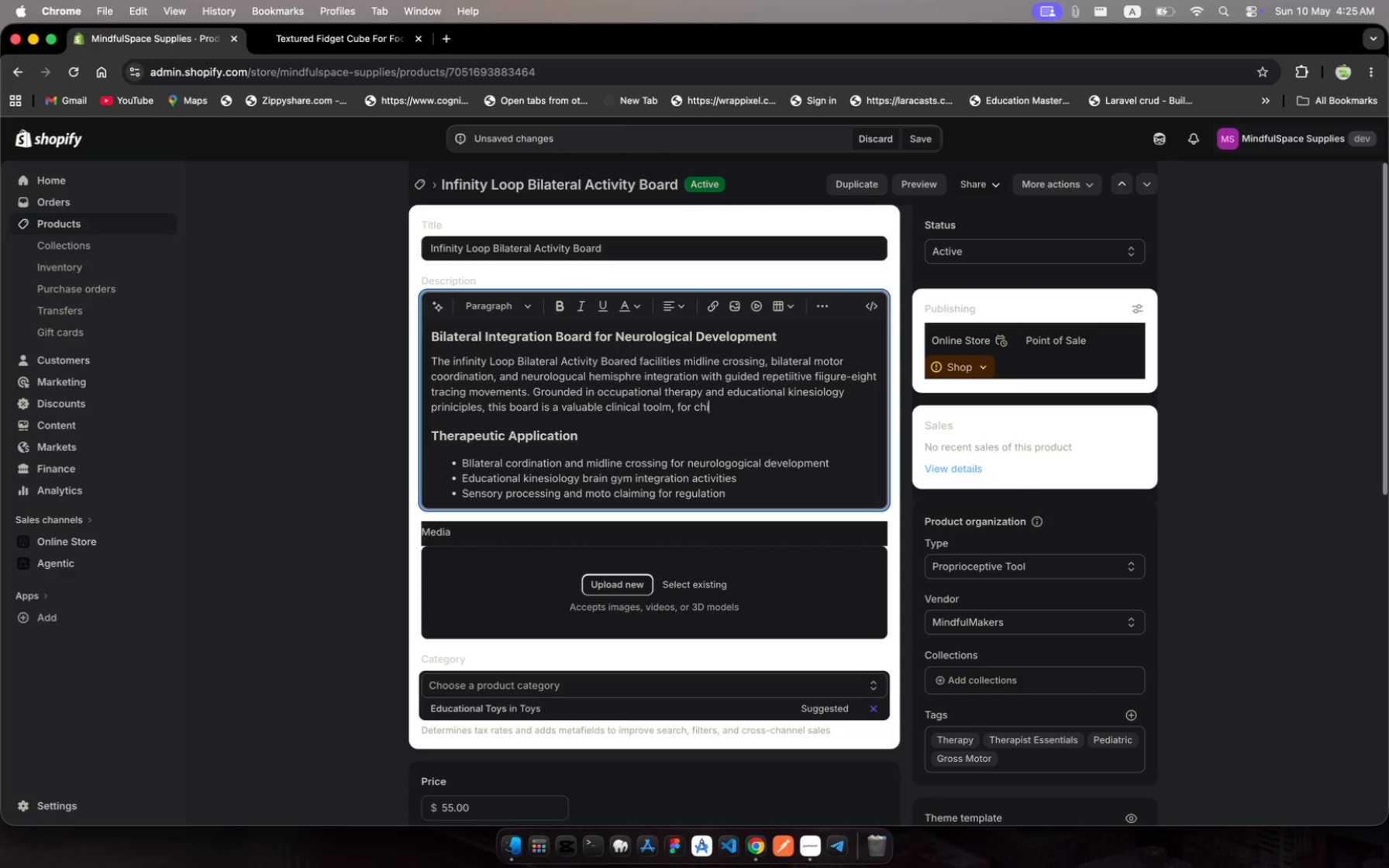 
hold_key(key=L, duration=0.45)
 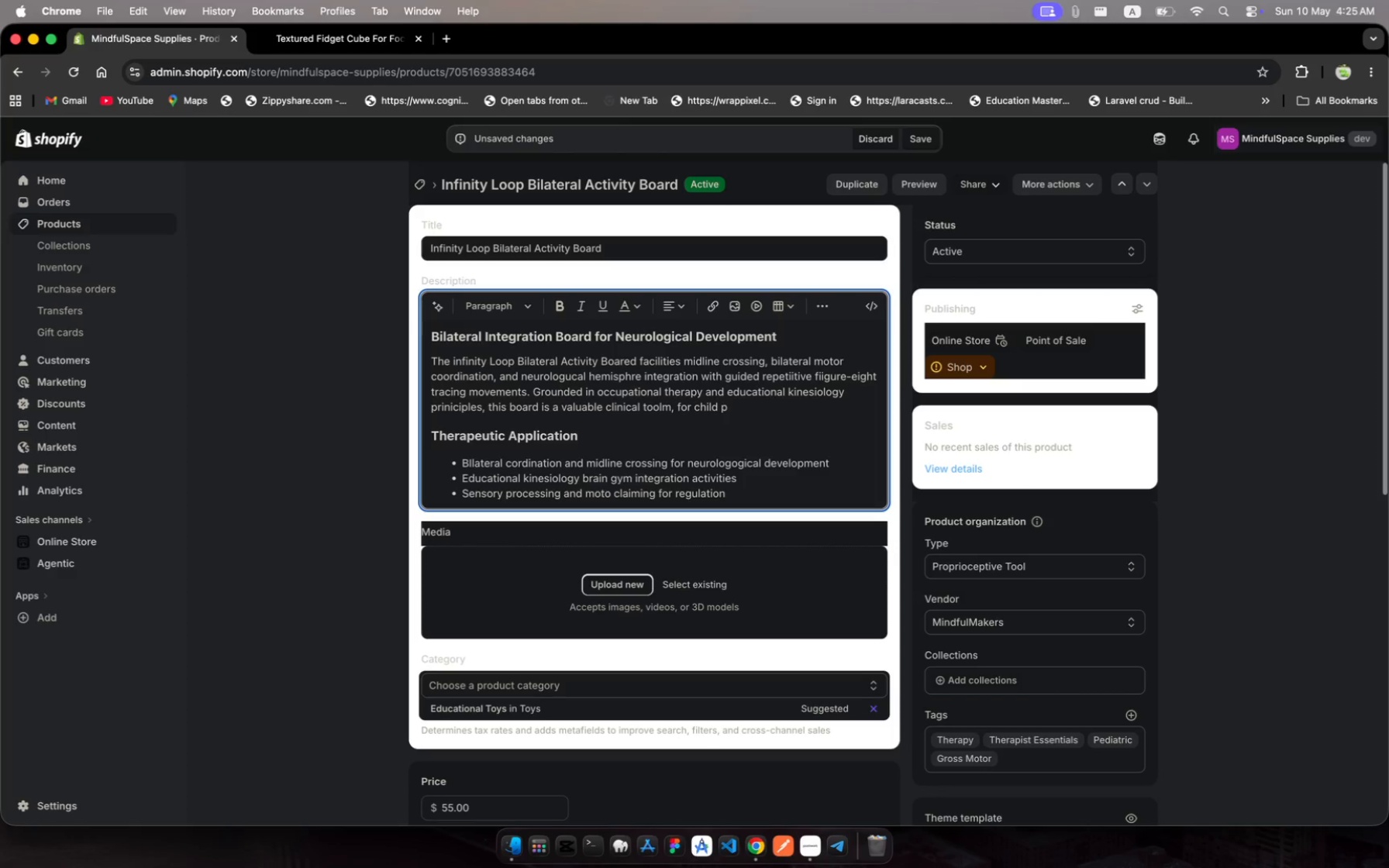 
wait(11.79)
 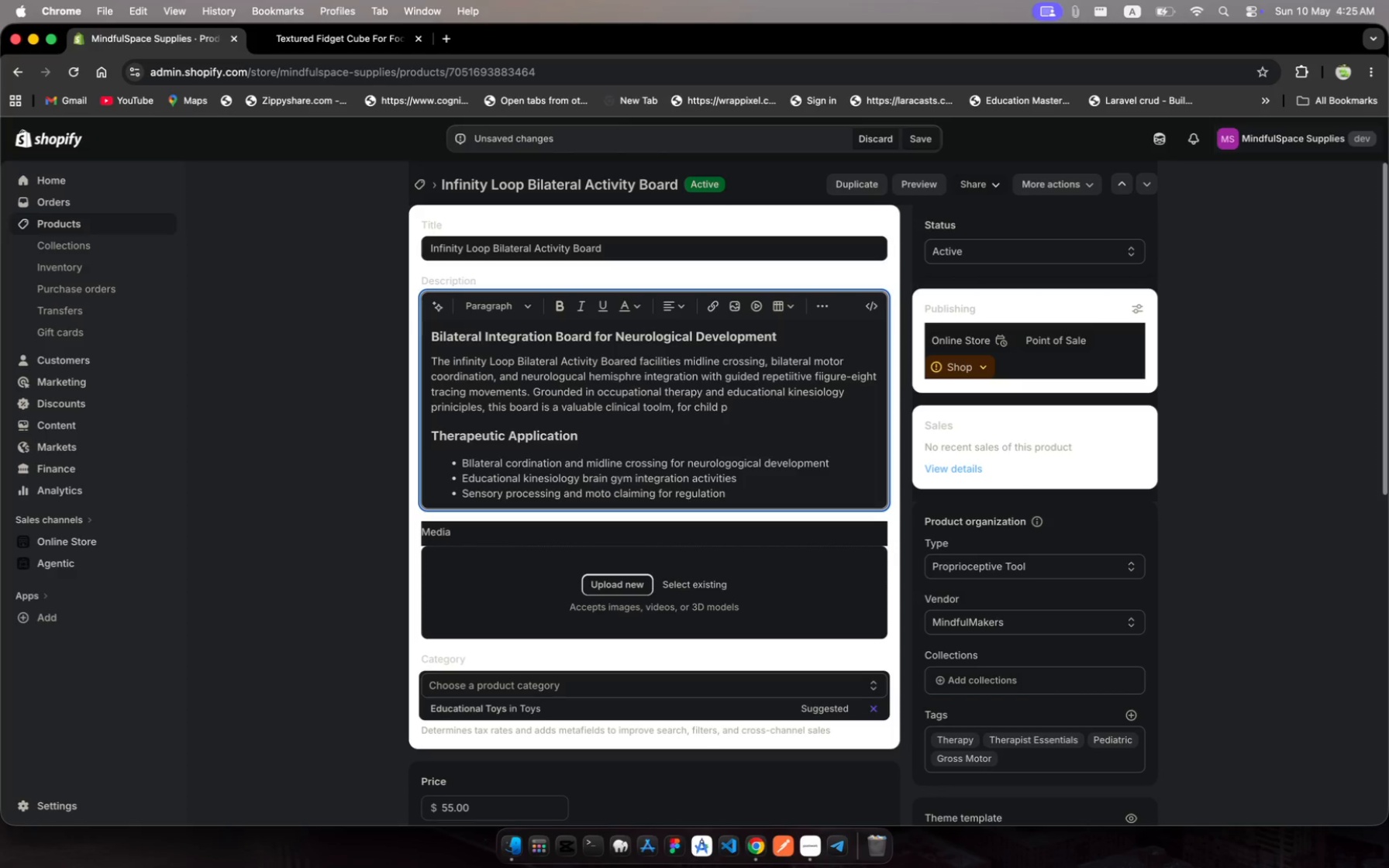 
type(syco)
key(Backspace)
type(chologists)
 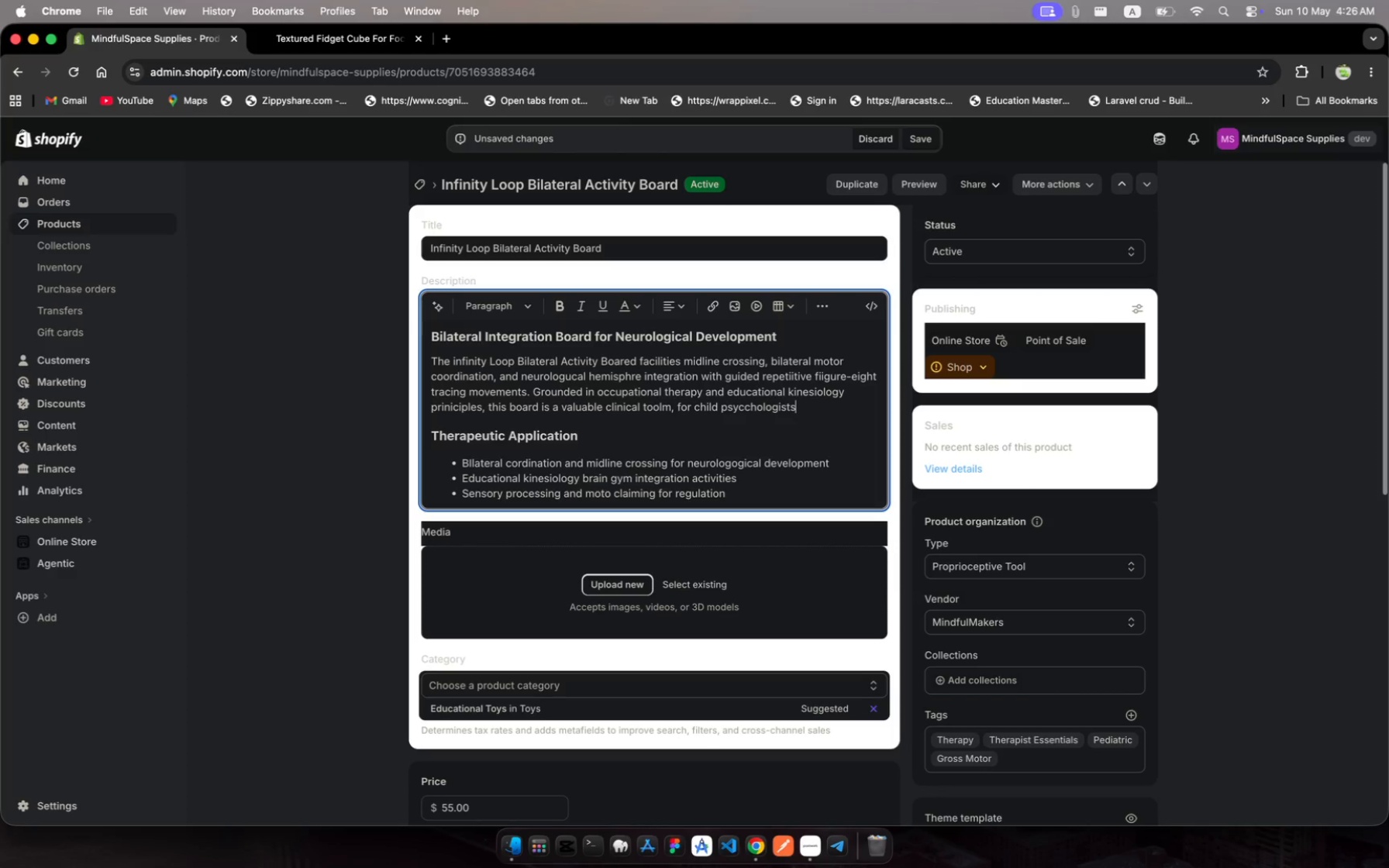 
wait(5.58)
 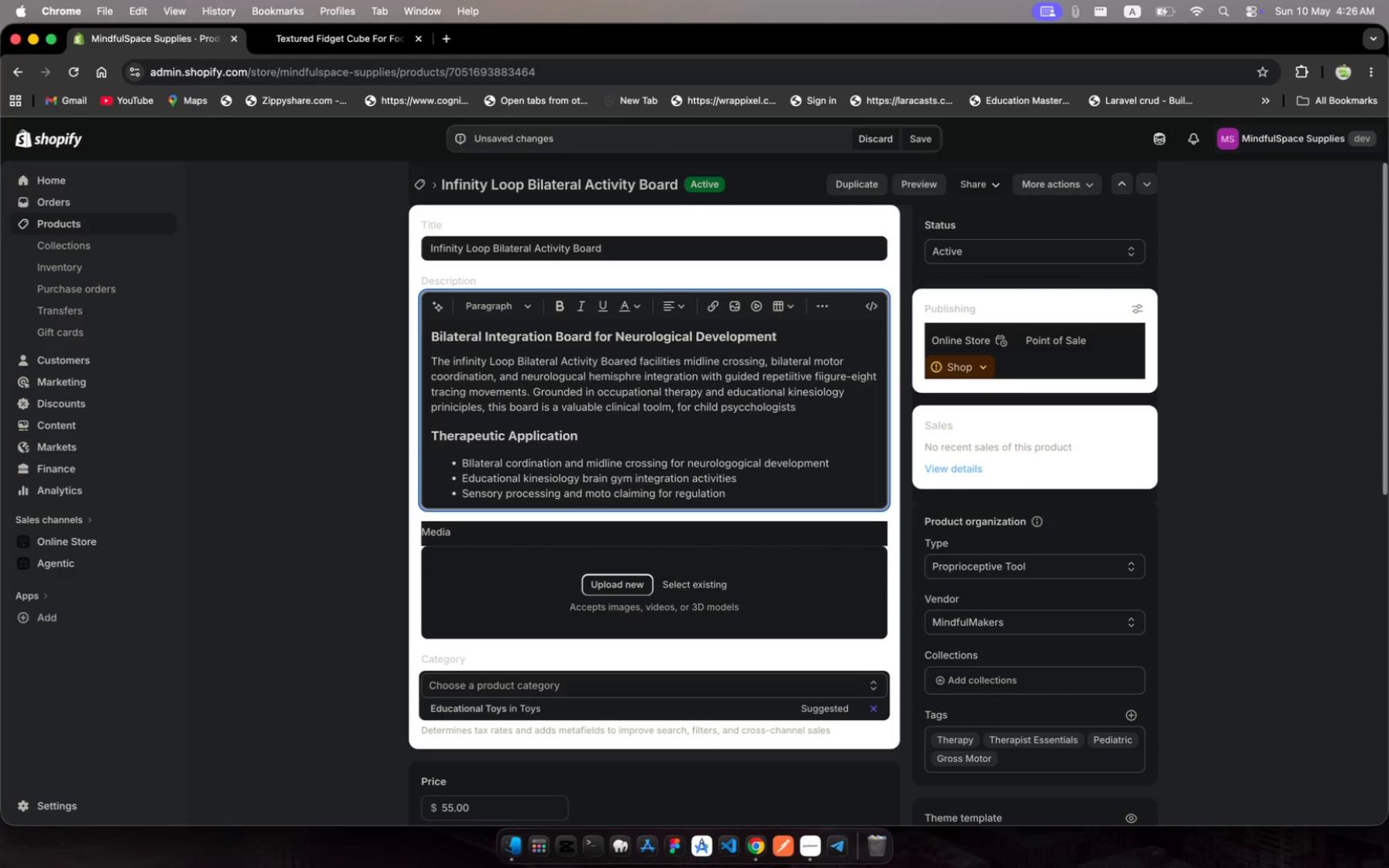 
key(Comma)
 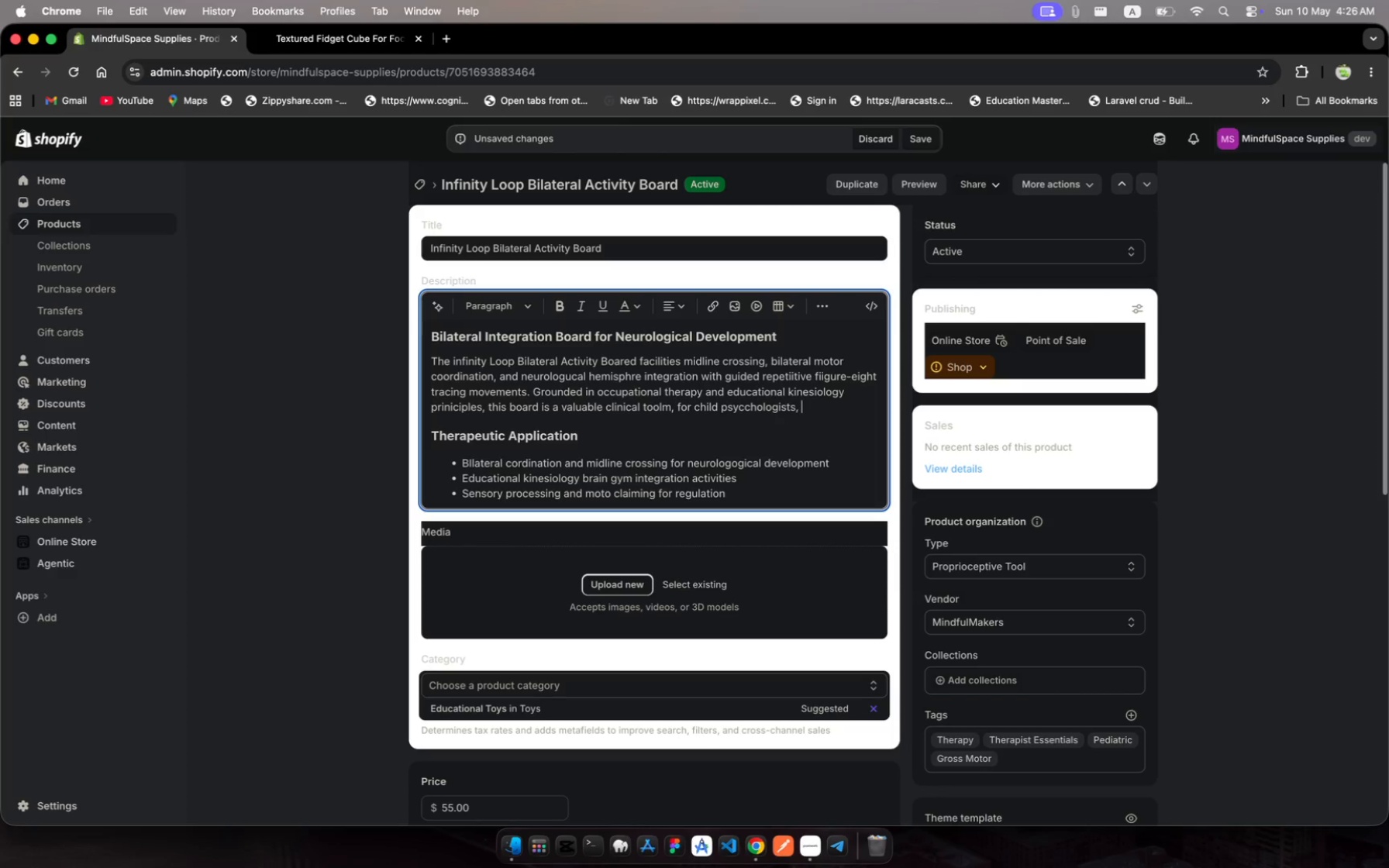 
key(Space)
 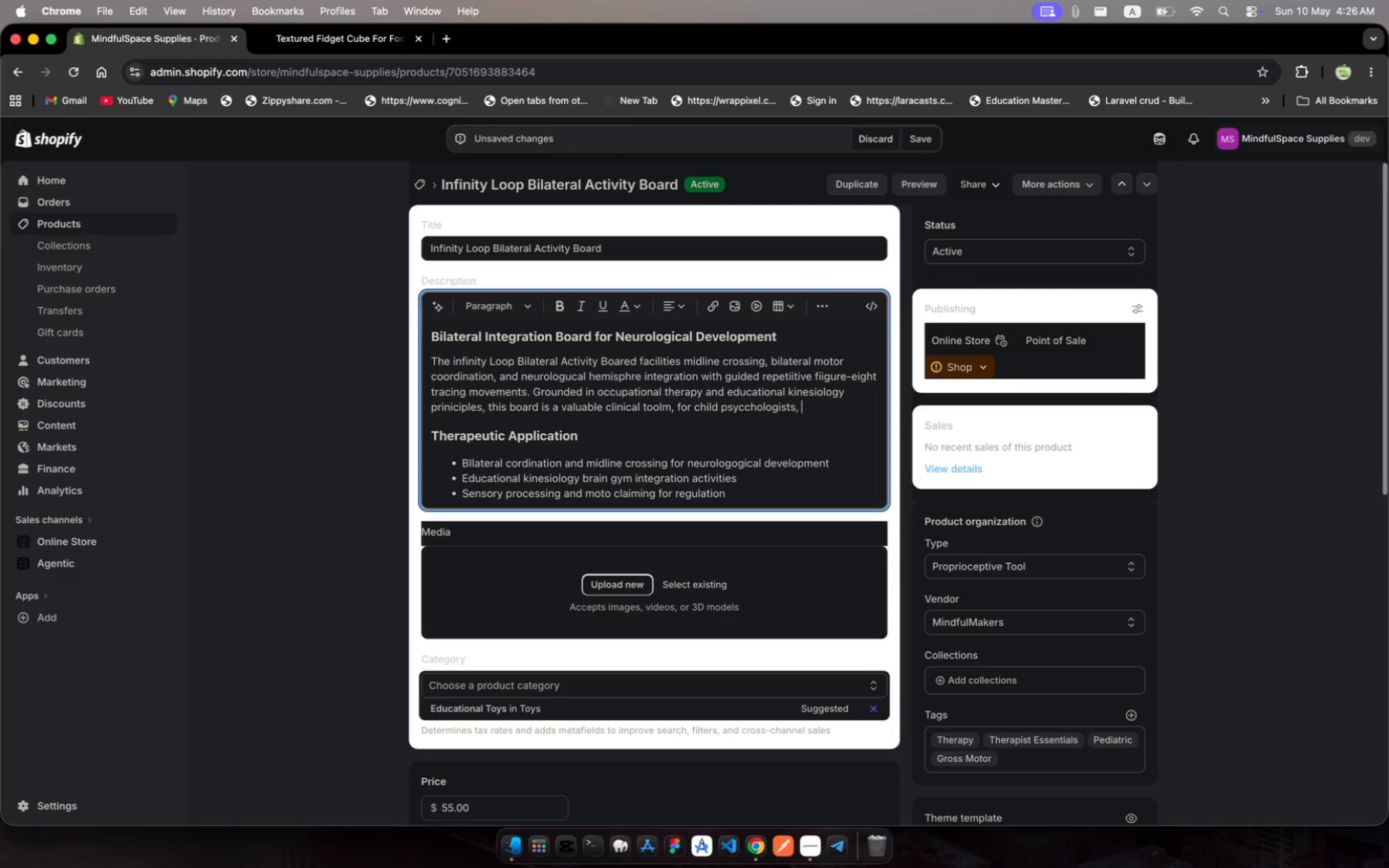 
wait(5.16)
 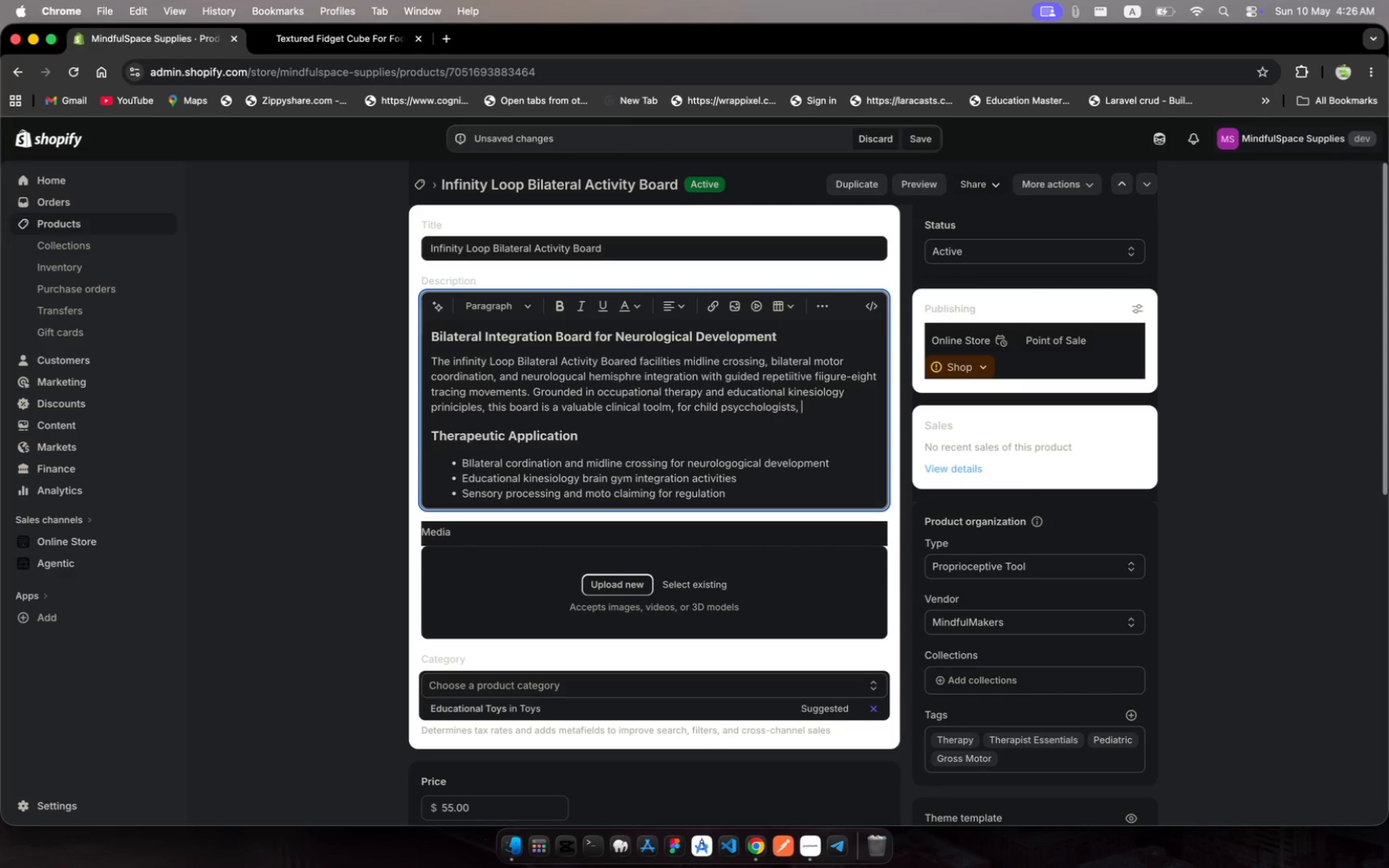 
type(occupational therapsr)
key(Backspace)
type(ts )
 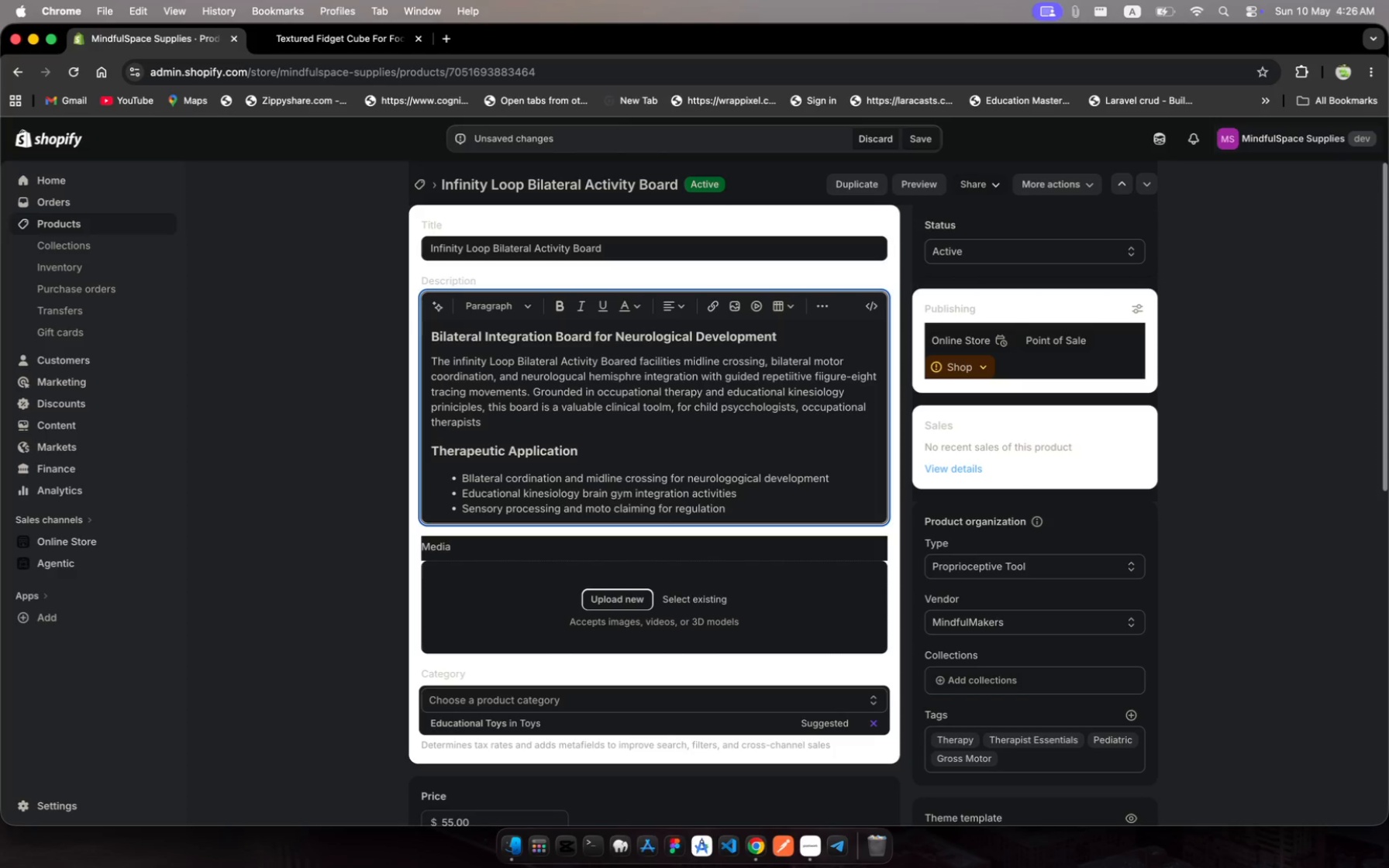 
wait(7.73)
 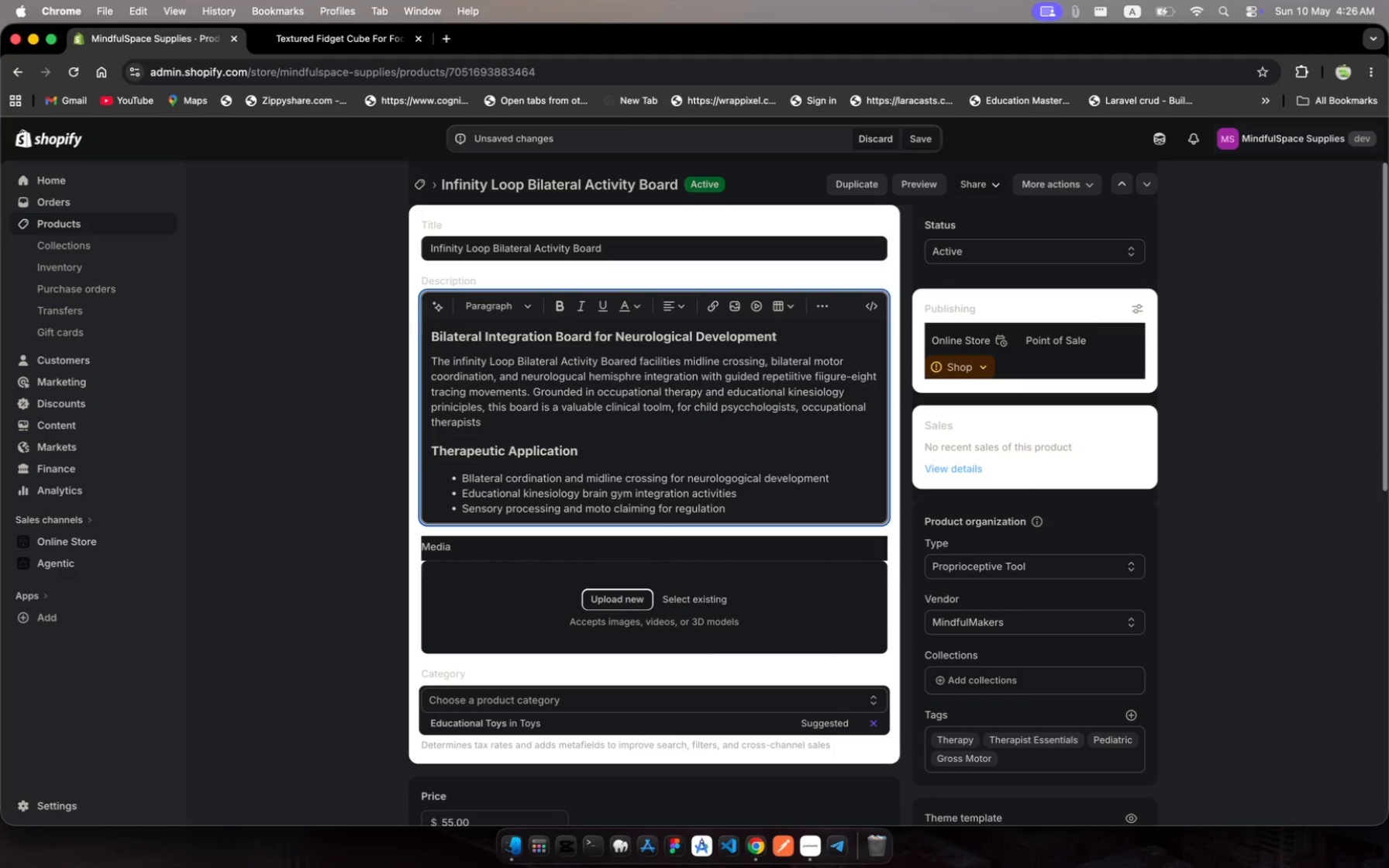 
key(Backspace)
 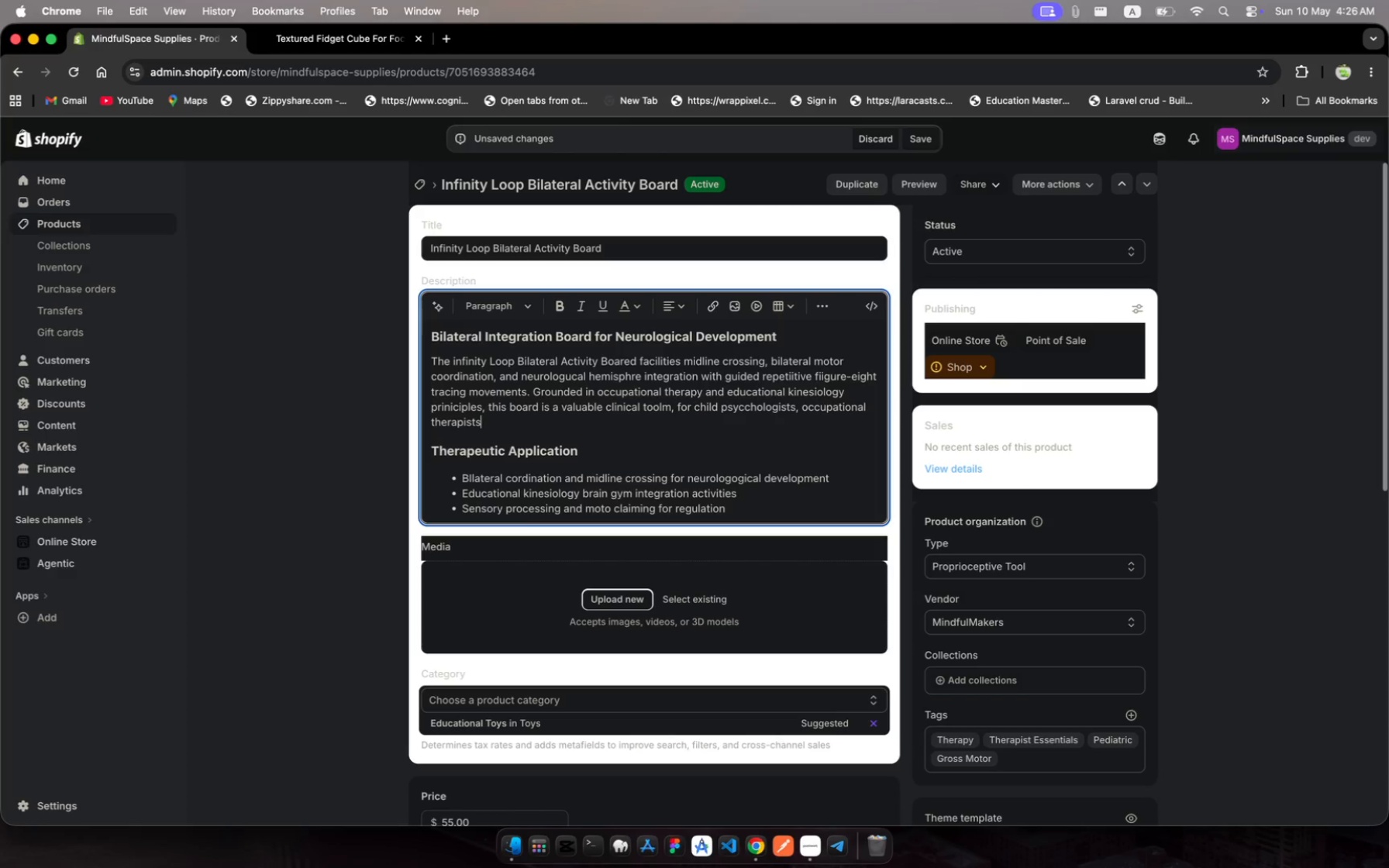 
key(Period)
 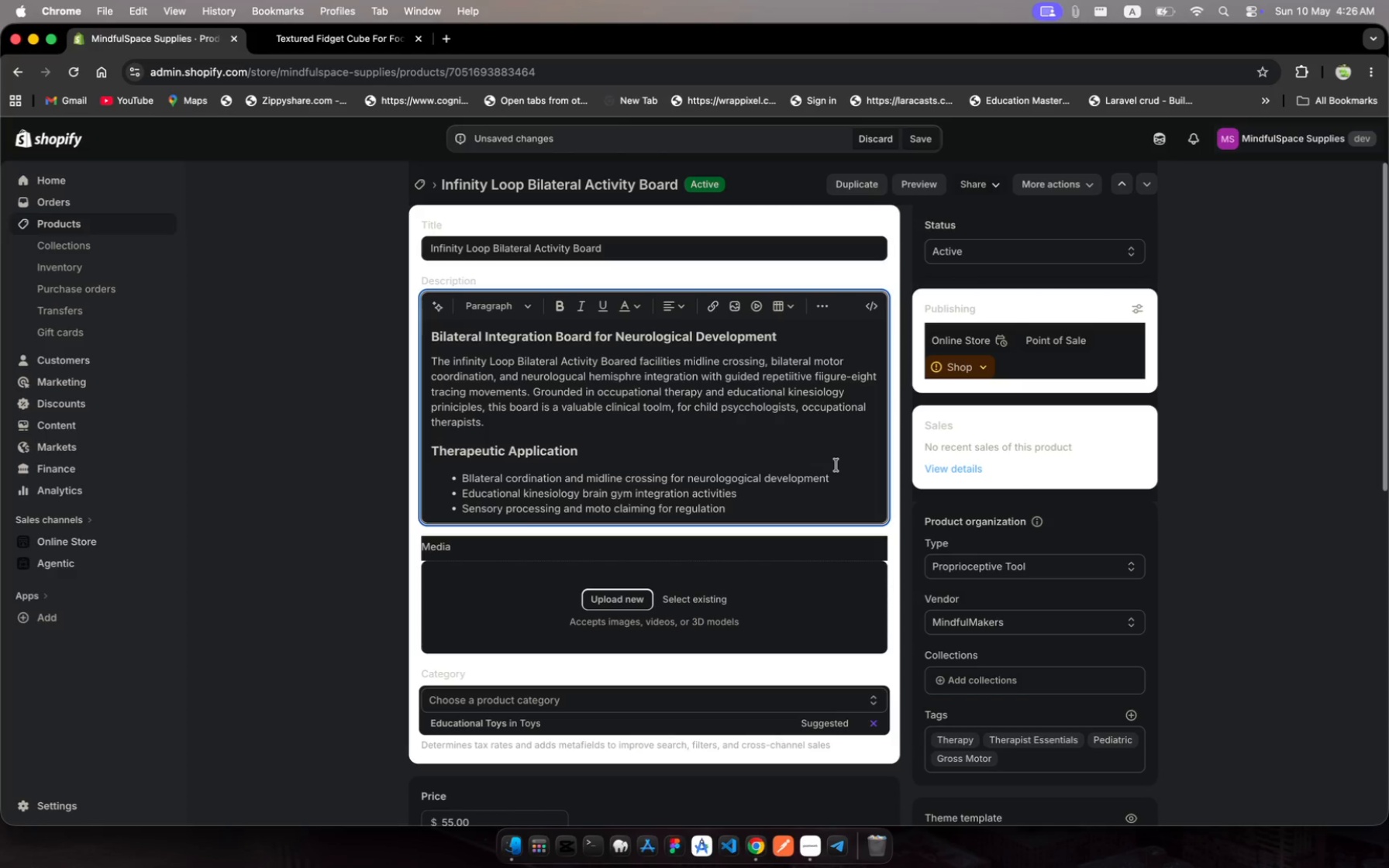 
scroll: coordinate [791, 477], scroll_direction: down, amount: 48.0
 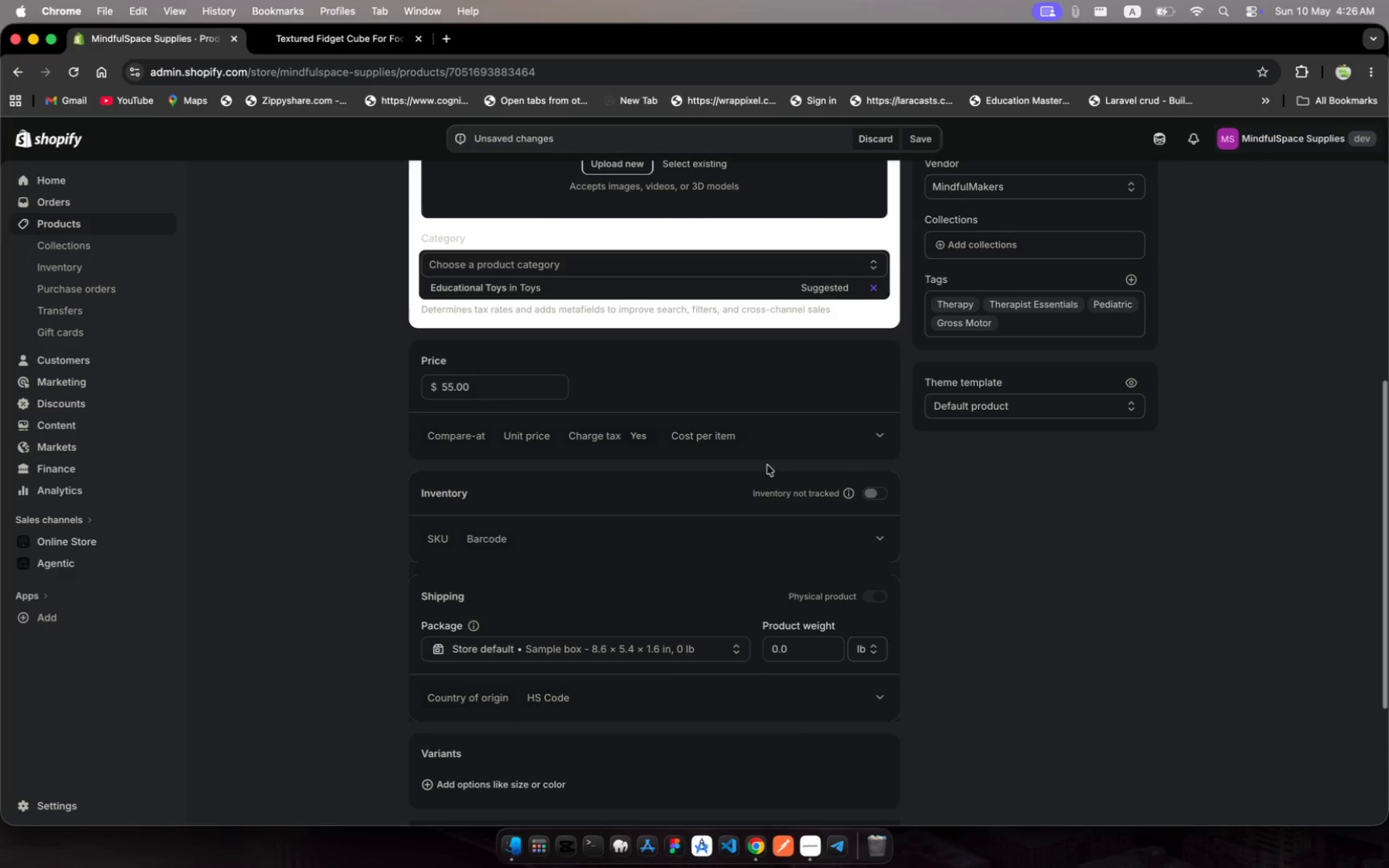 
scroll: coordinate [763, 453], scroll_direction: up, amount: 44.0
 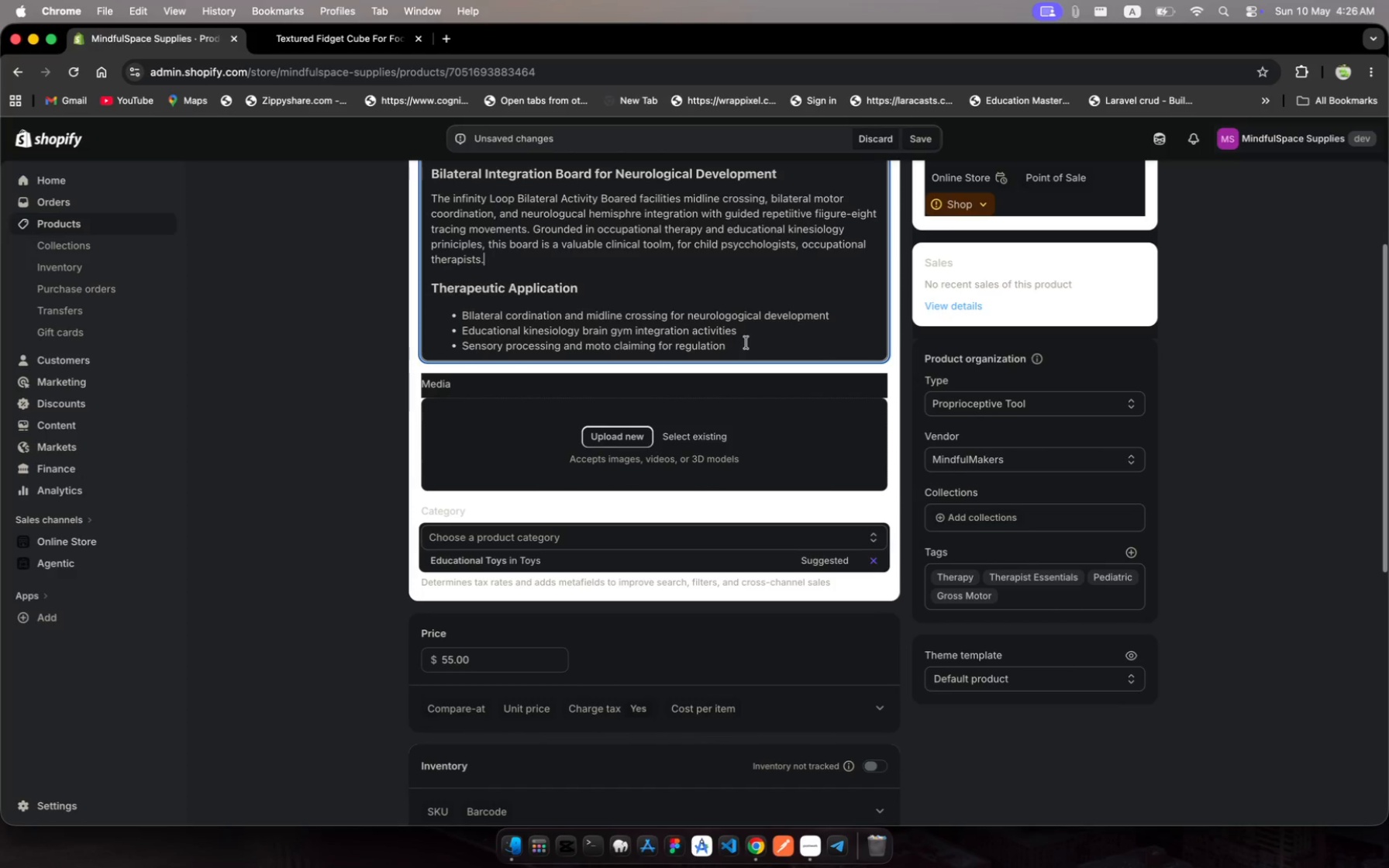 
left_click([750, 318])
 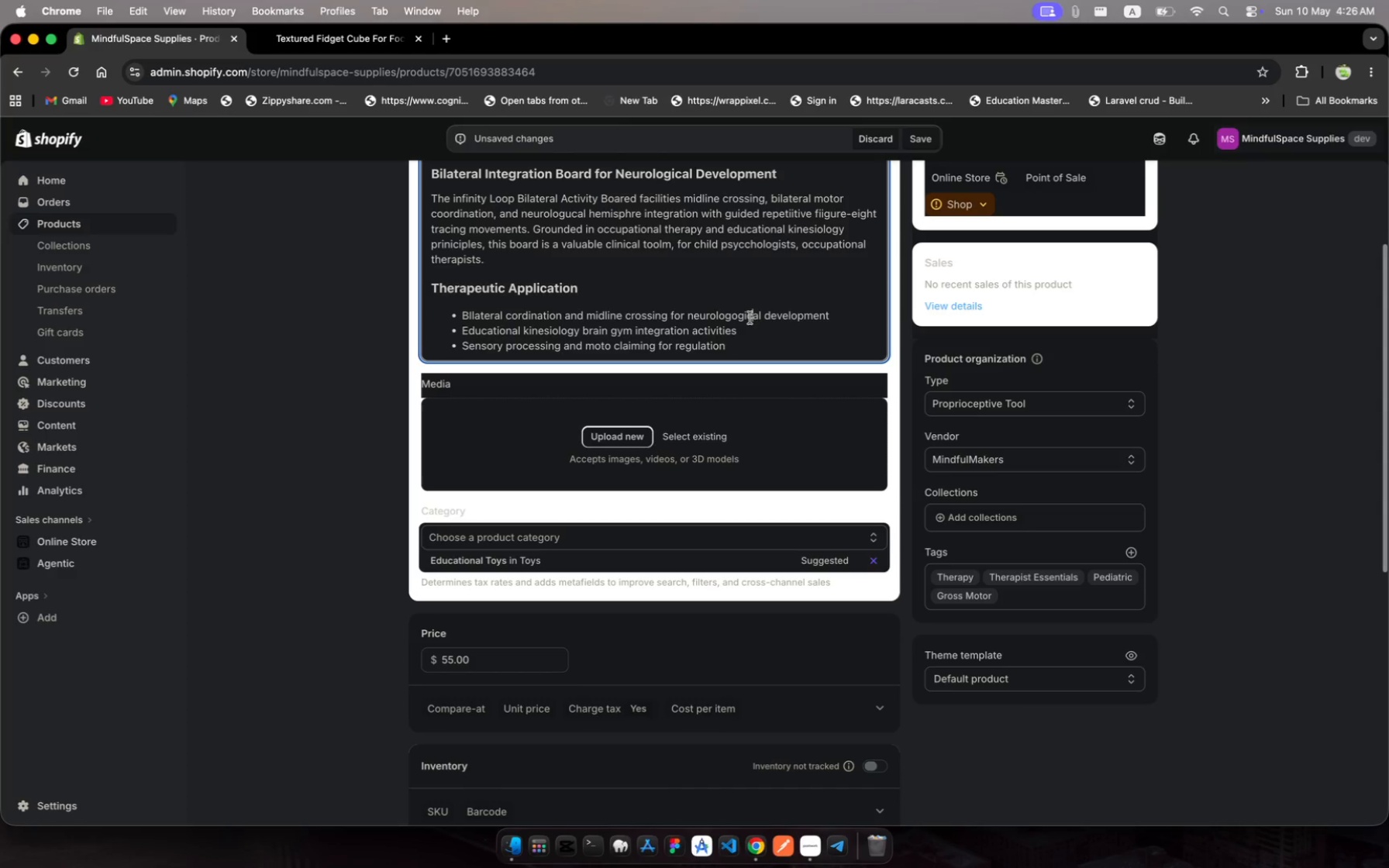 
wait(6.81)
 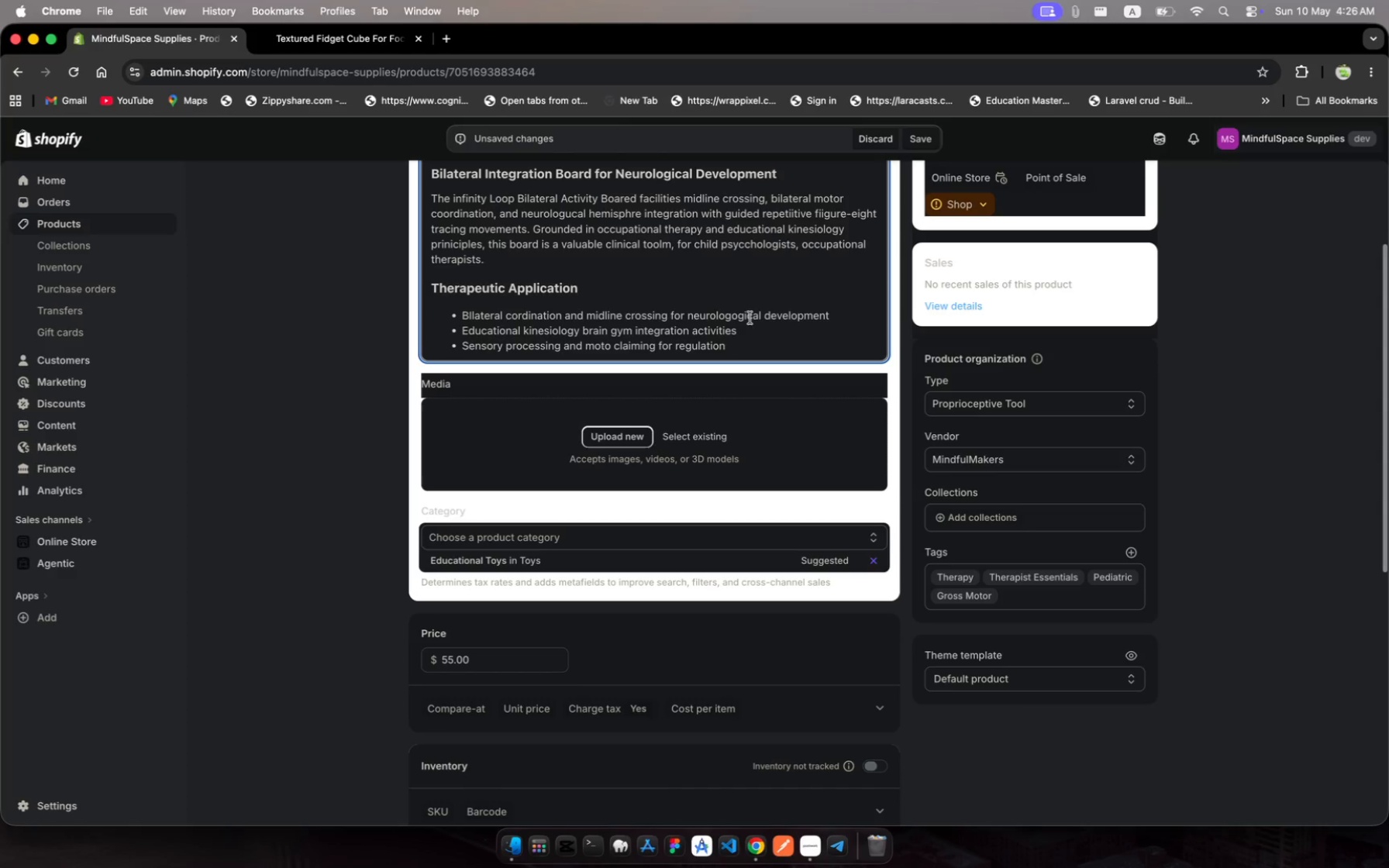 
left_click([746, 343])
 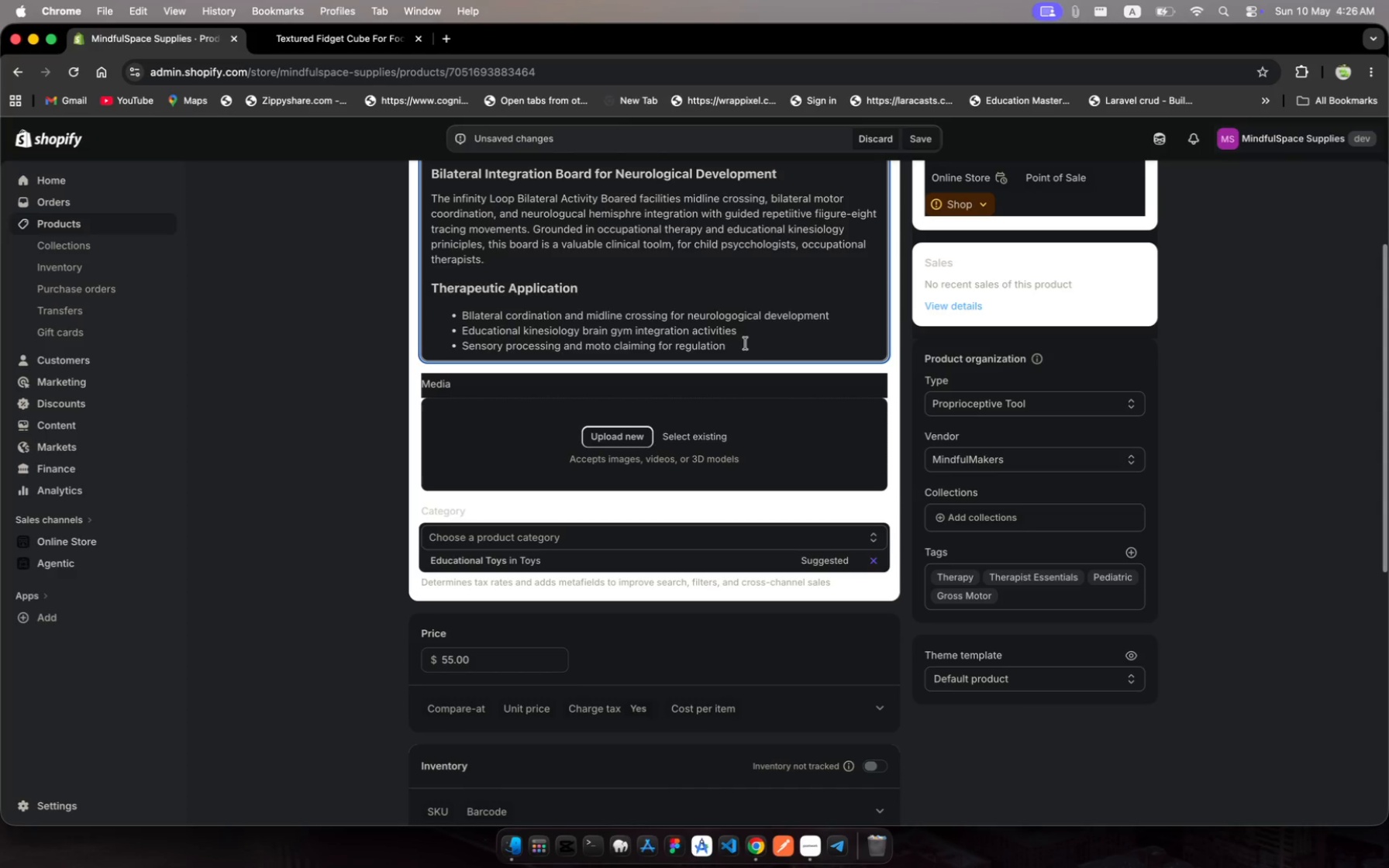 
key(Enter)
 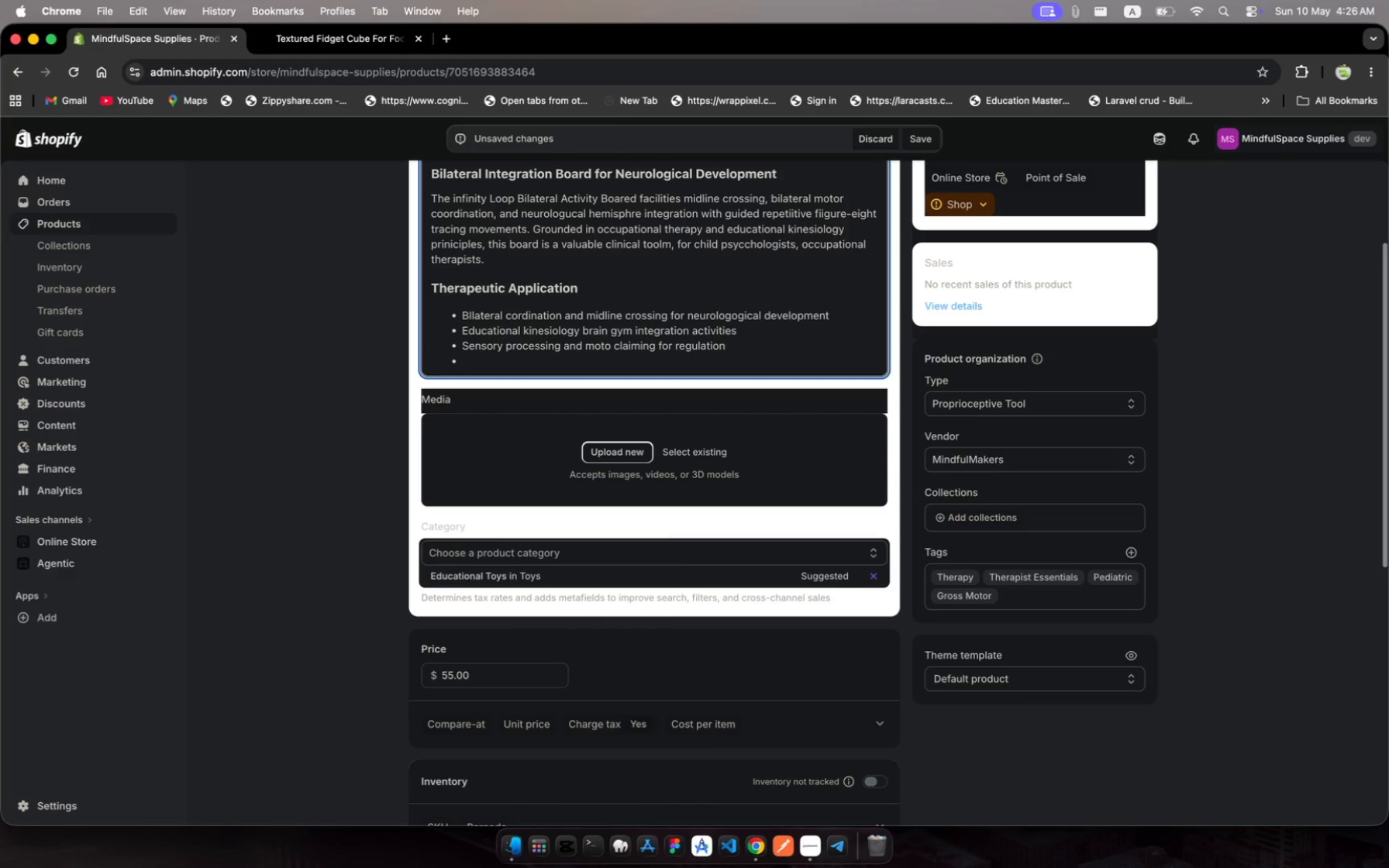 
type(pre-sessin )
 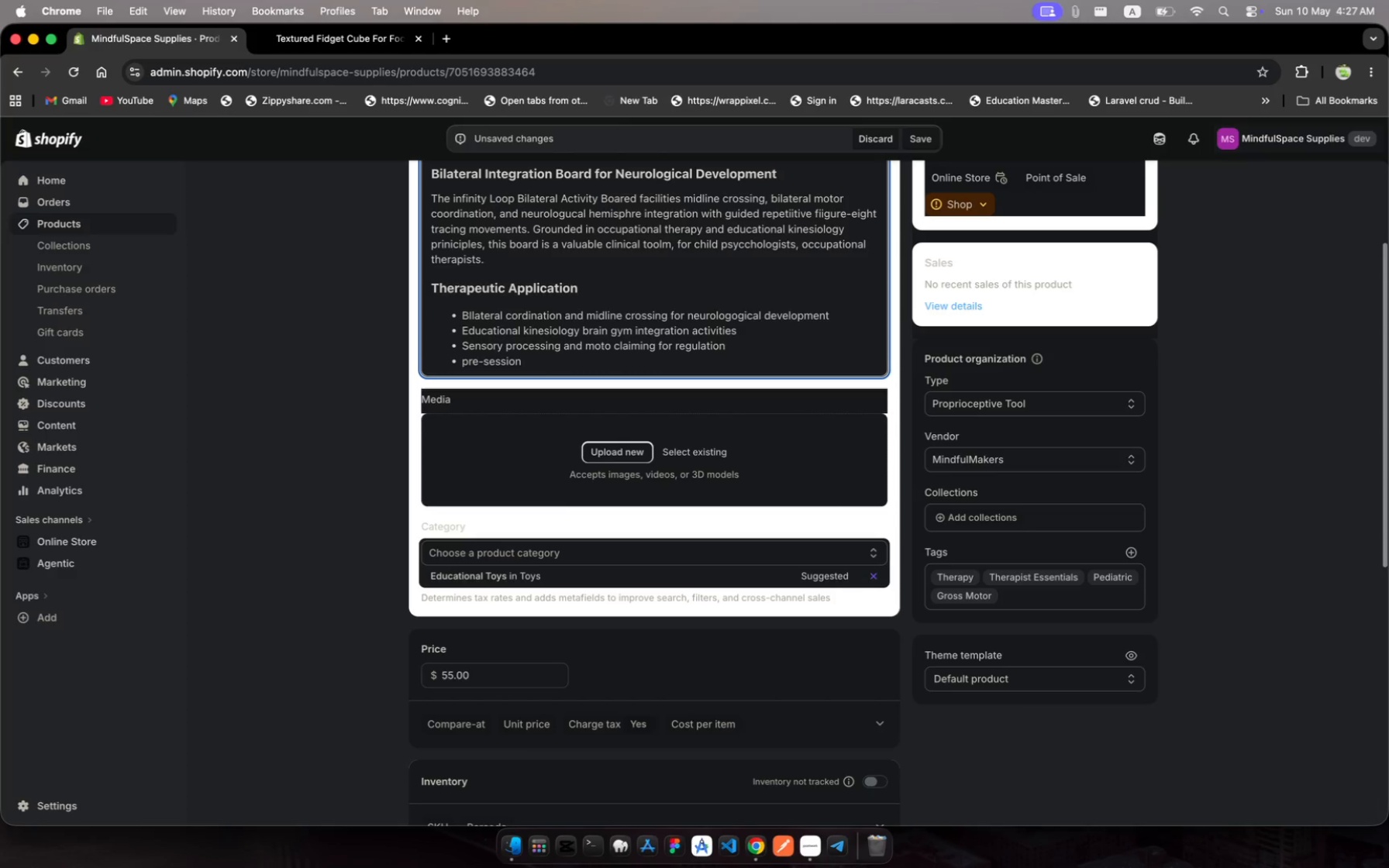 
hold_key(key=O, duration=0.3)
 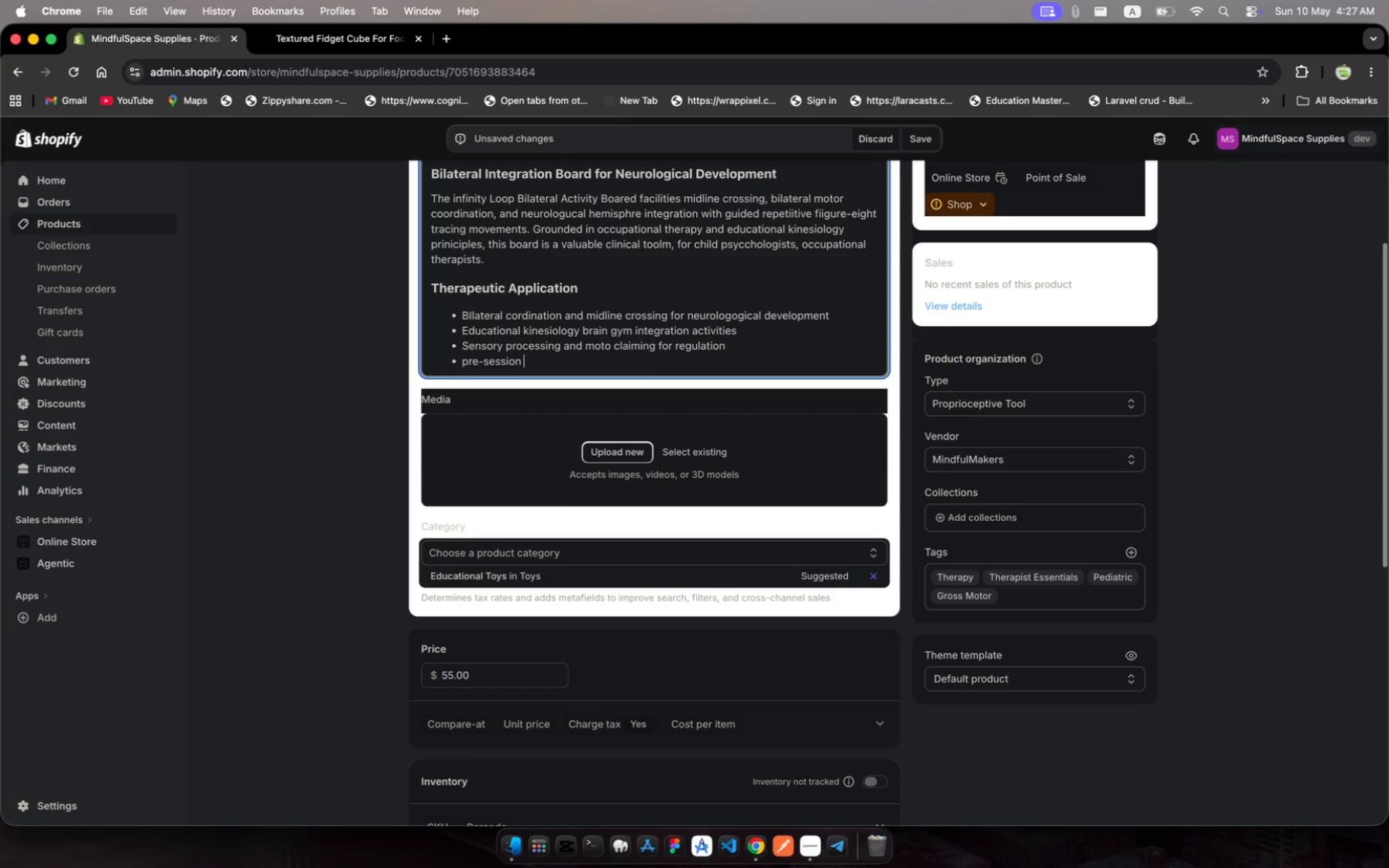 
wait(5.57)
 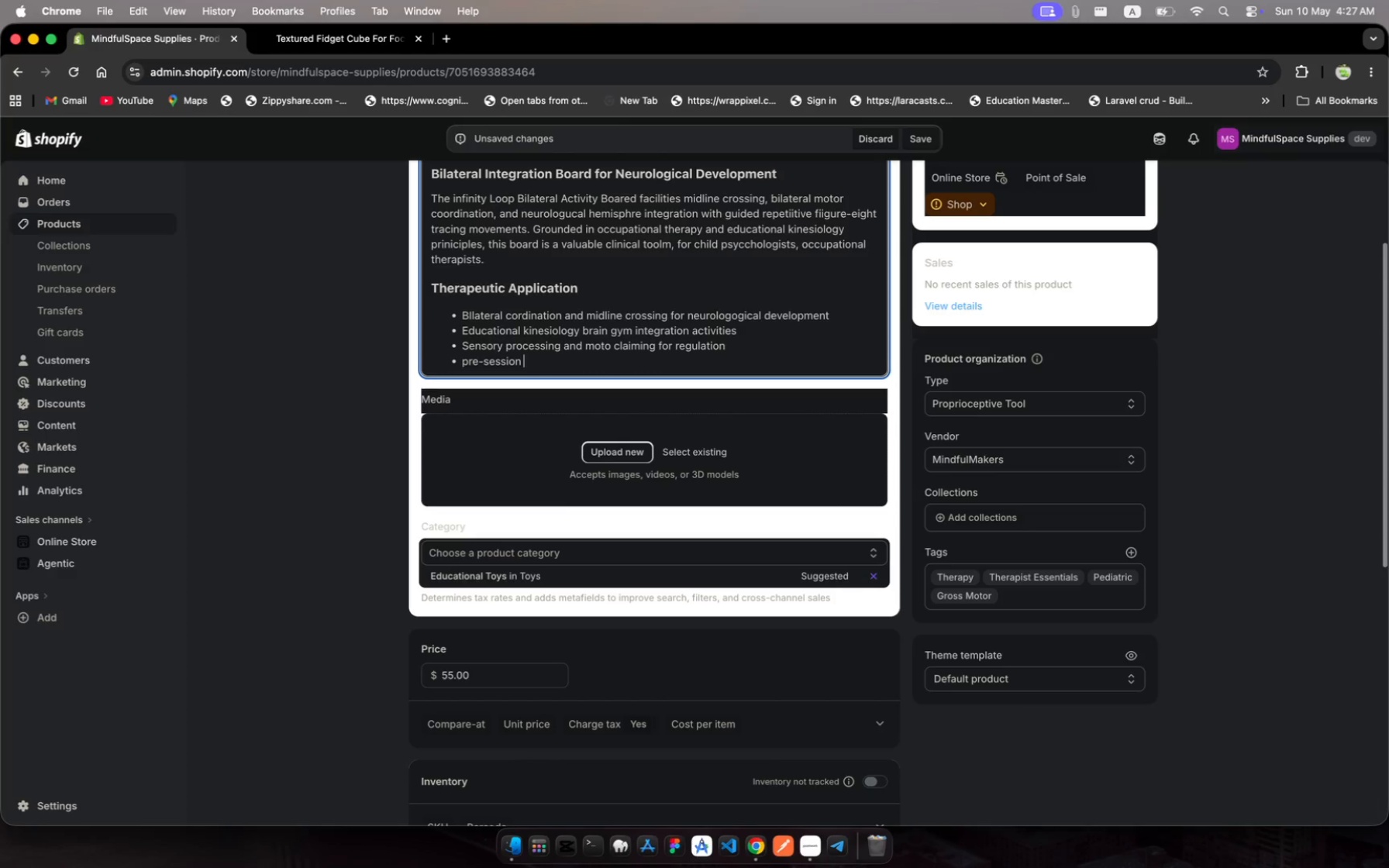 
type(nervos su)
key(Backspace)
type(ystem )
 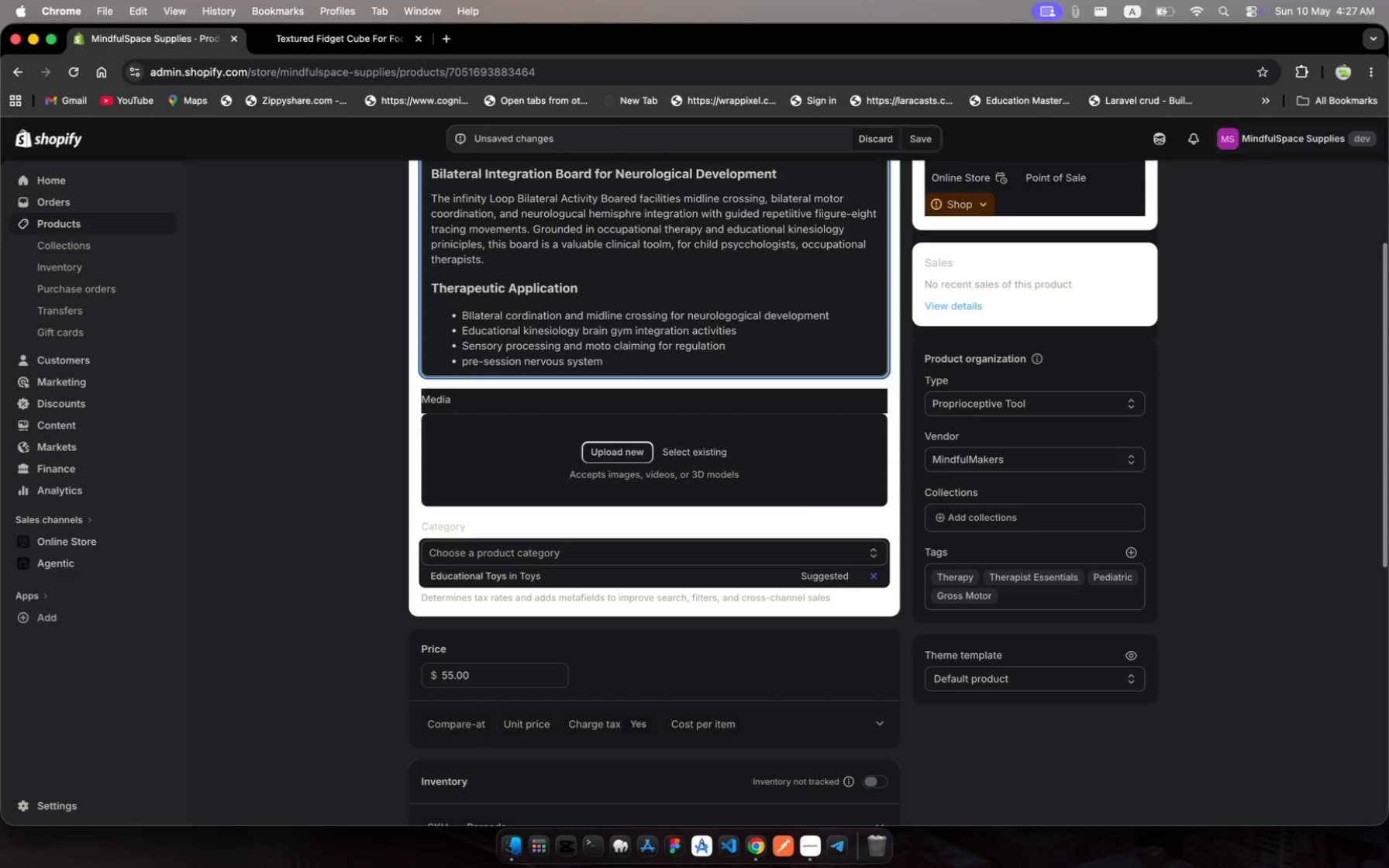 
wait(7.28)
 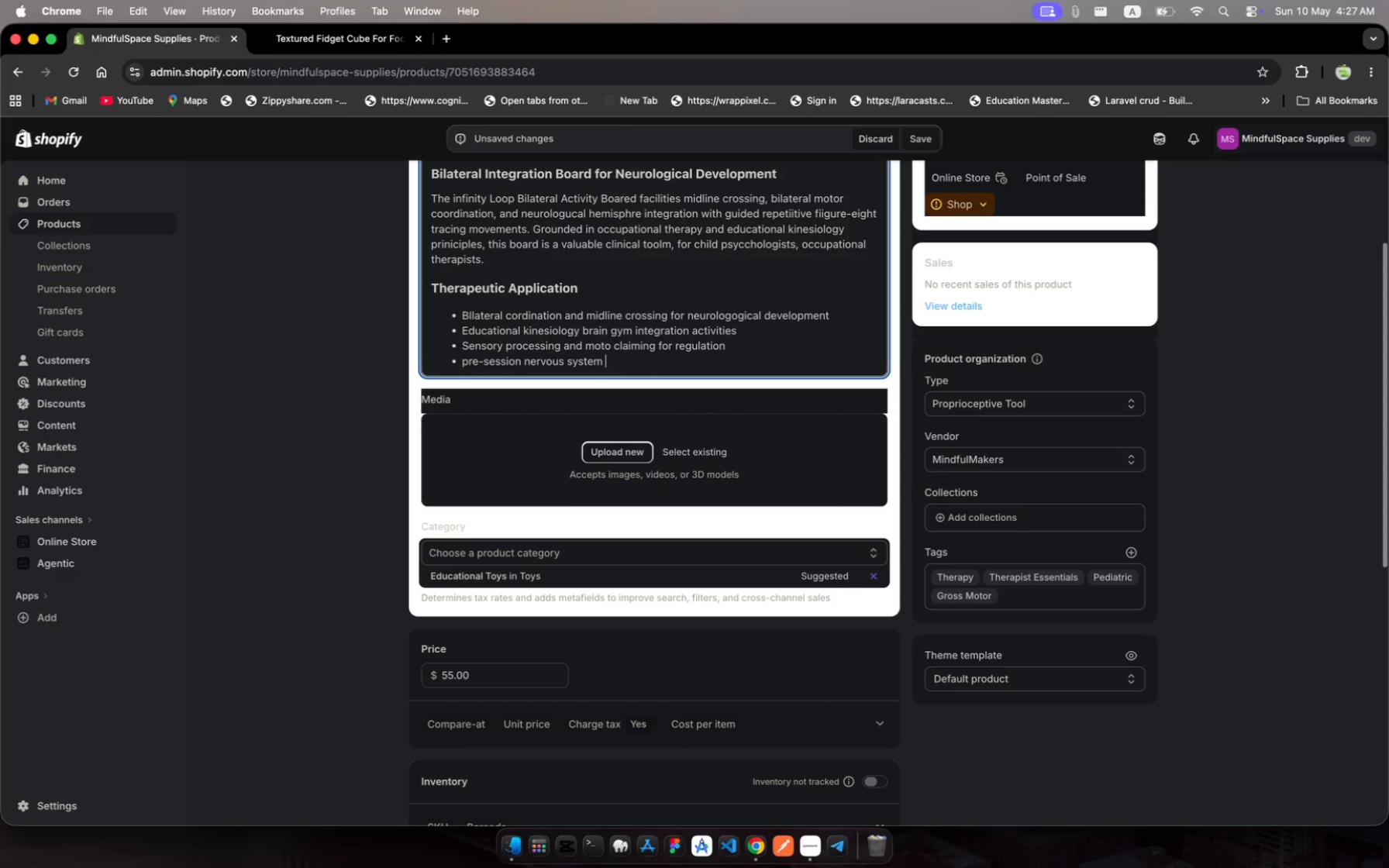 
type(prepararin for hyer active)
 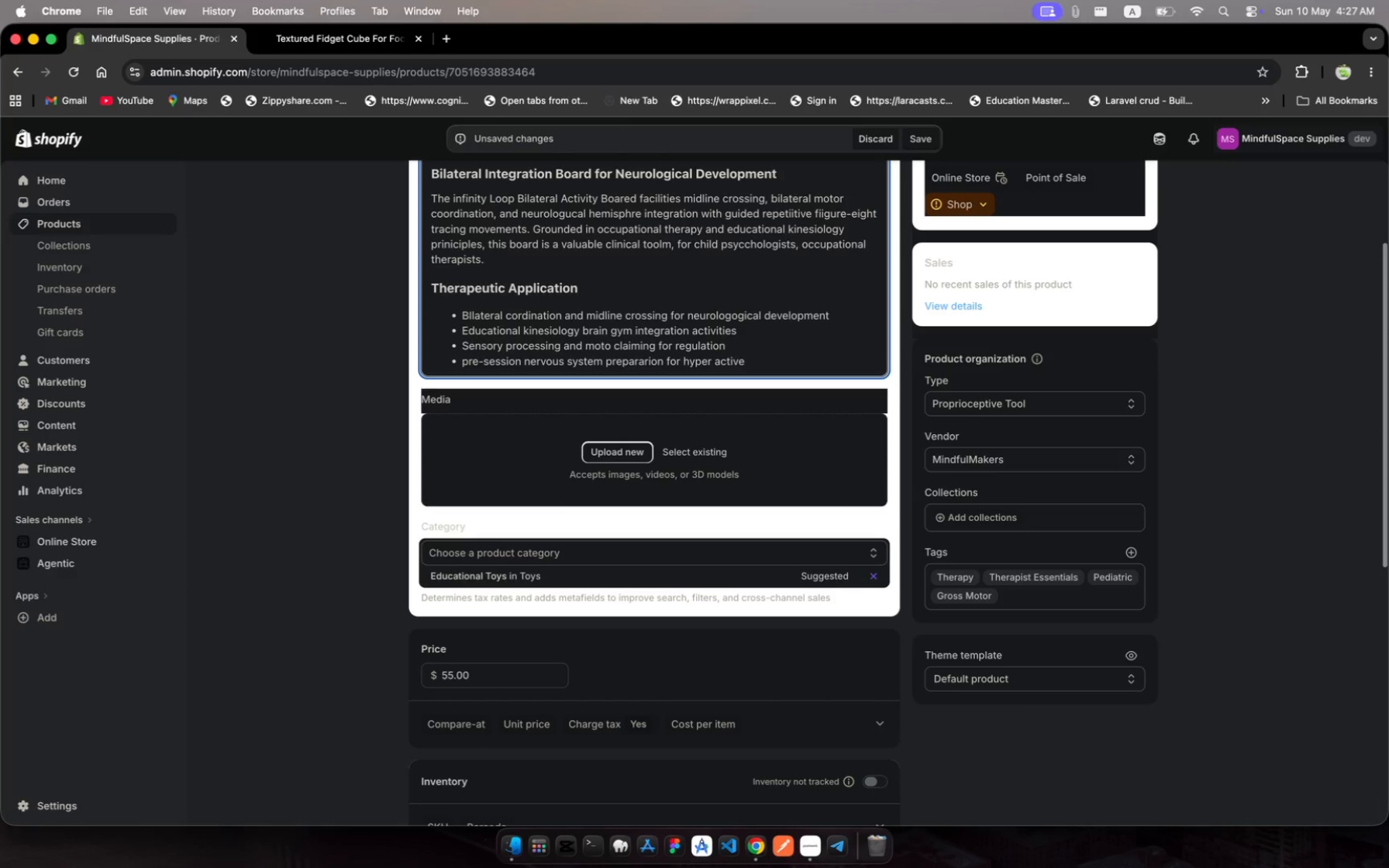 
wait(13.84)
 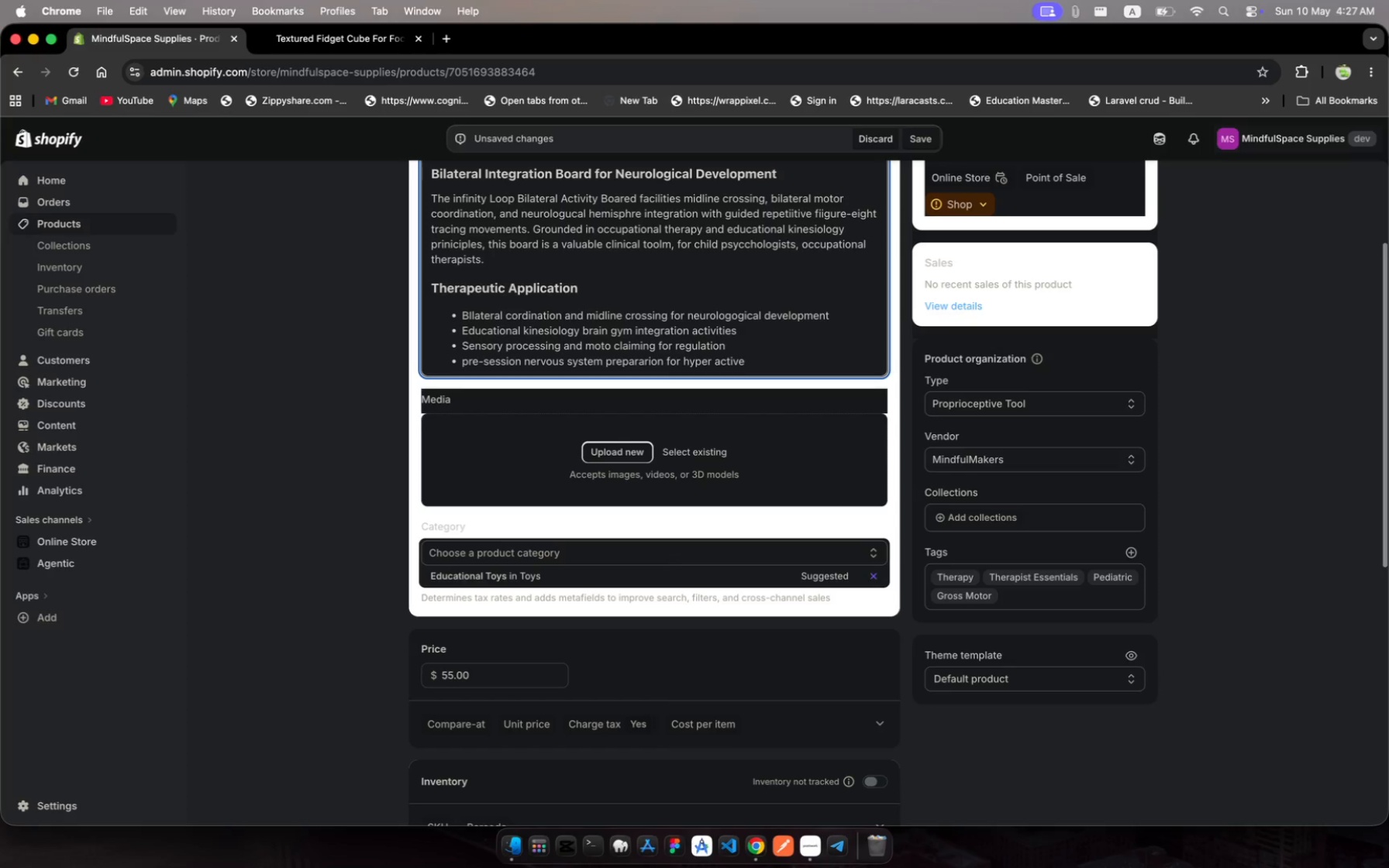 
left_click([715, 363])
 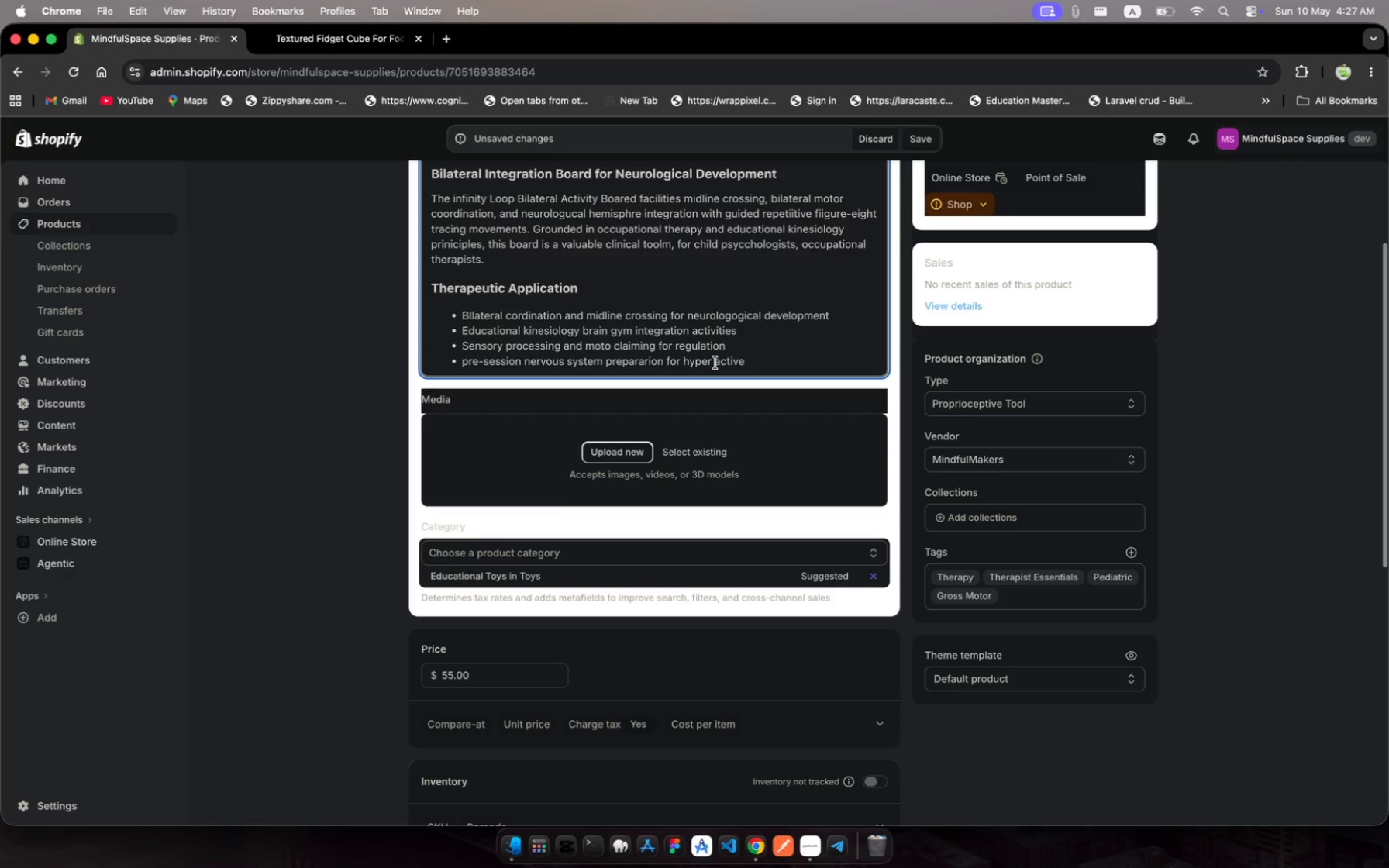 
key(Backspace)
type( presentations)
 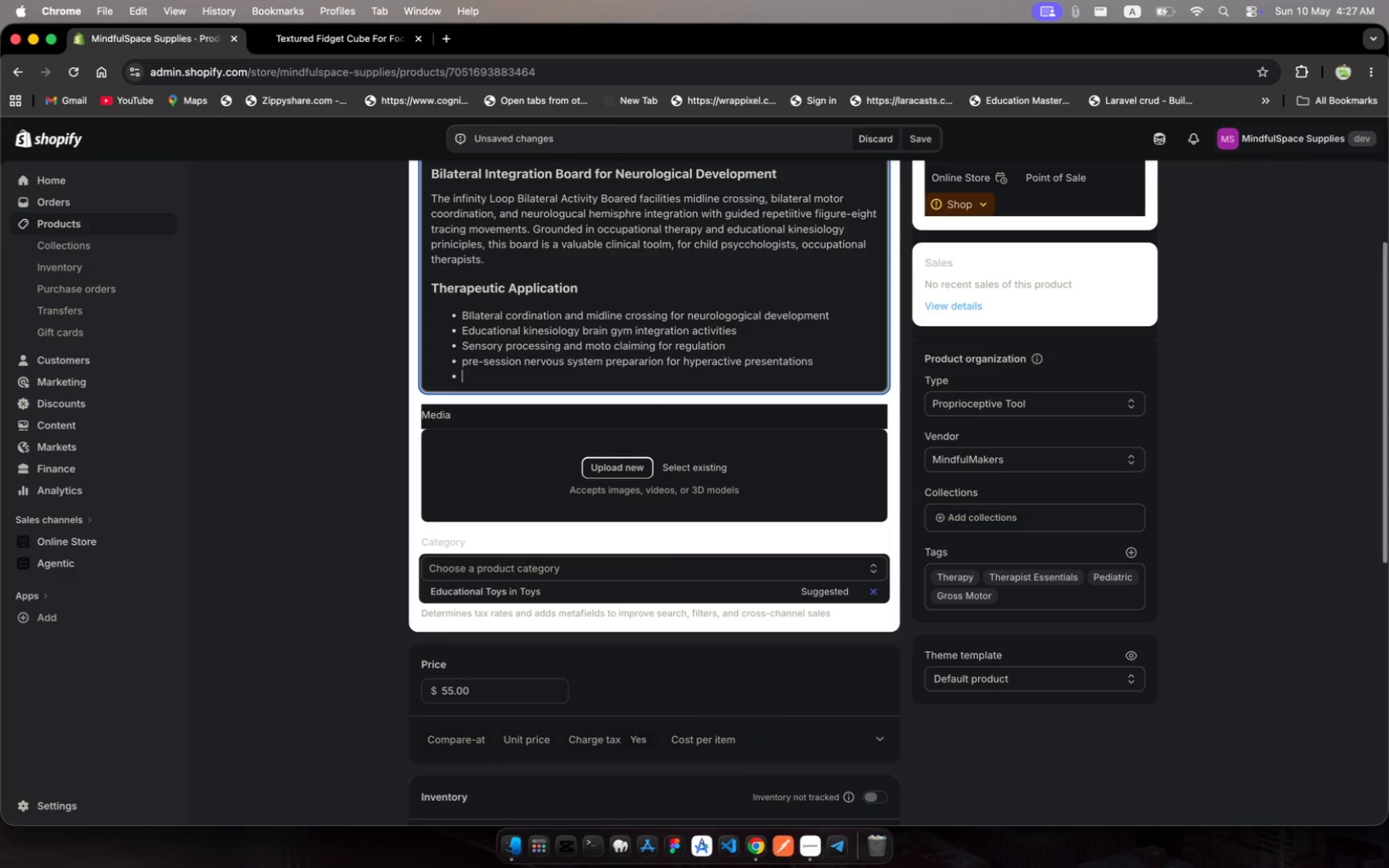 
hold_key(key=ArrowRight, duration=1.29)
 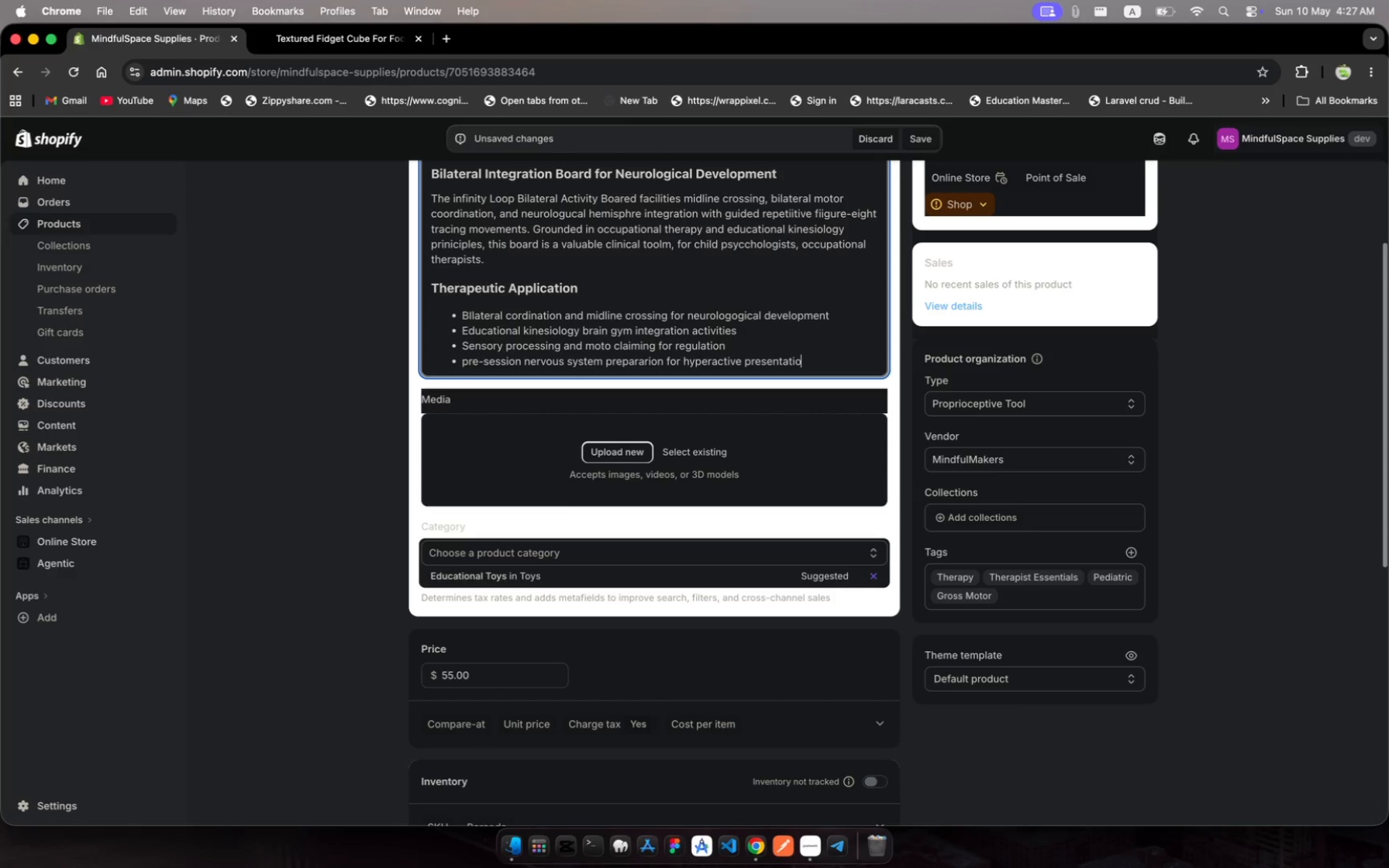 
key(Enter)
 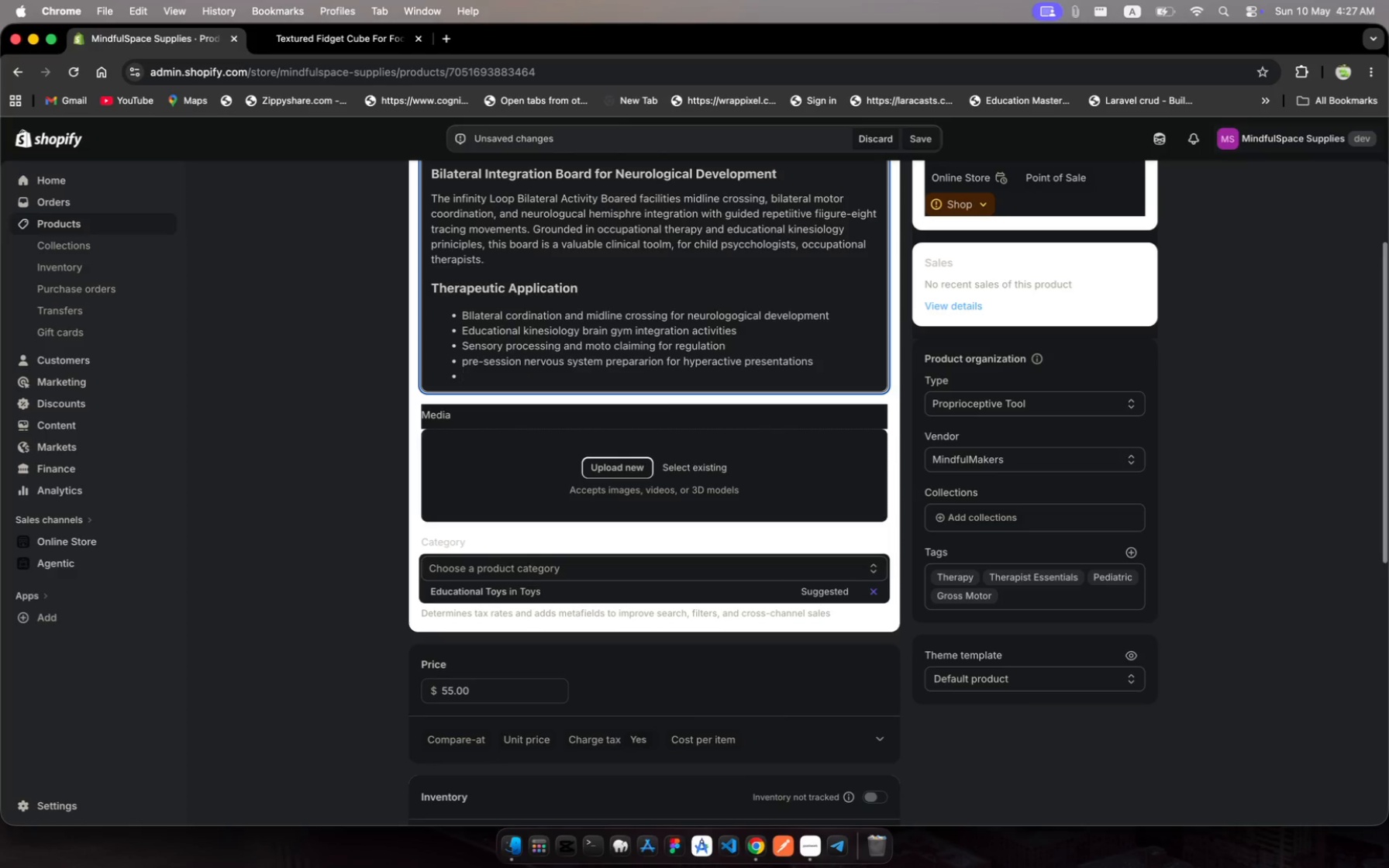 
key(Enter)
 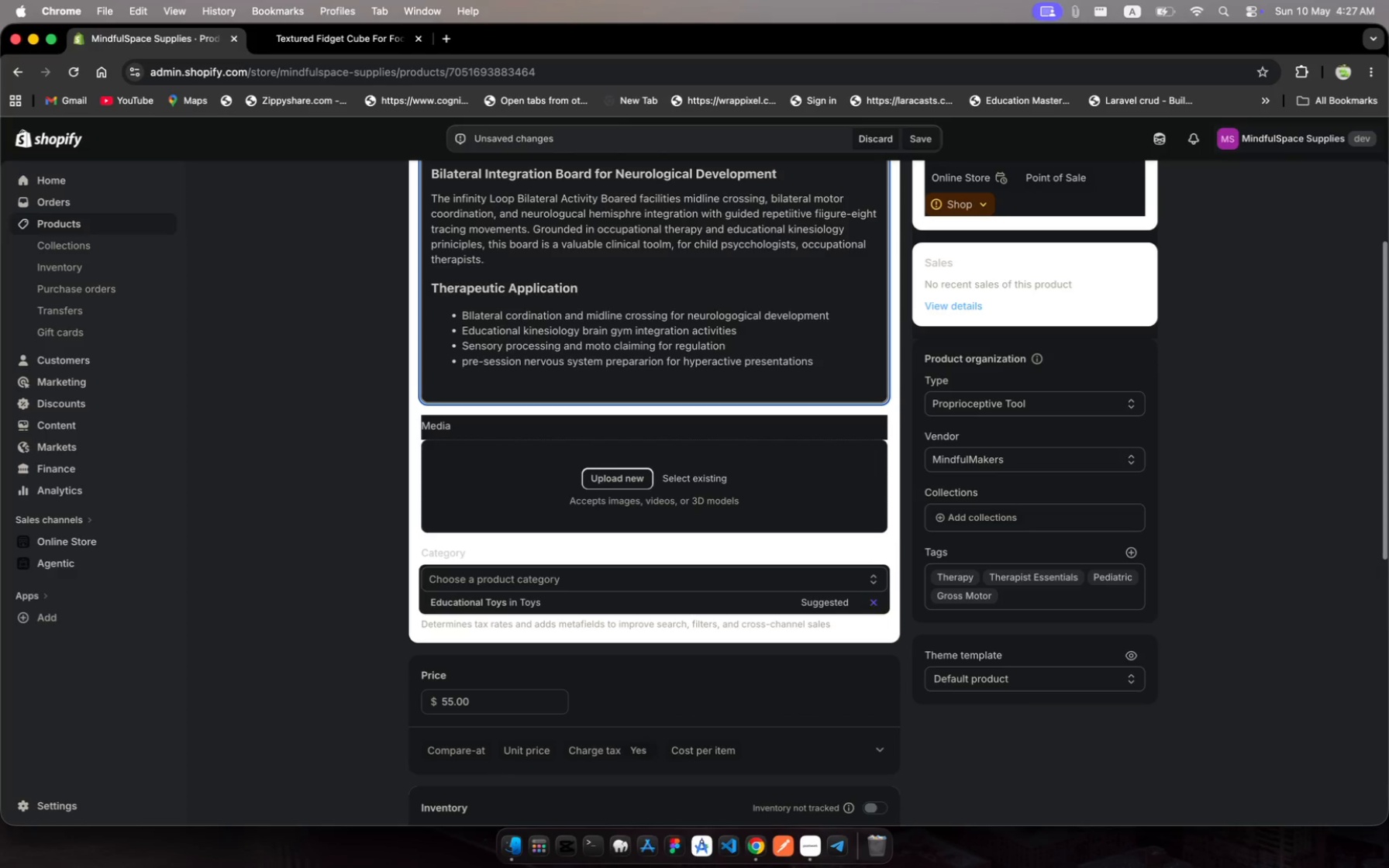 
wait(10.04)
 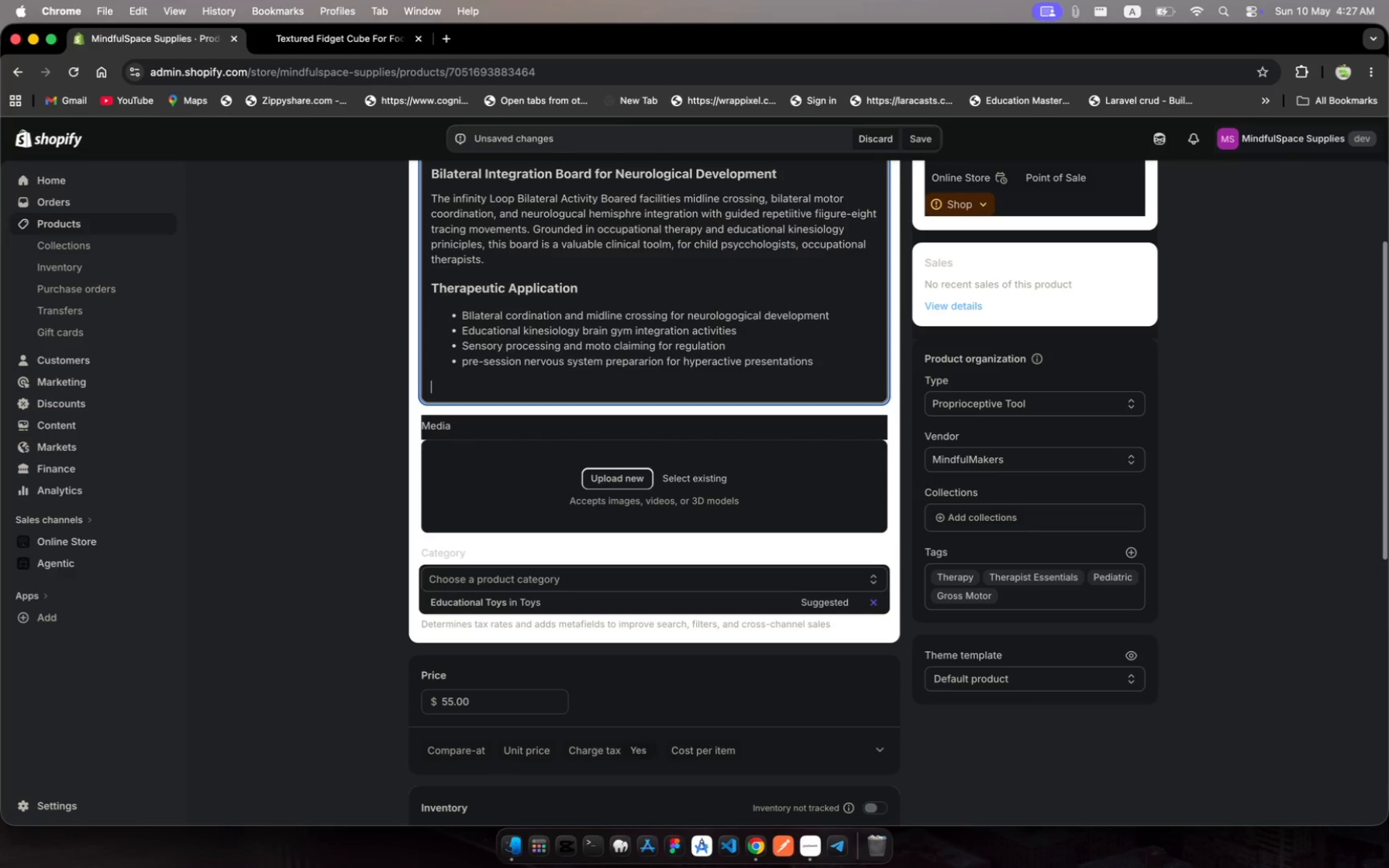 
type(Clinica Specificats)
 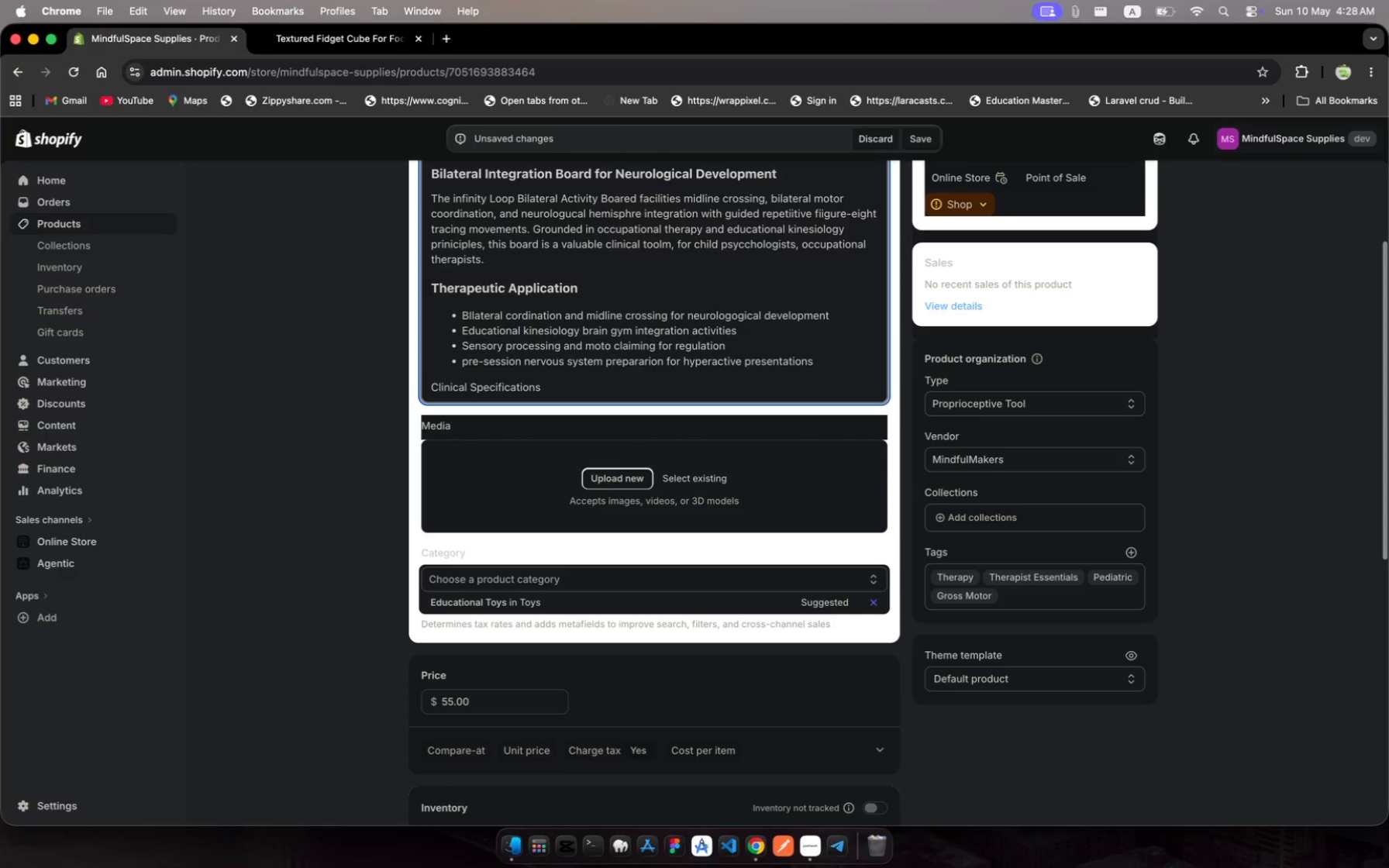 
 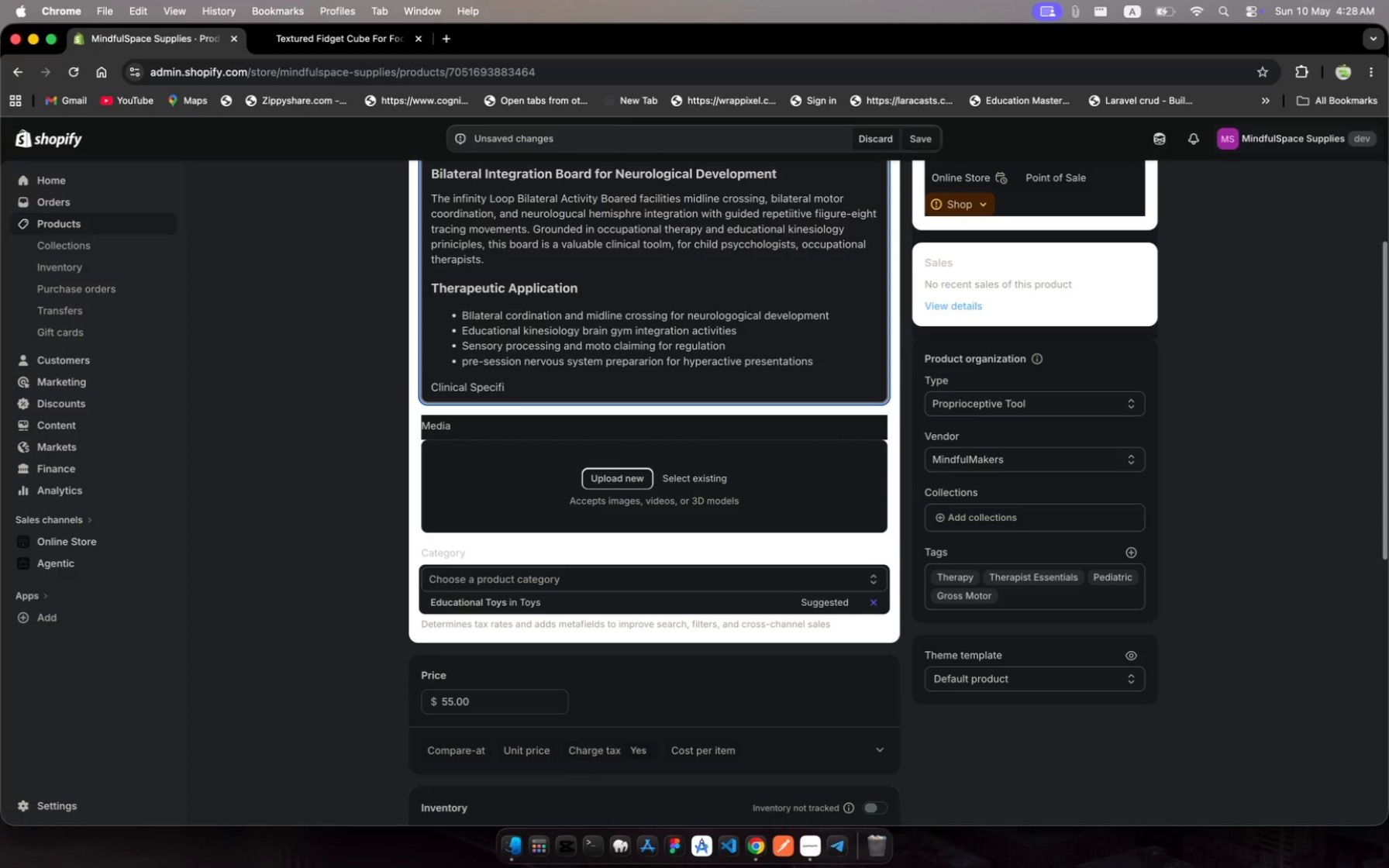 
hold_key(key=O, duration=0.32)
 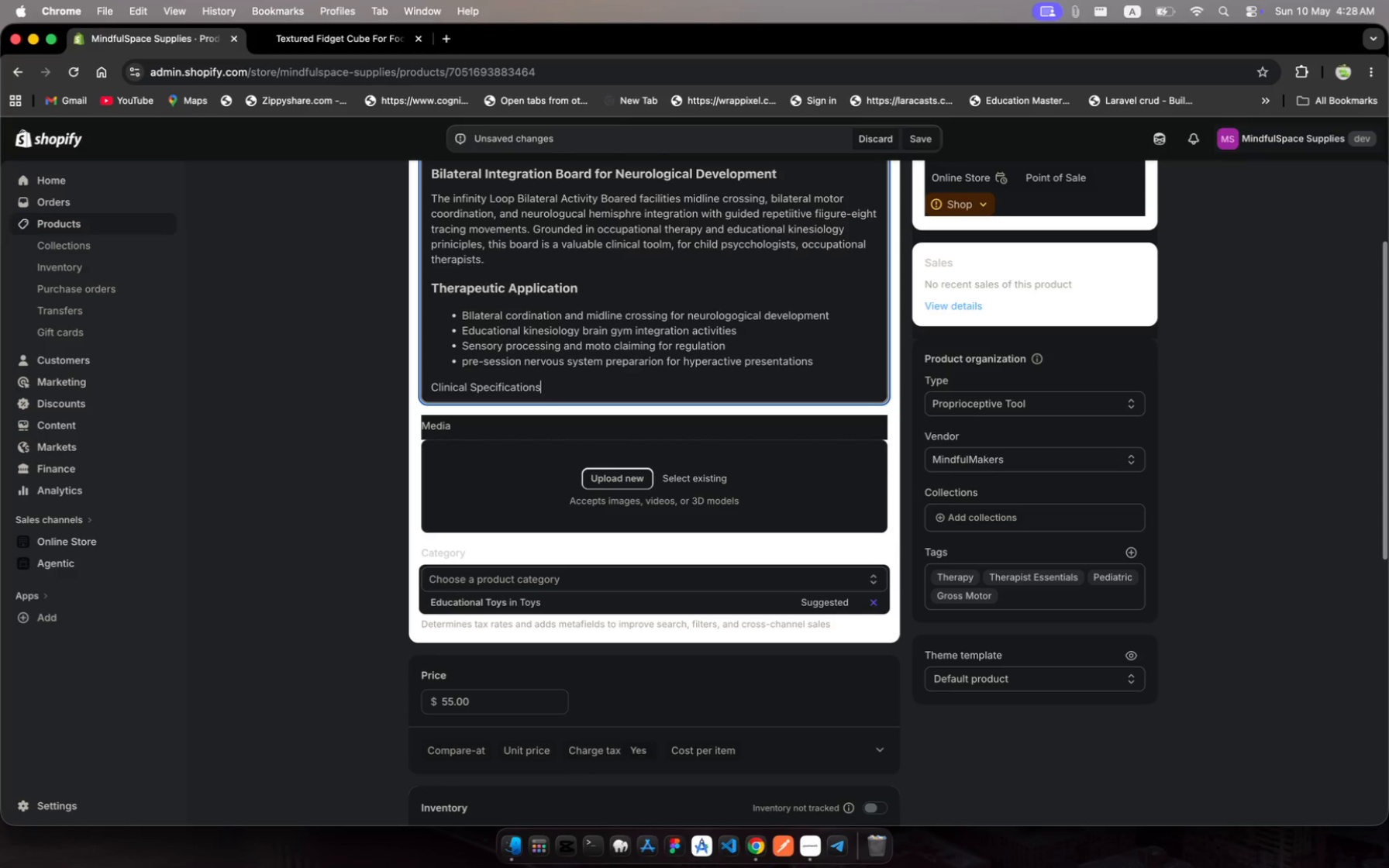 
hold_key(key=N, duration=0.33)
 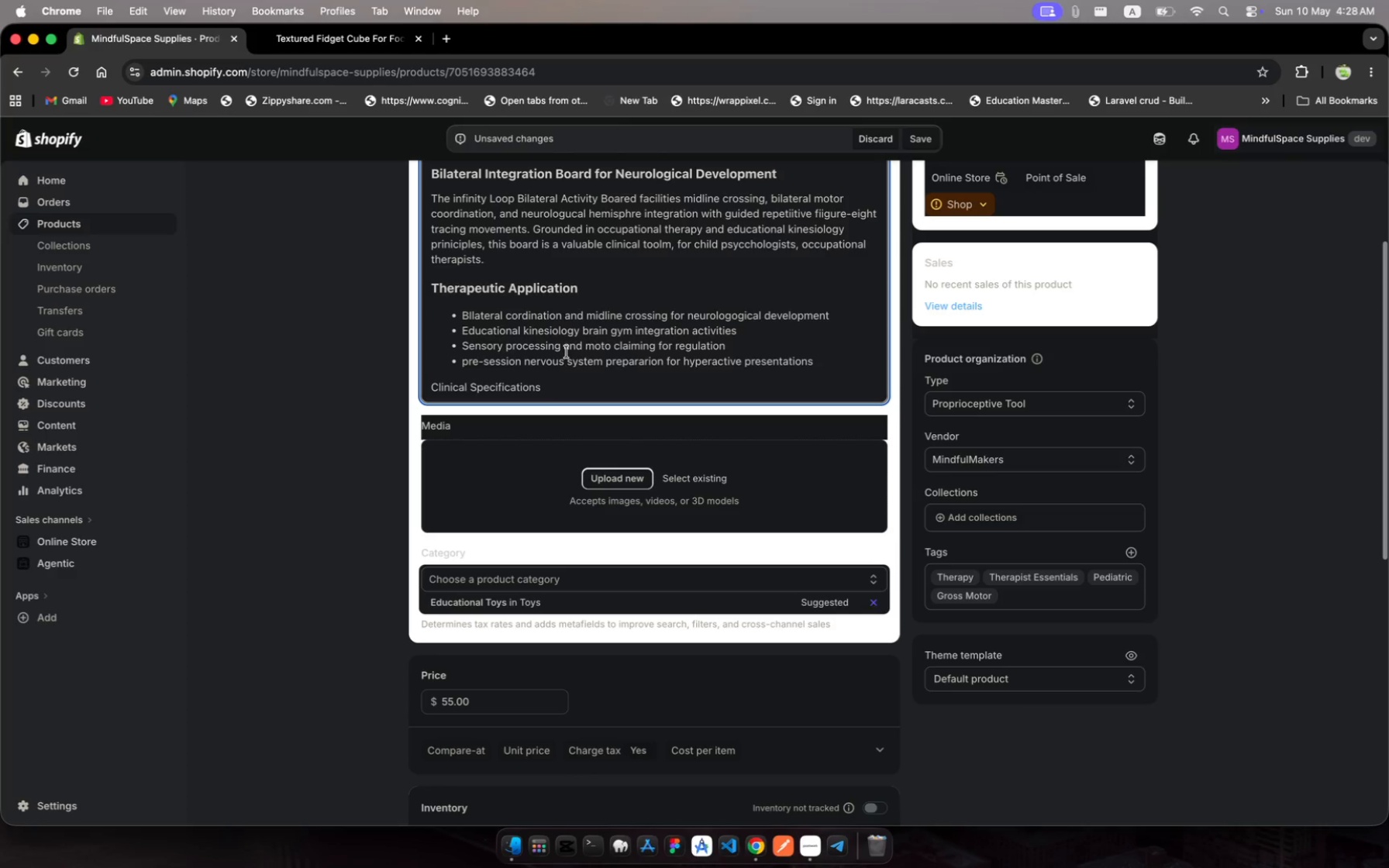 
left_click_drag(start_coordinate=[552, 396], to_coordinate=[433, 385])
 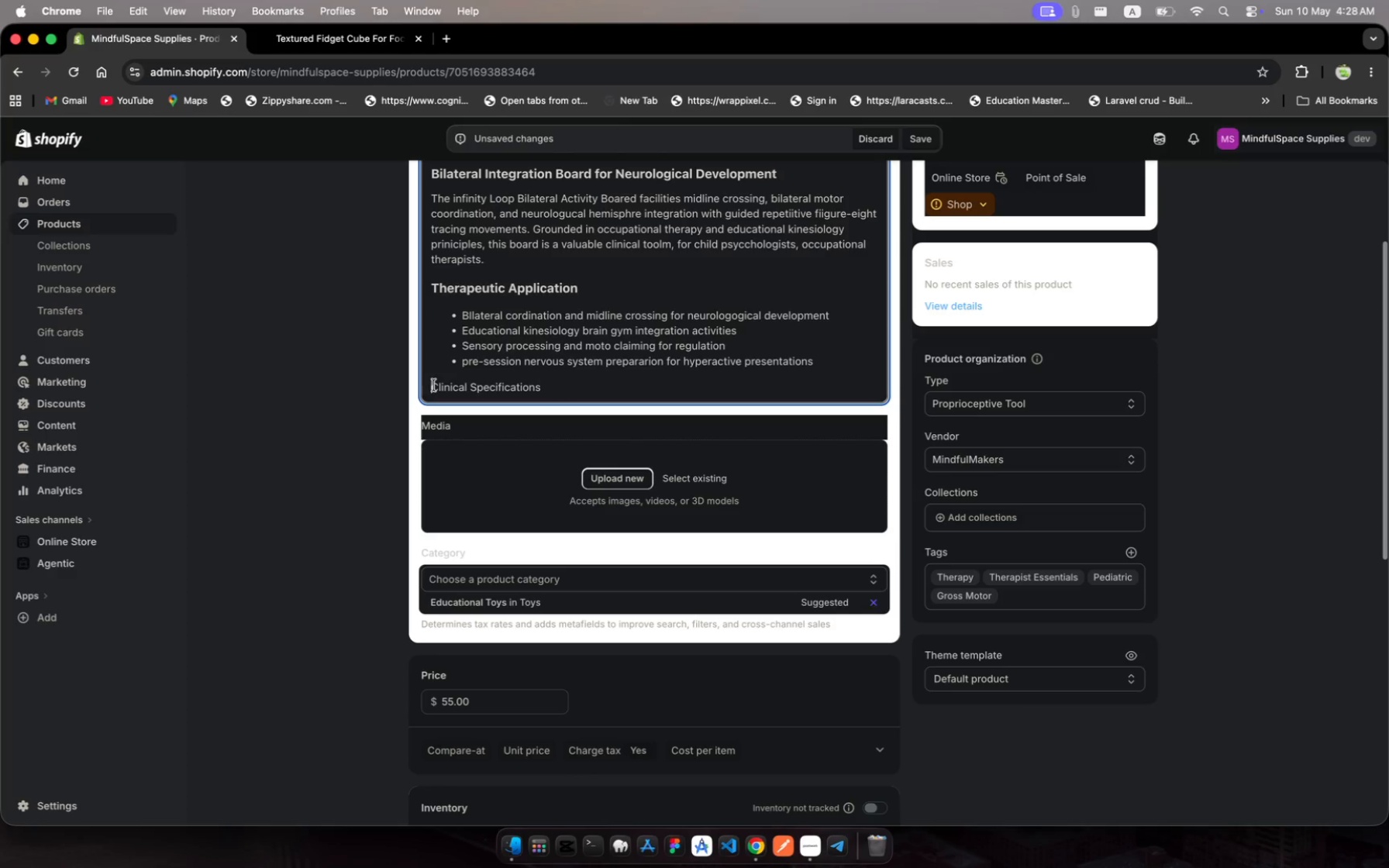 
left_click_drag(start_coordinate=[433, 385], to_coordinate=[547, 391])
 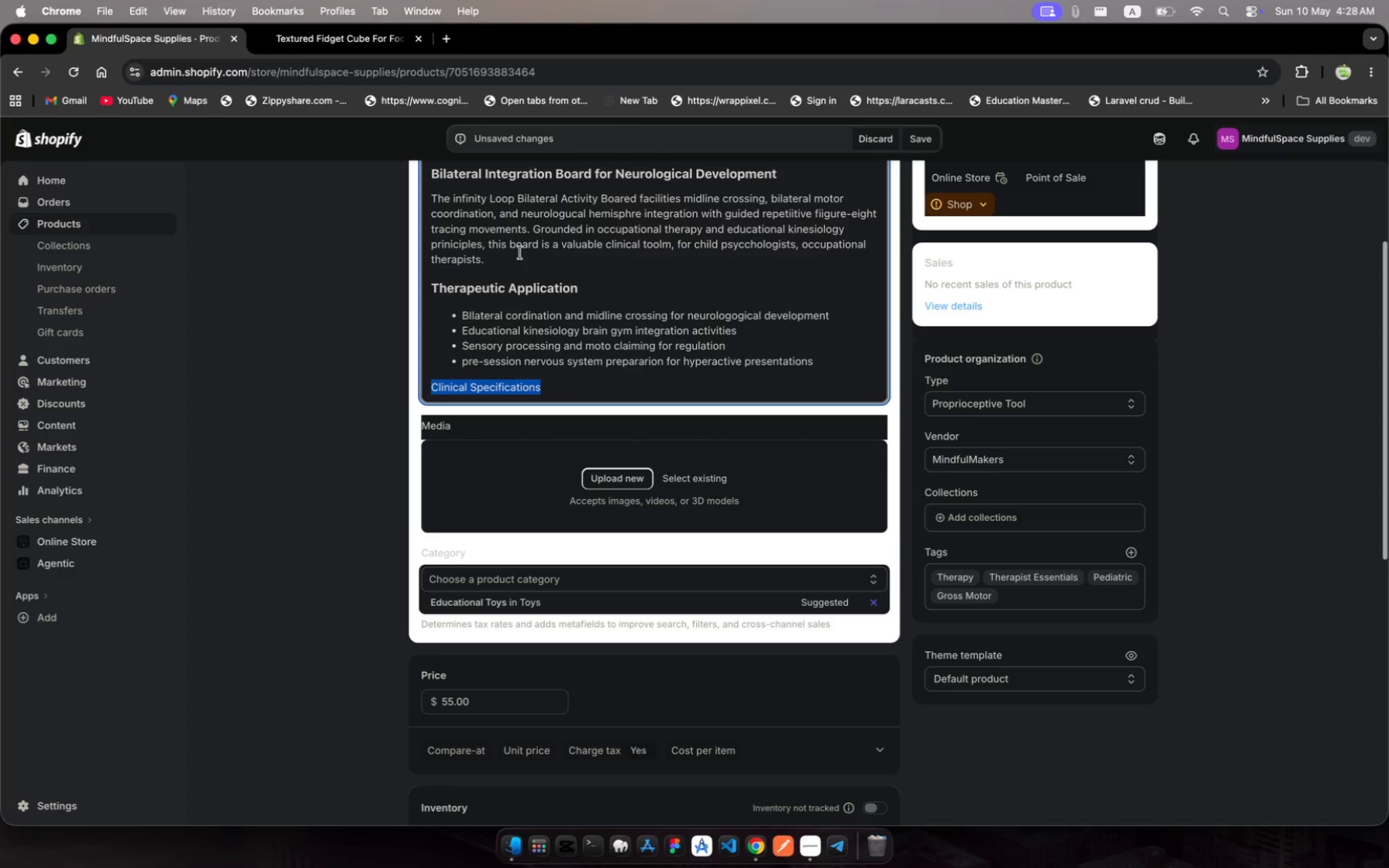 
scroll: coordinate [568, 418], scroll_direction: up, amount: 33.0
 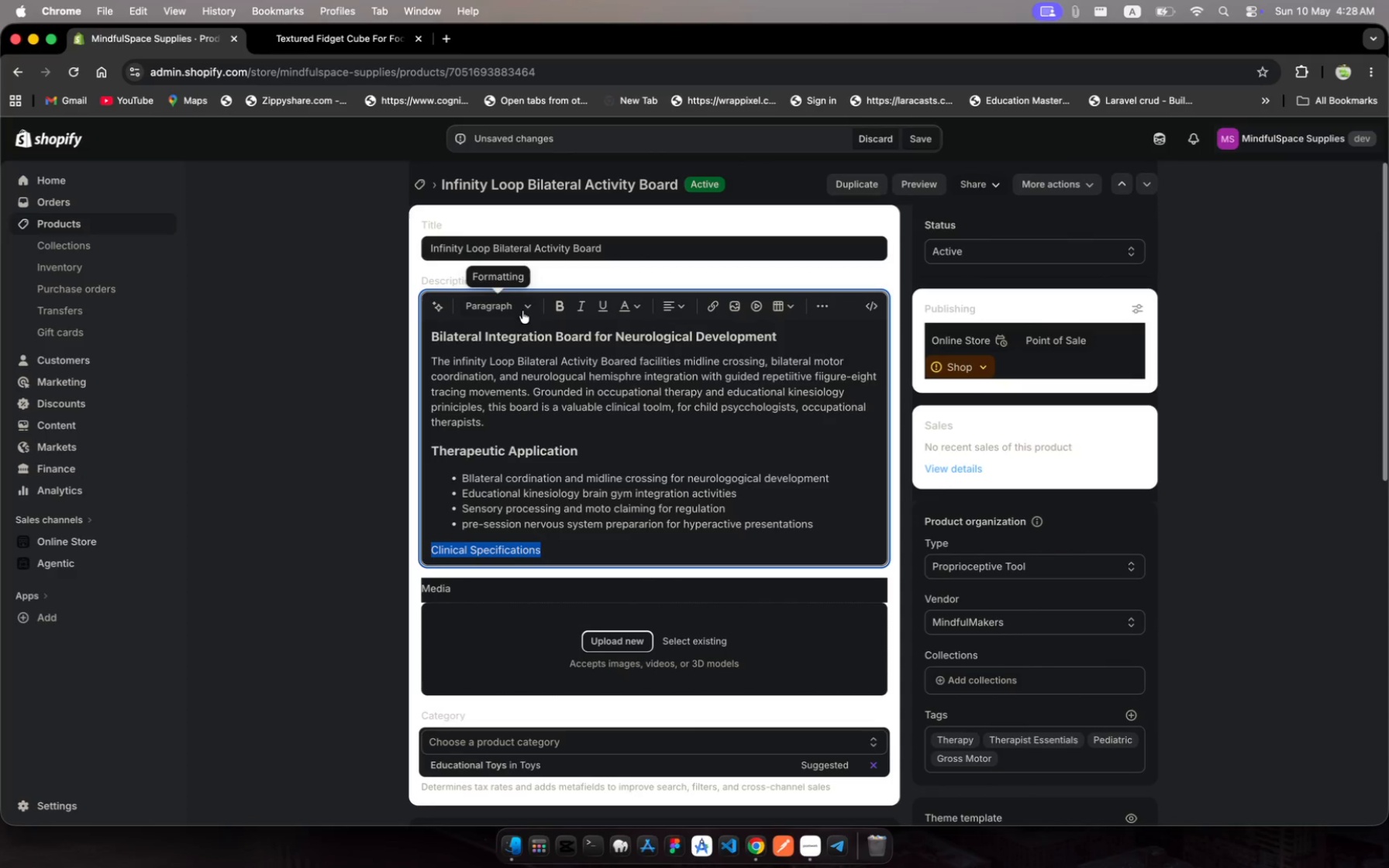 
left_click([507, 307])
 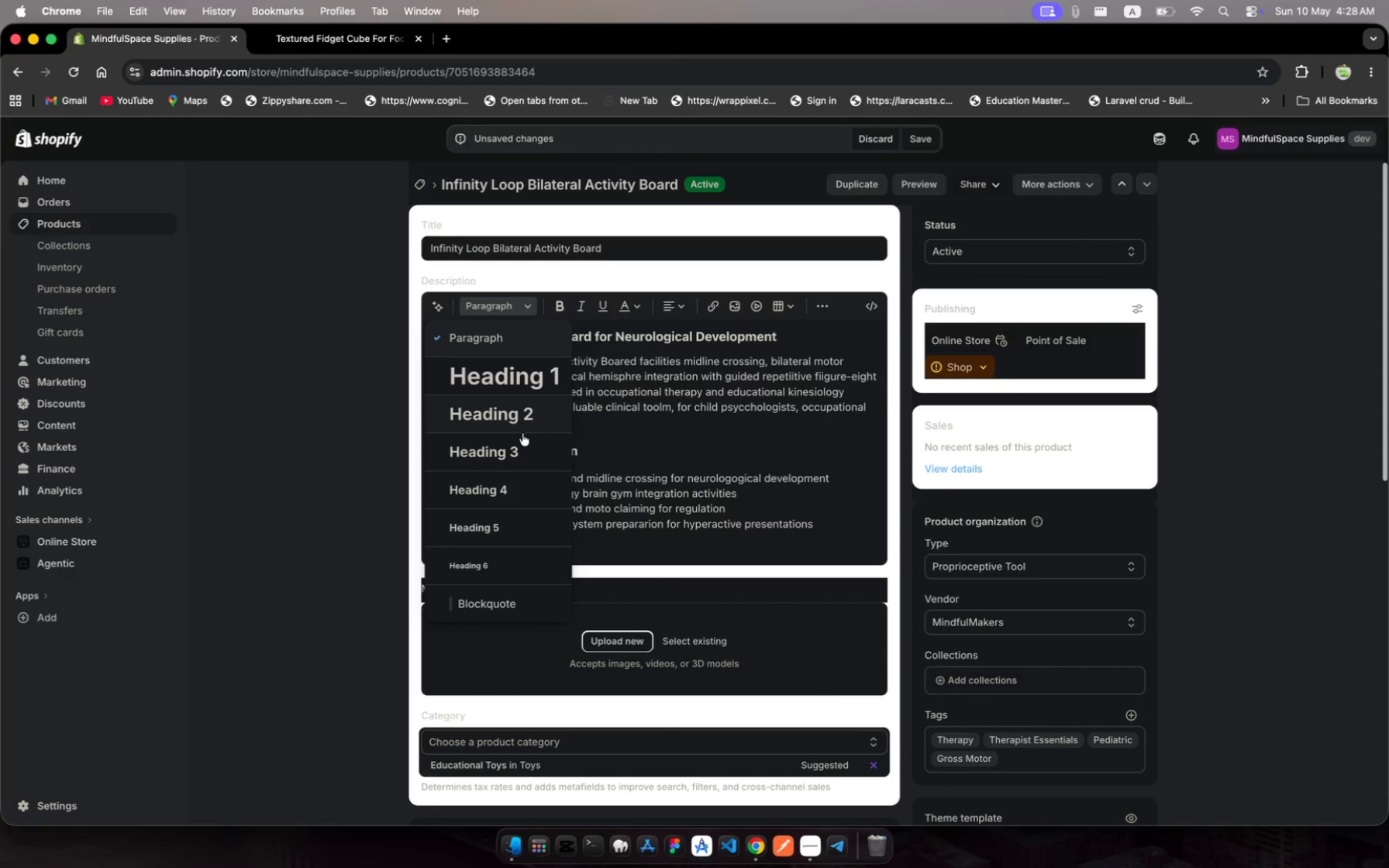 
left_click([523, 456])
 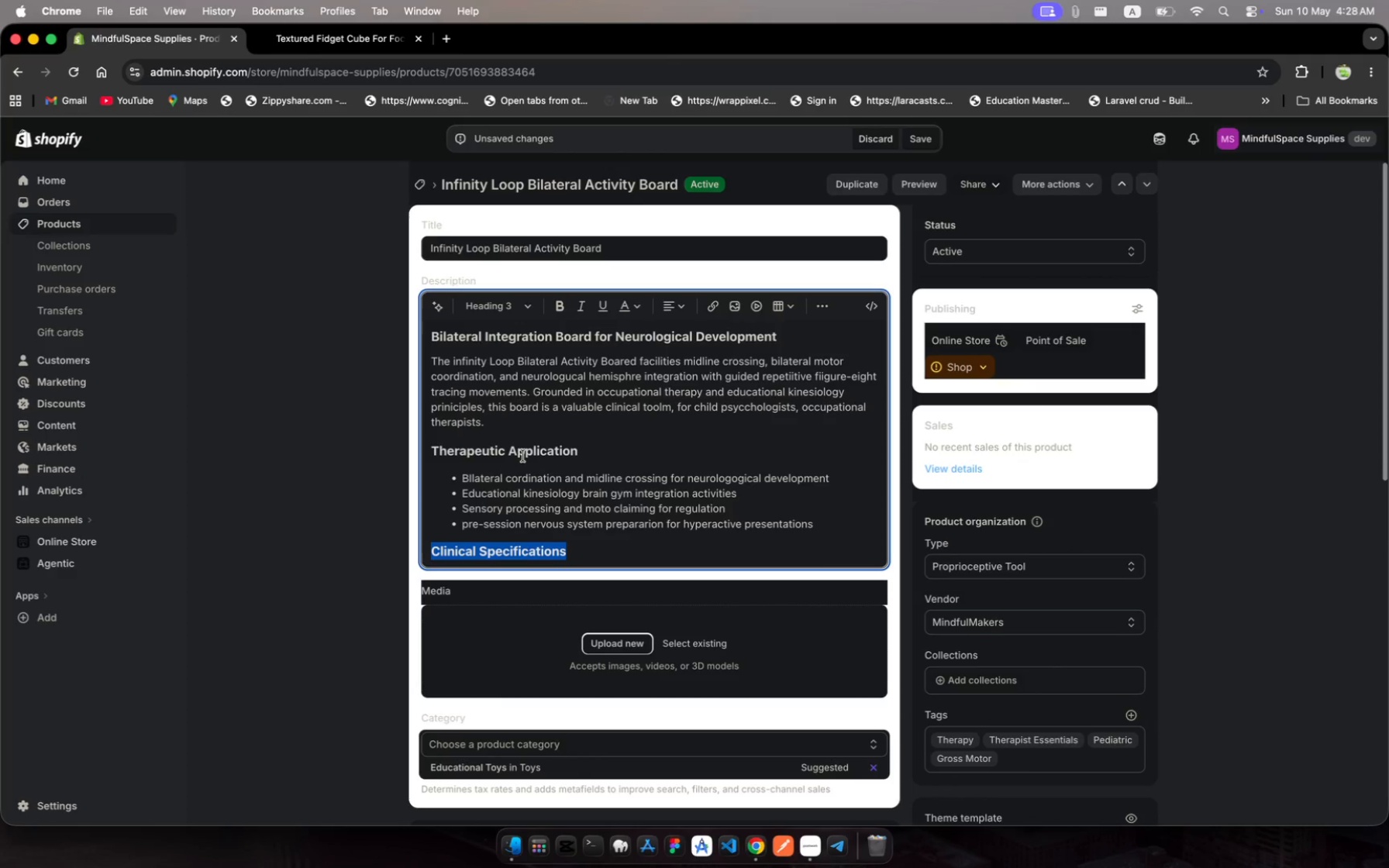 
scroll: coordinate [523, 456], scroll_direction: down, amount: 56.0
 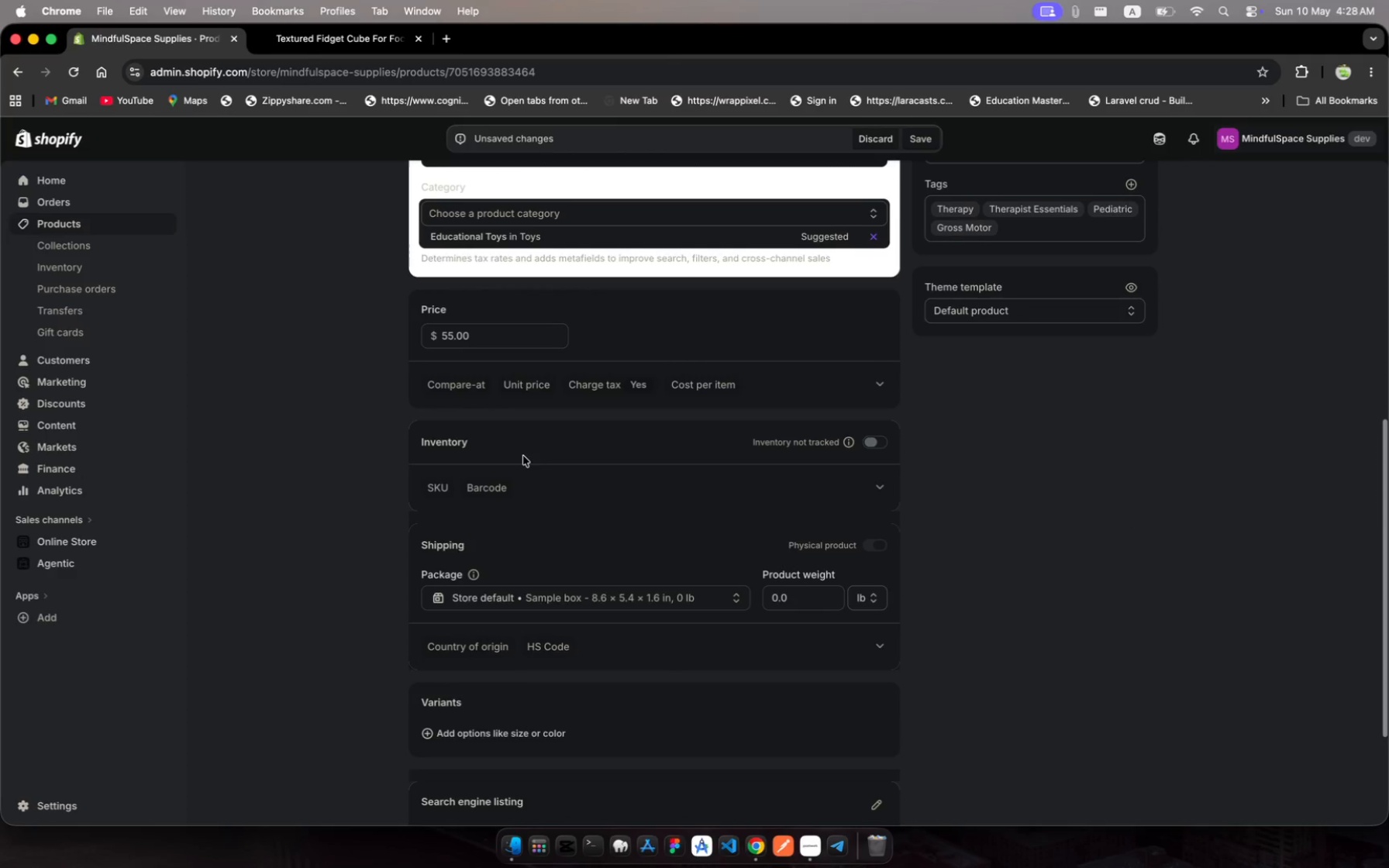 
scroll: coordinate [523, 456], scroll_direction: up, amount: 55.0
 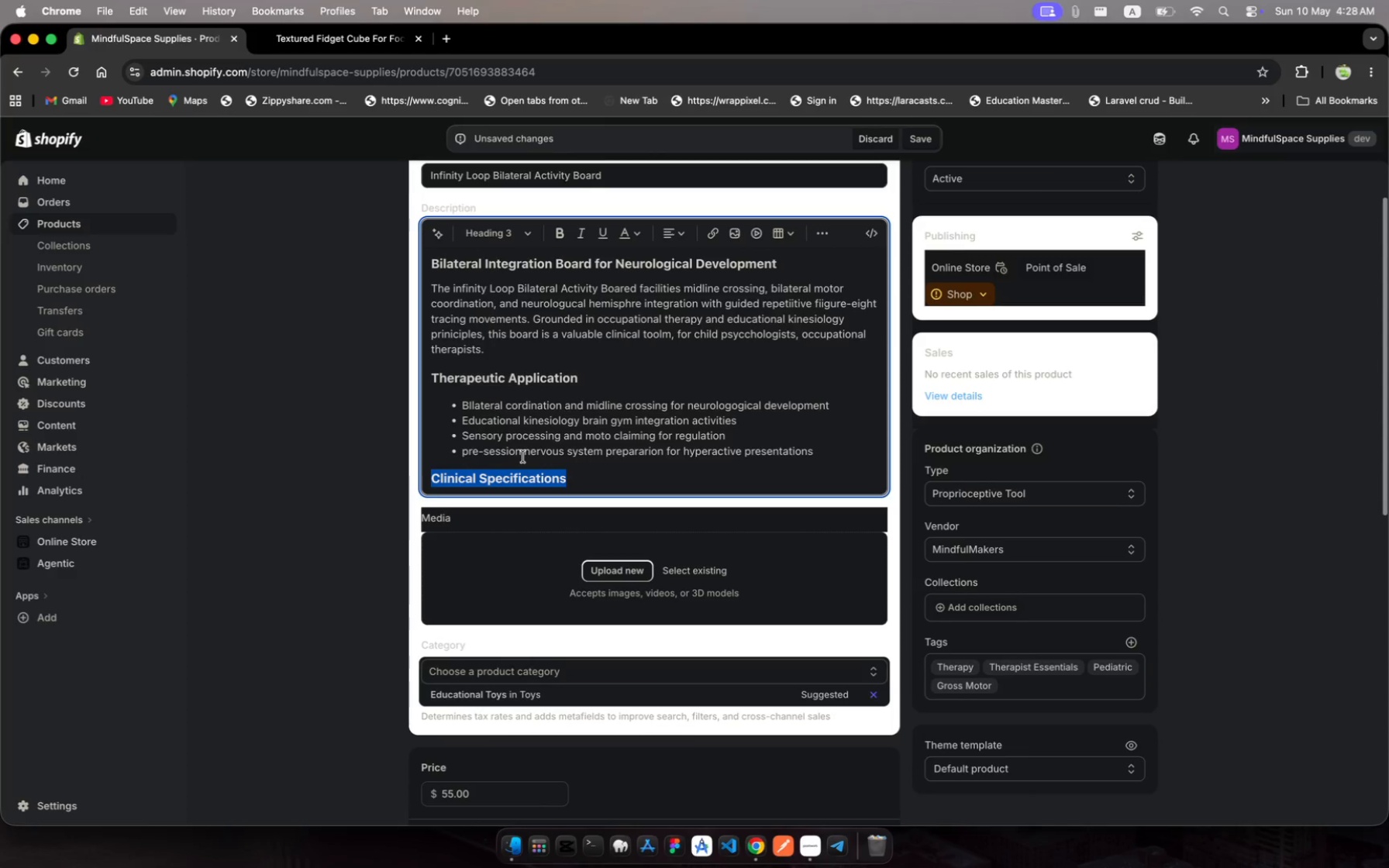 
scroll: coordinate [523, 456], scroll_direction: down, amount: 10.0
 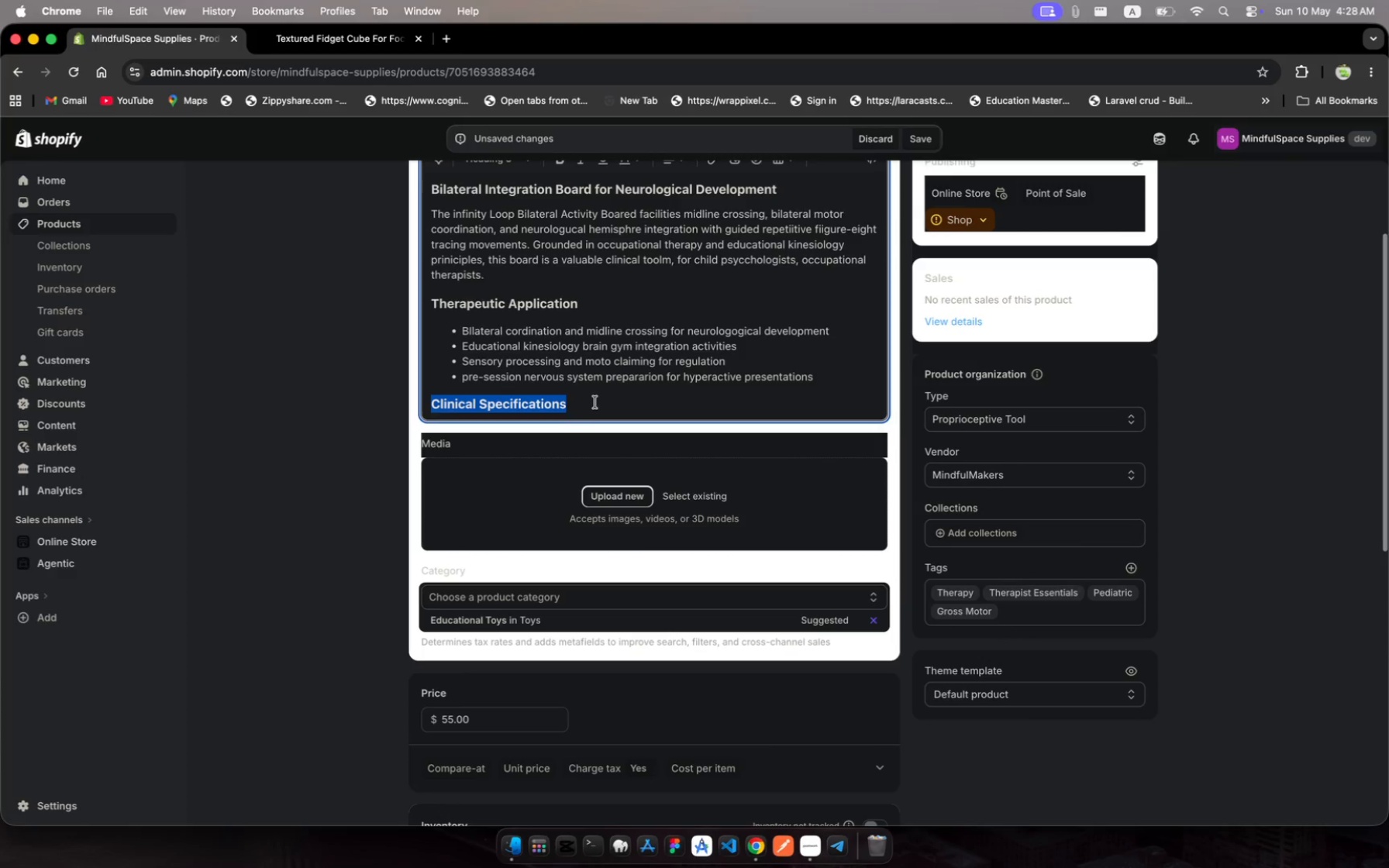 
left_click([598, 401])
 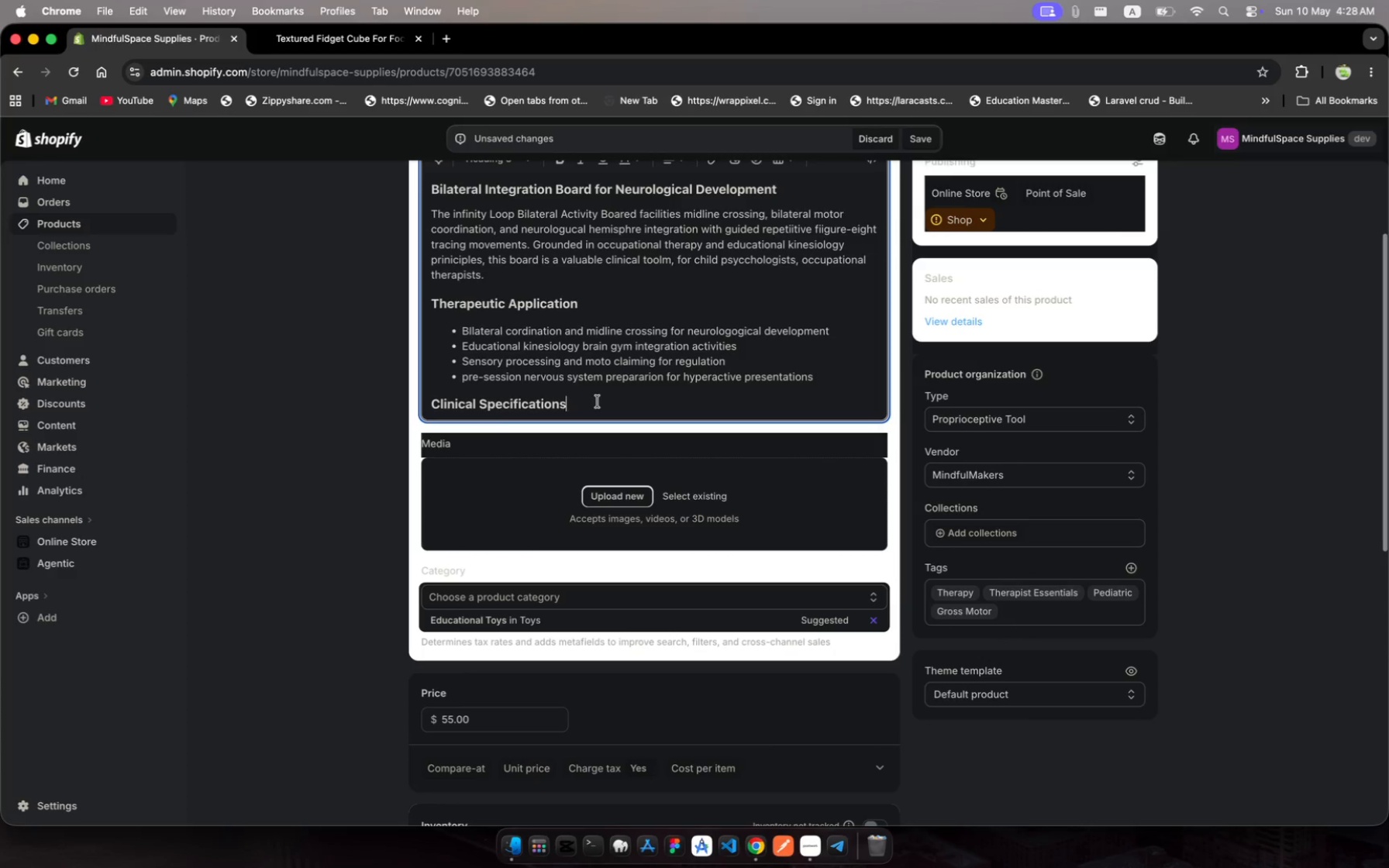 
key(Enter)
 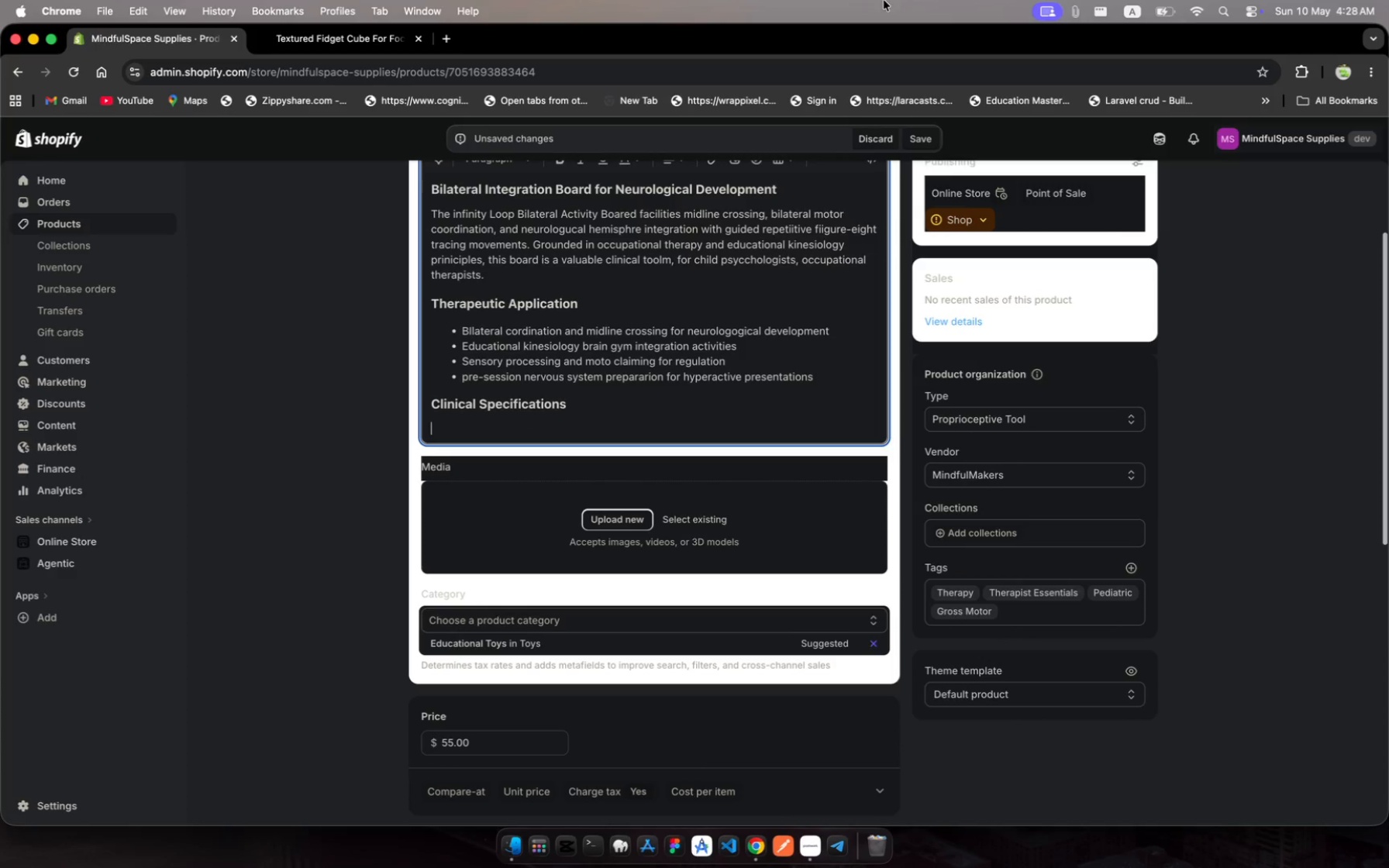 
scroll: coordinate [748, 270], scroll_direction: up, amount: 14.0
 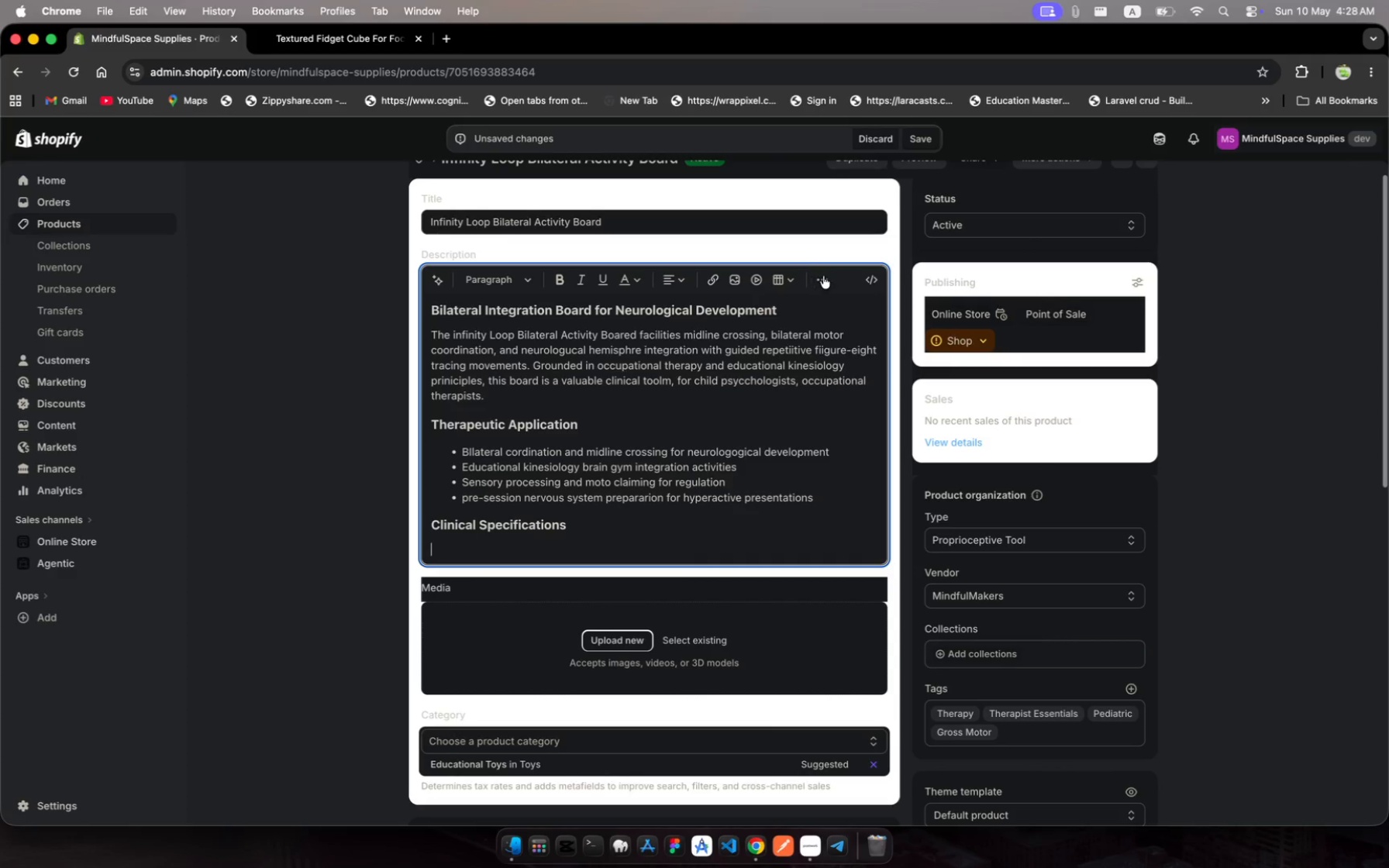 
left_click([825, 276])
 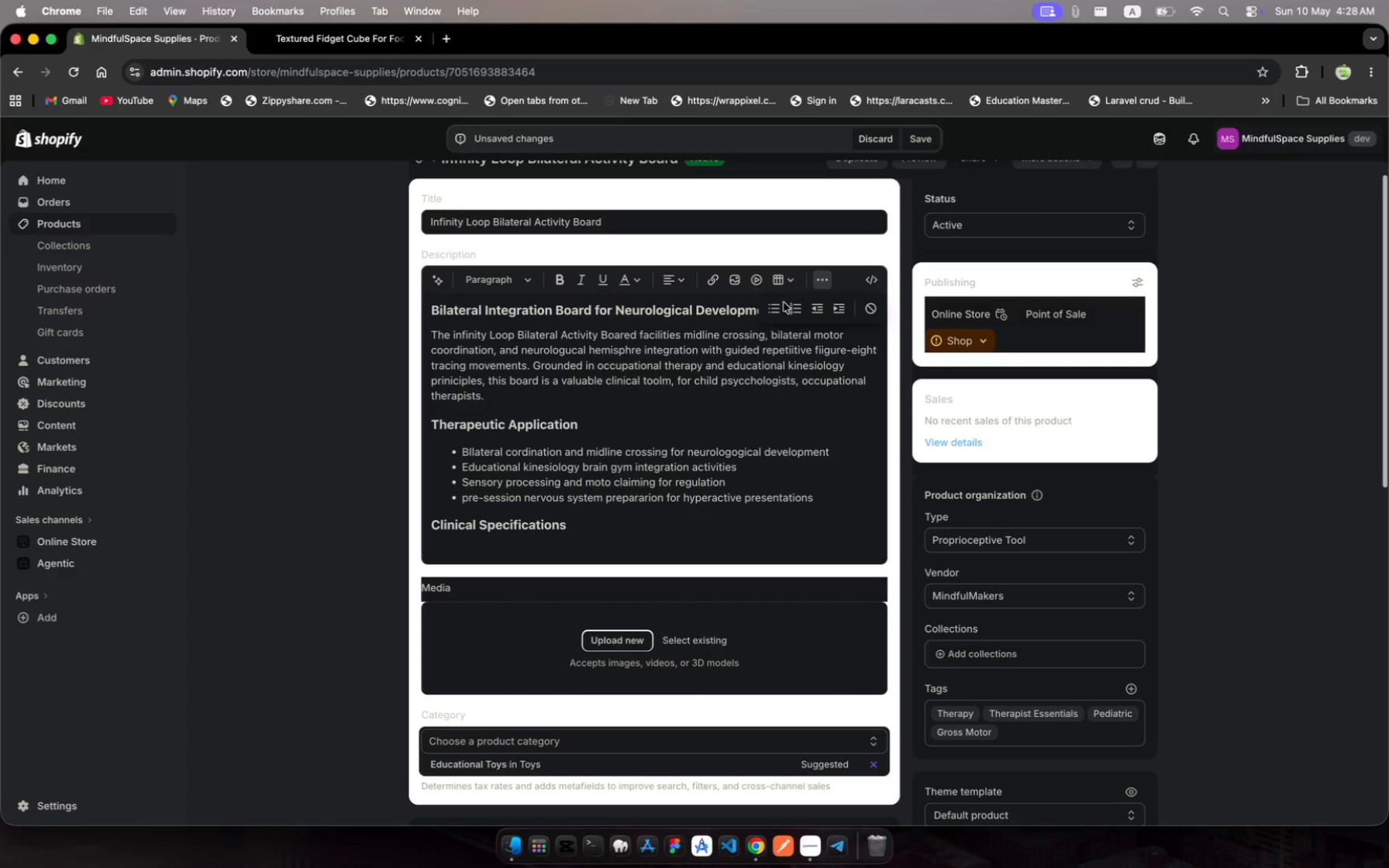 
left_click([777, 317])
 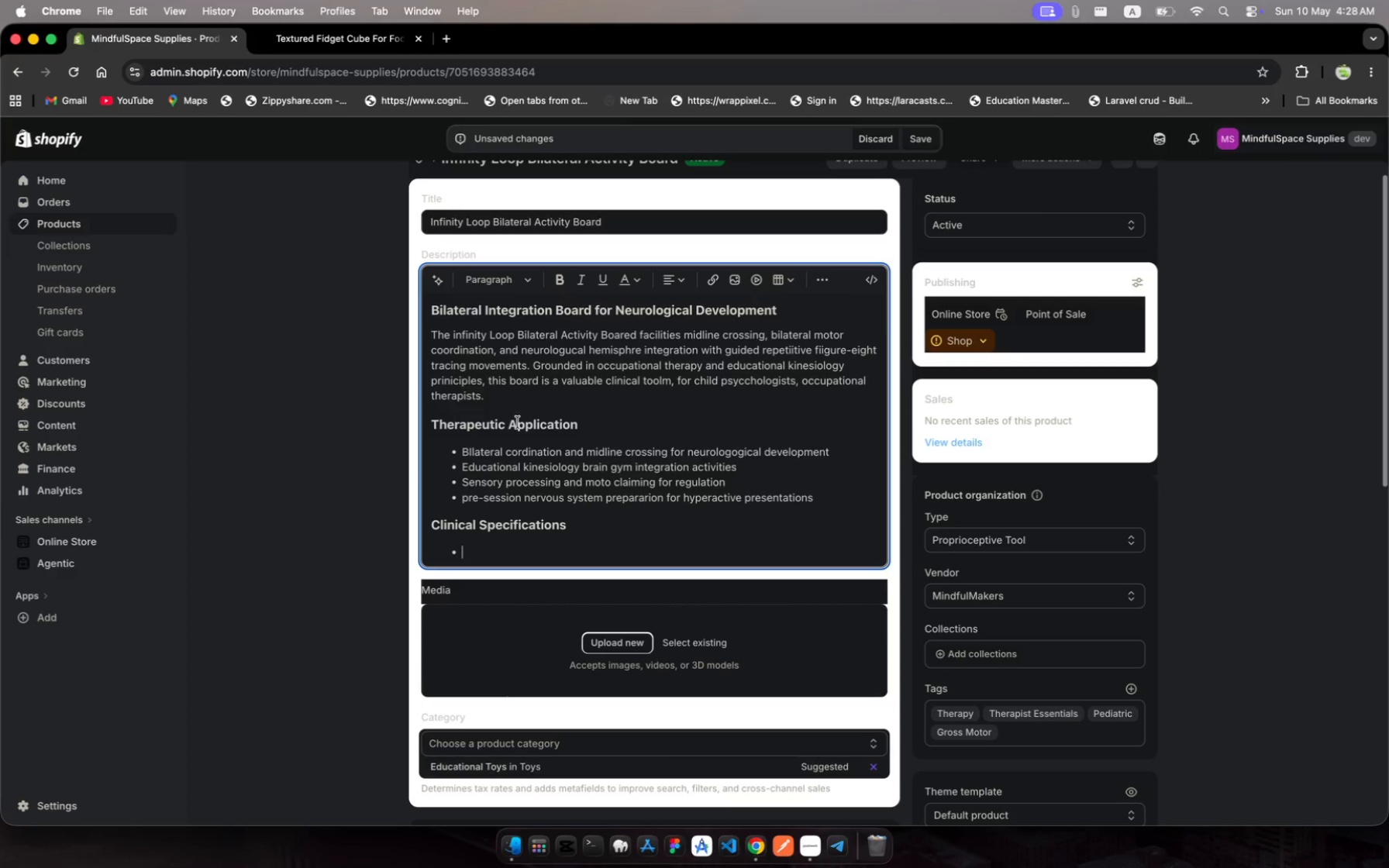 
wait(5.43)
 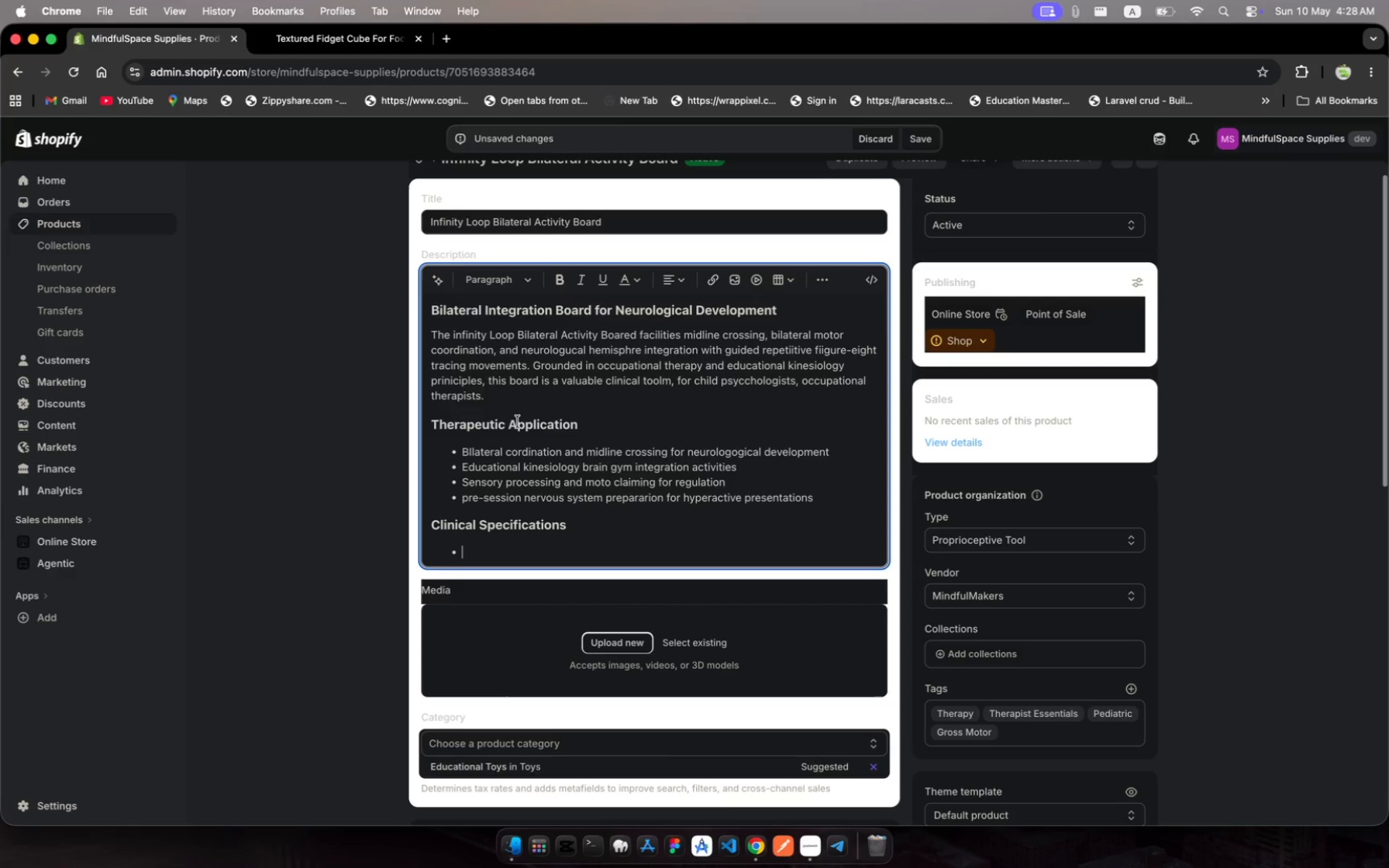 
type(Smooth Whard )
 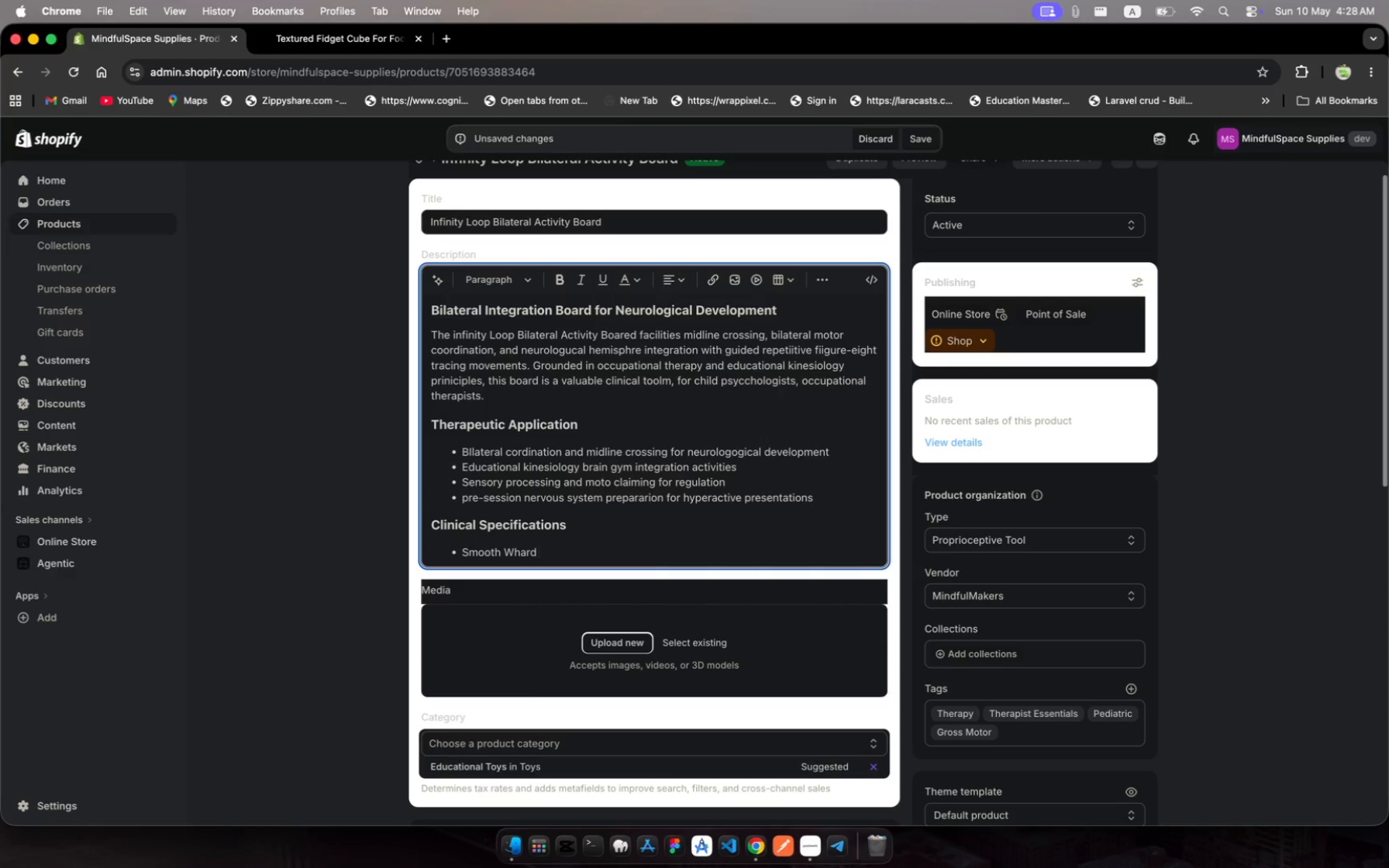 
key(Backspace)
key(Backspace)
key(Backspace)
key(Backspace)
key(Backspace)
key(Backspace)
type(hardwod )
 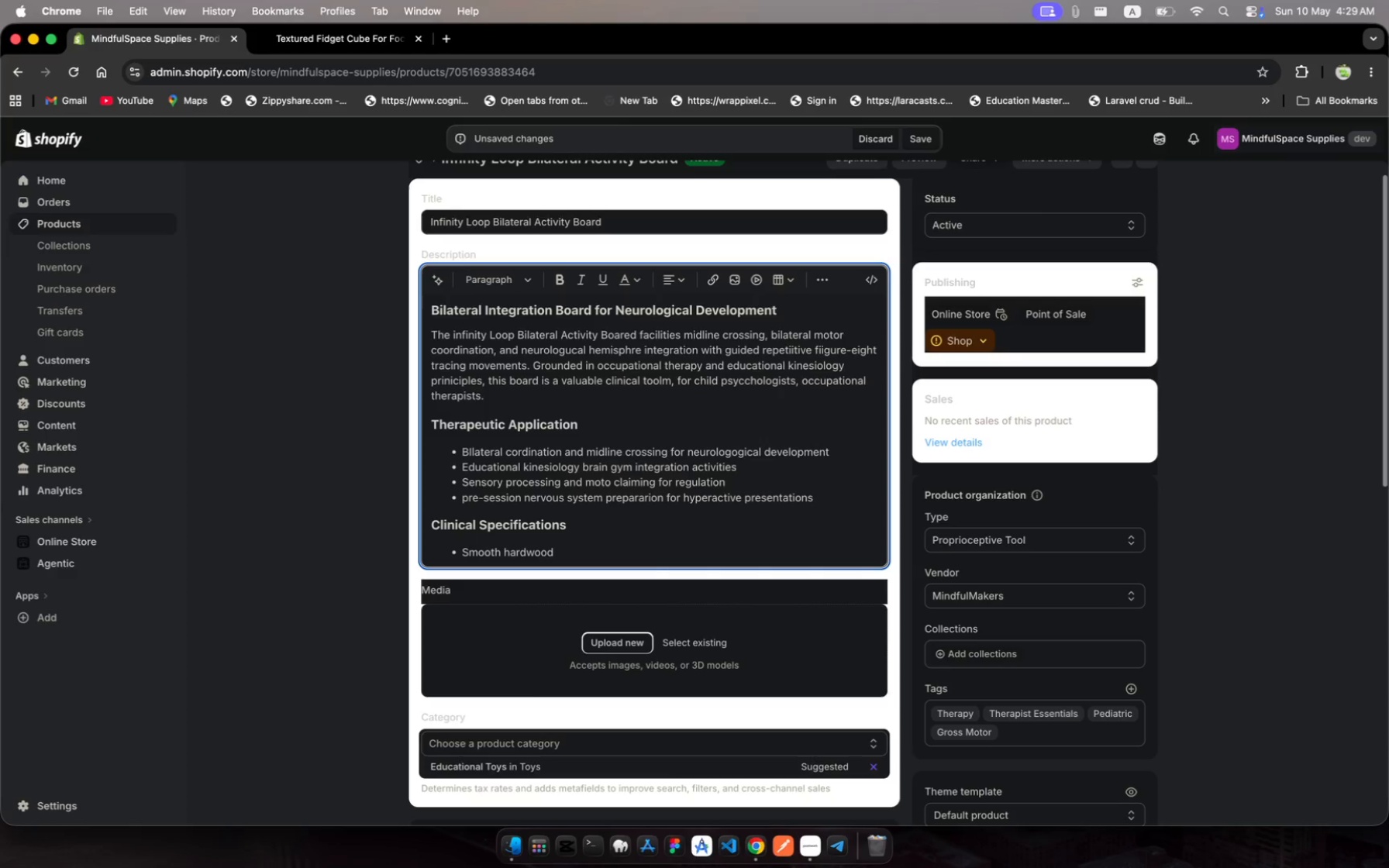 
wait(7.94)
 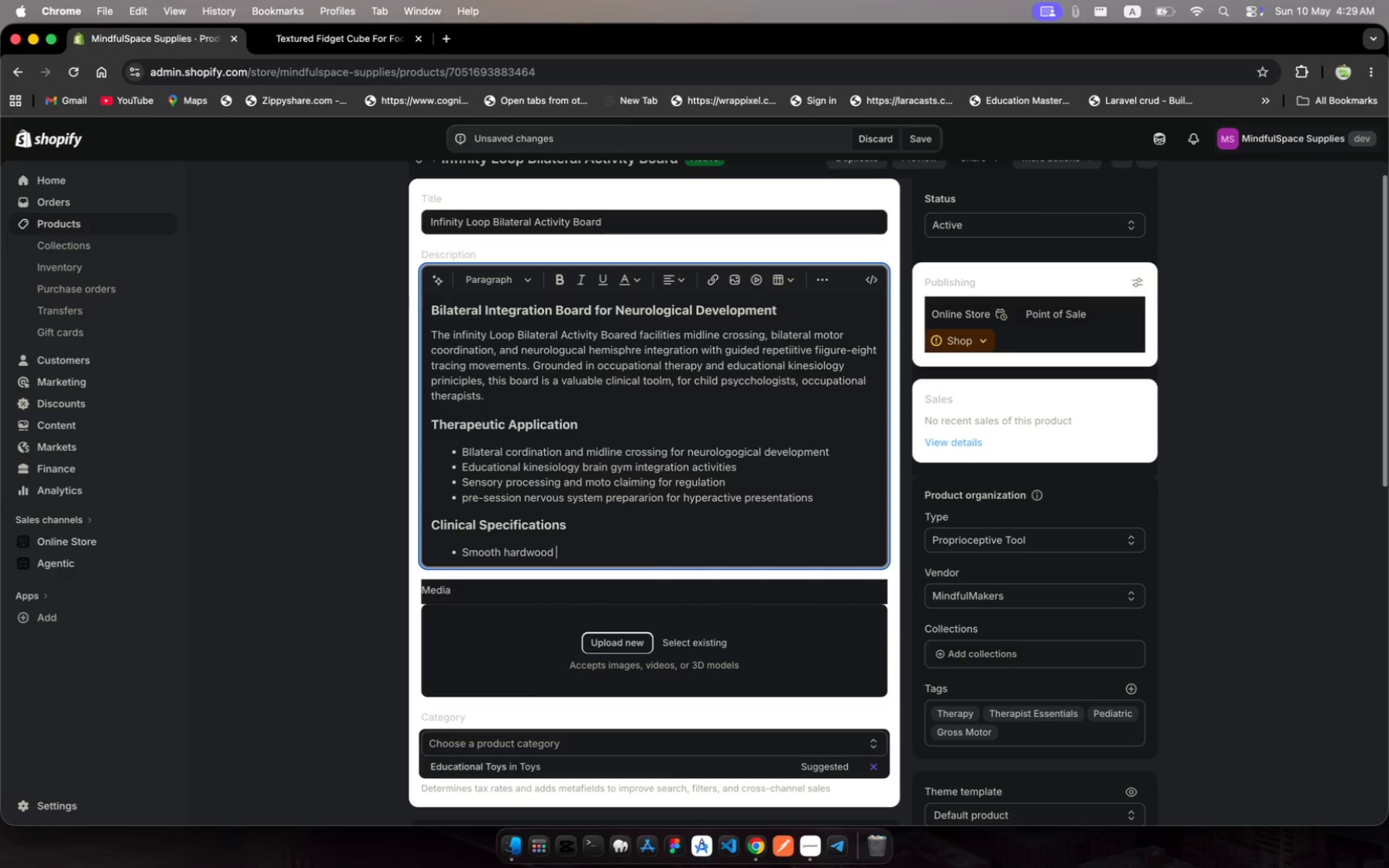 
type(track suf)
key(Backspace)
type(rface gr)
 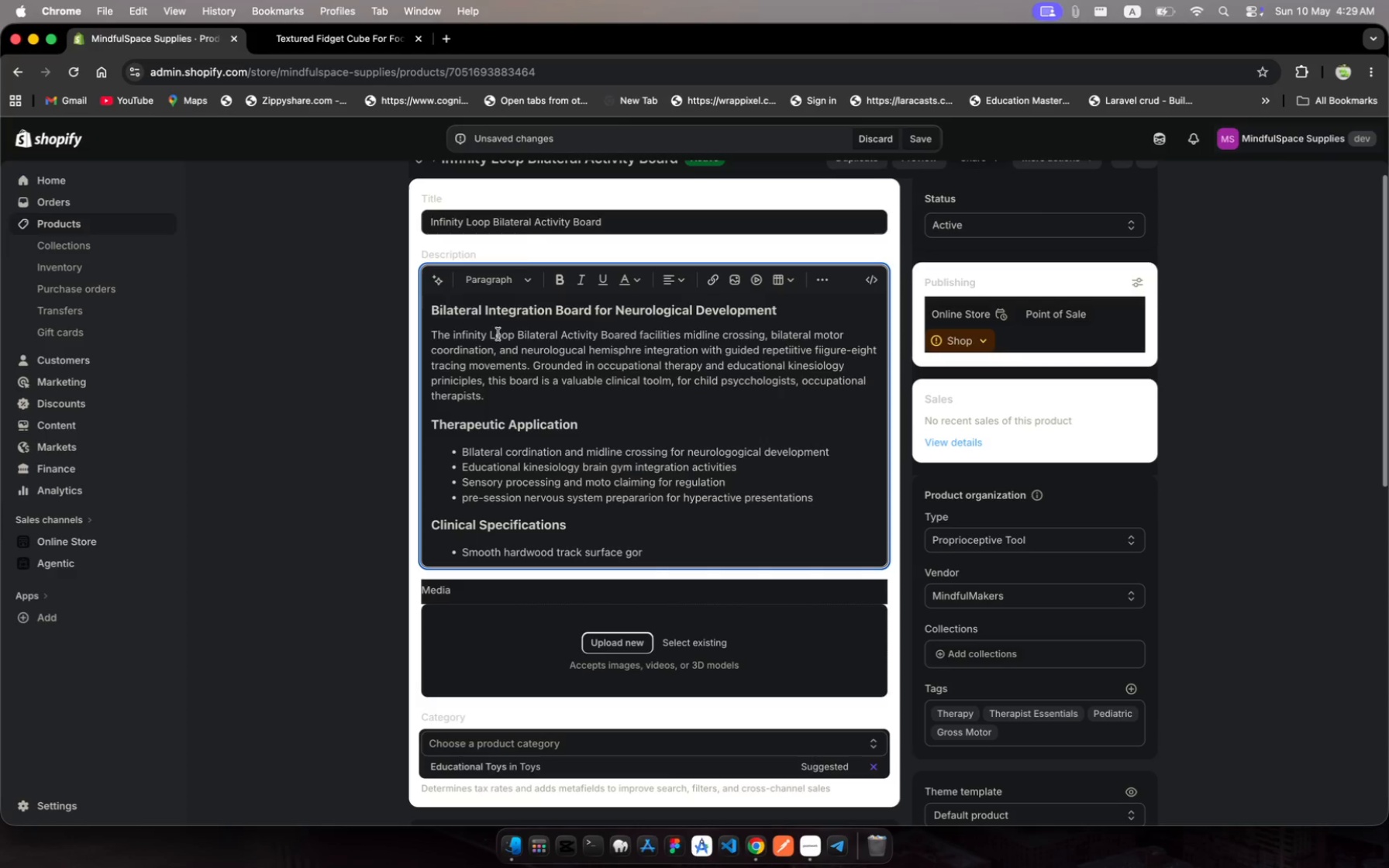 
hold_key(key=O, duration=0.37)
 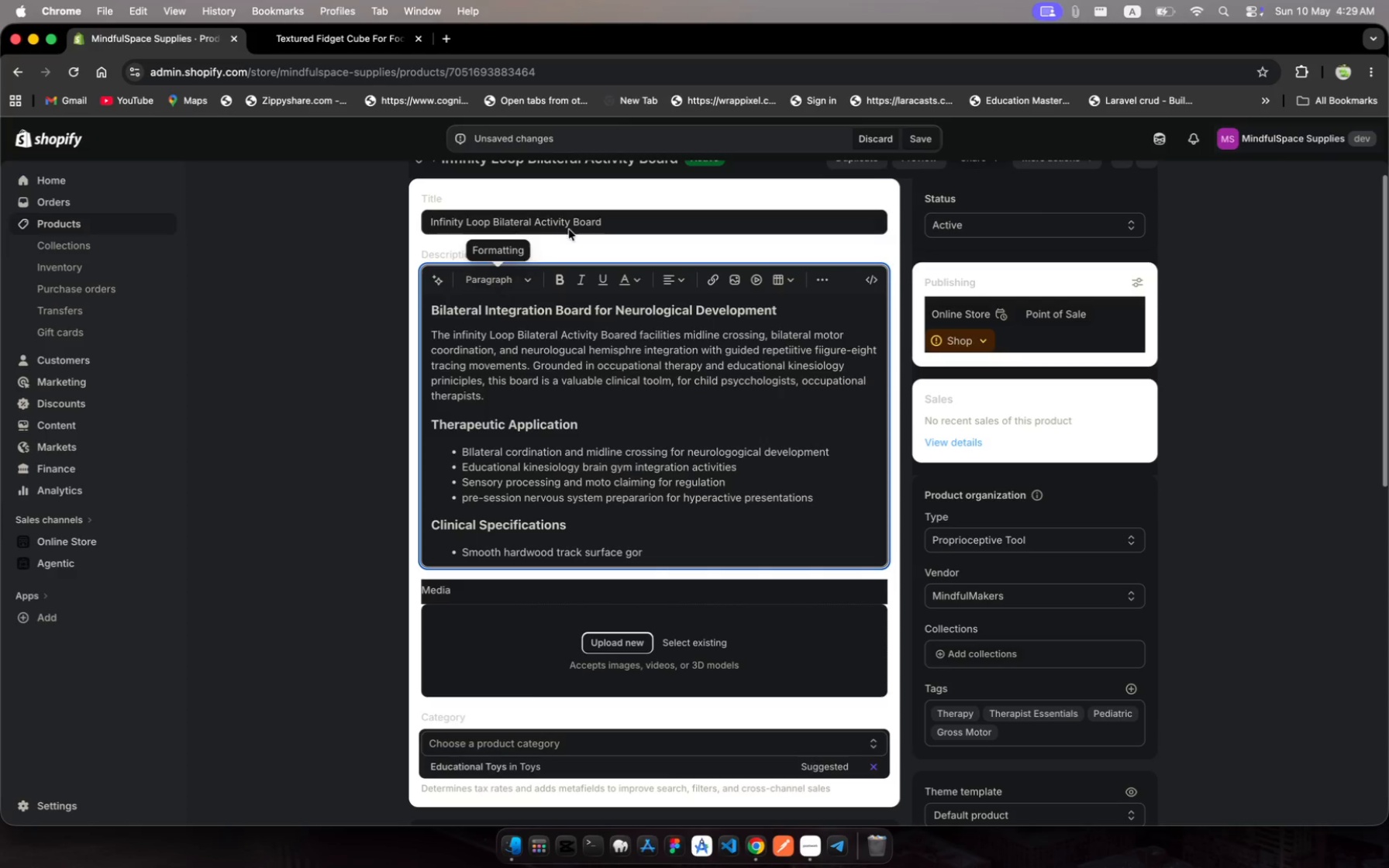 
key(Backspace)
key(Backspace)
key(Backspace)
type(fr )
 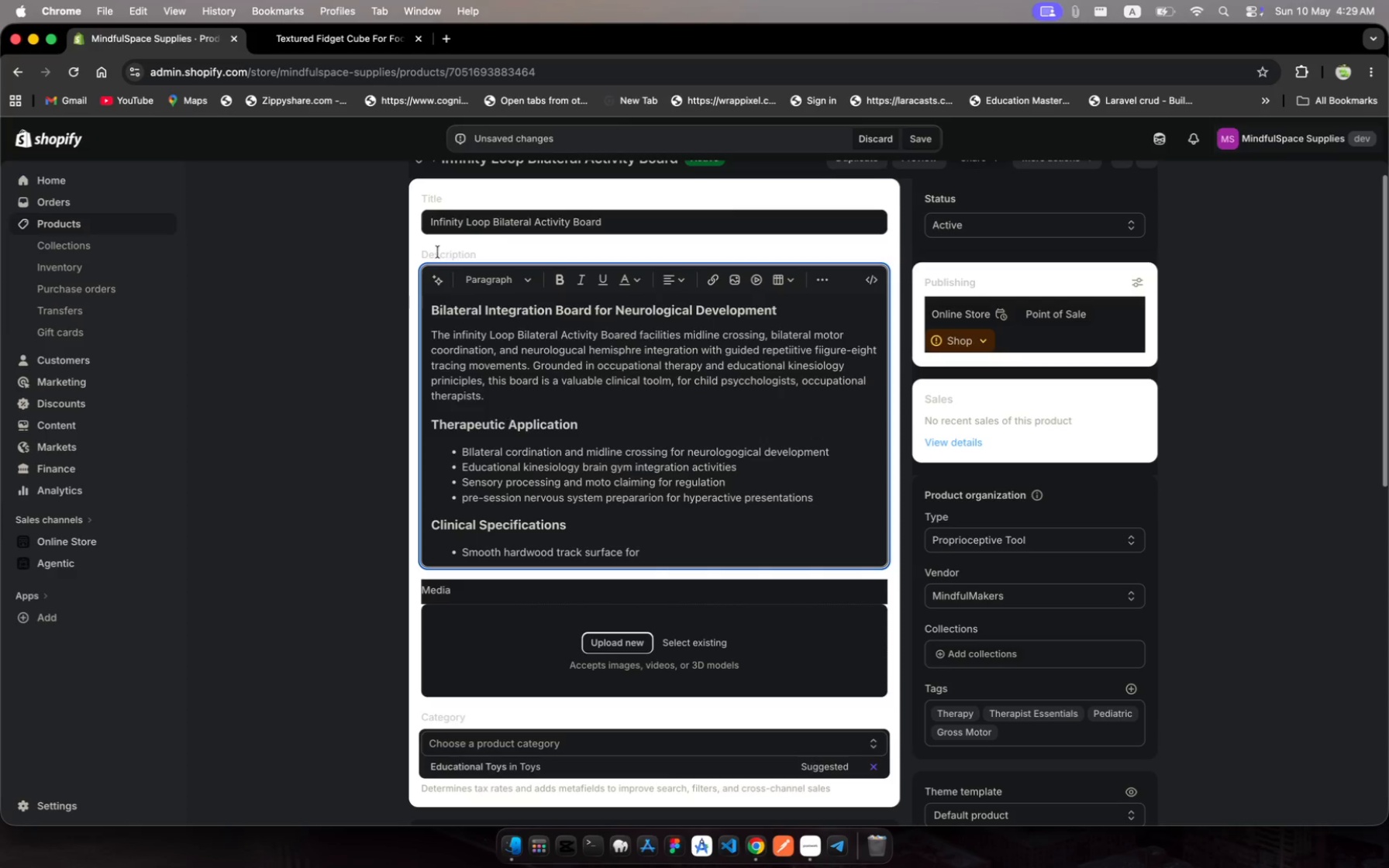 
hold_key(key=O, duration=0.33)
 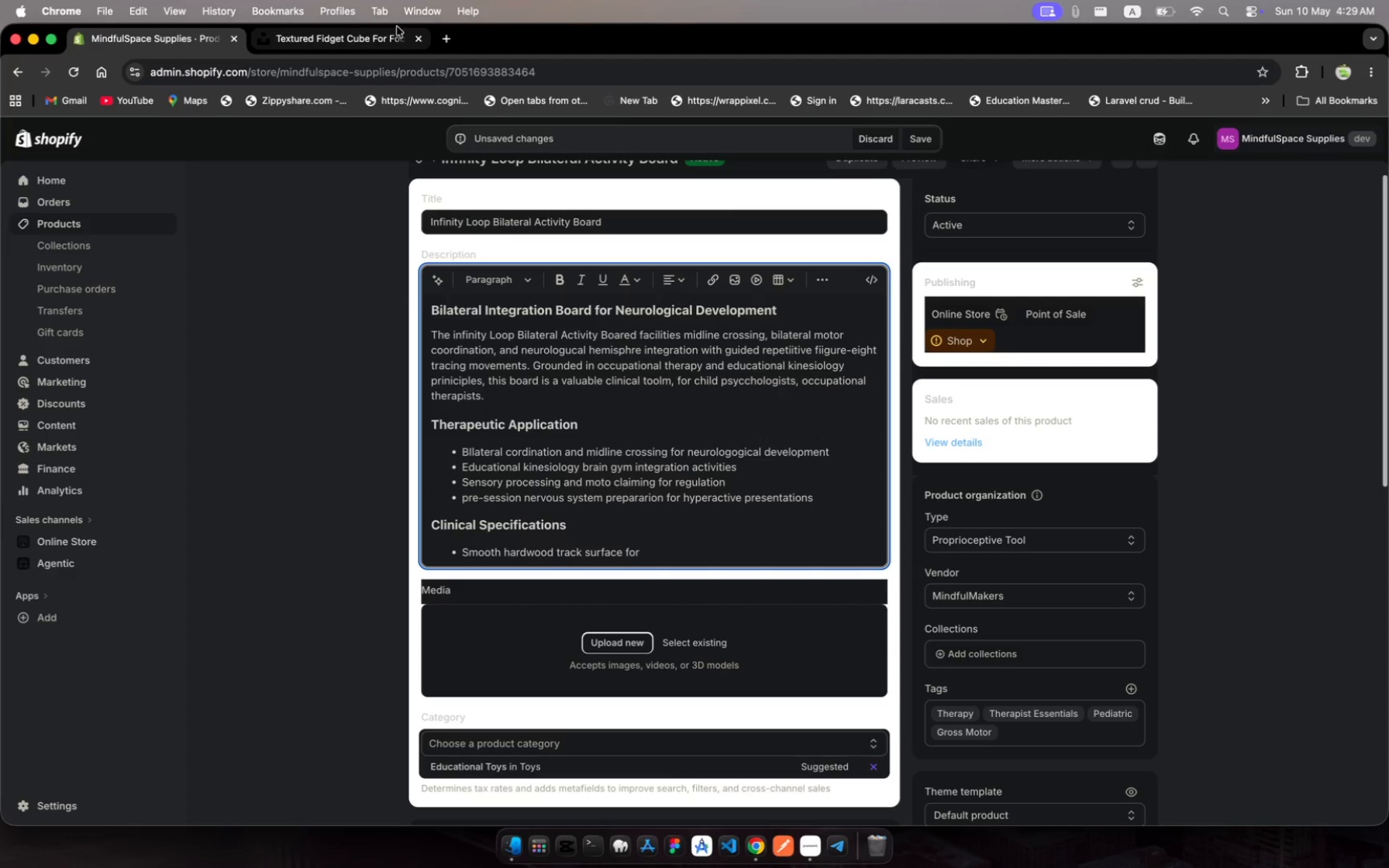 
left_click([453, 47])
 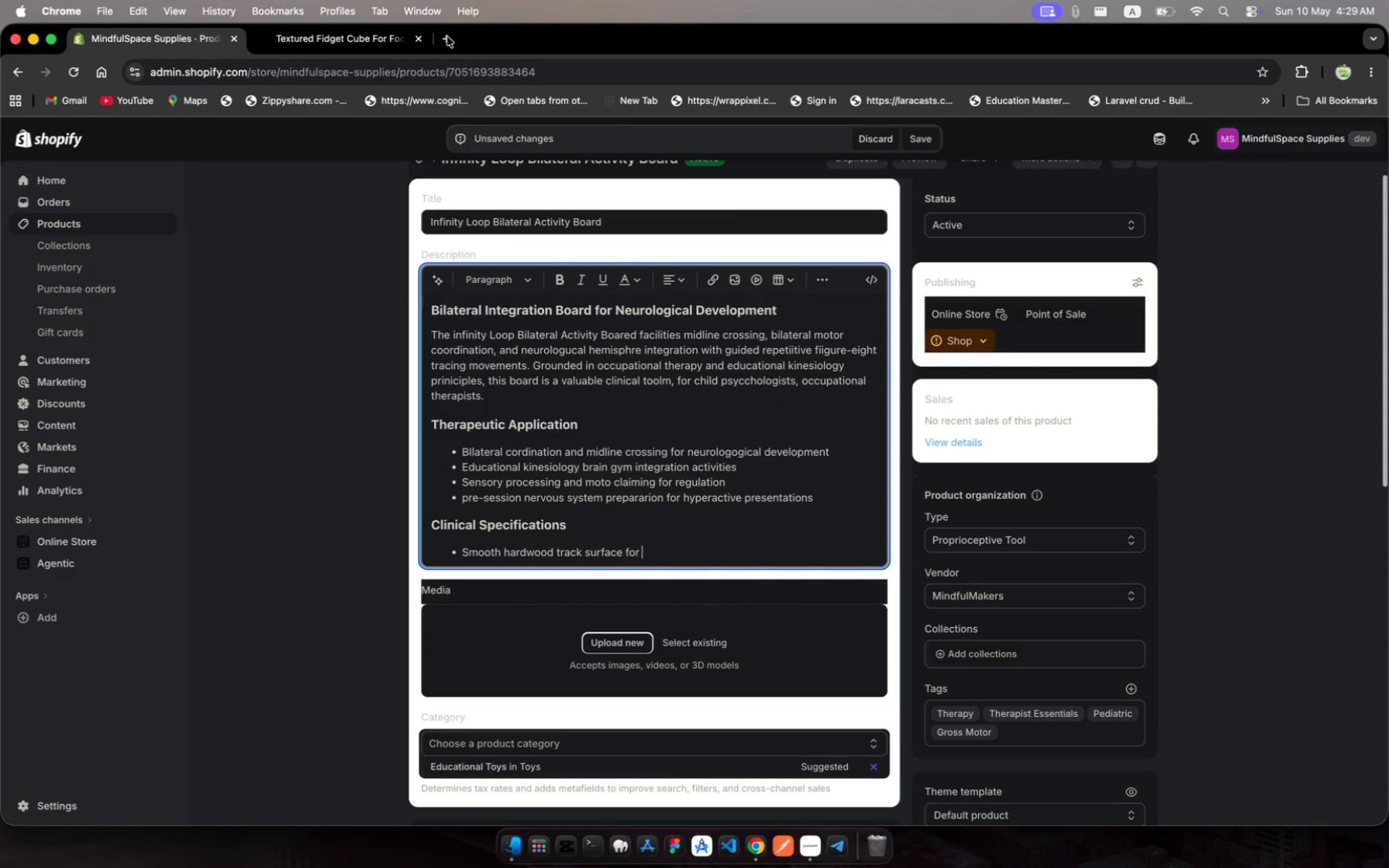 
left_click([447, 36])
 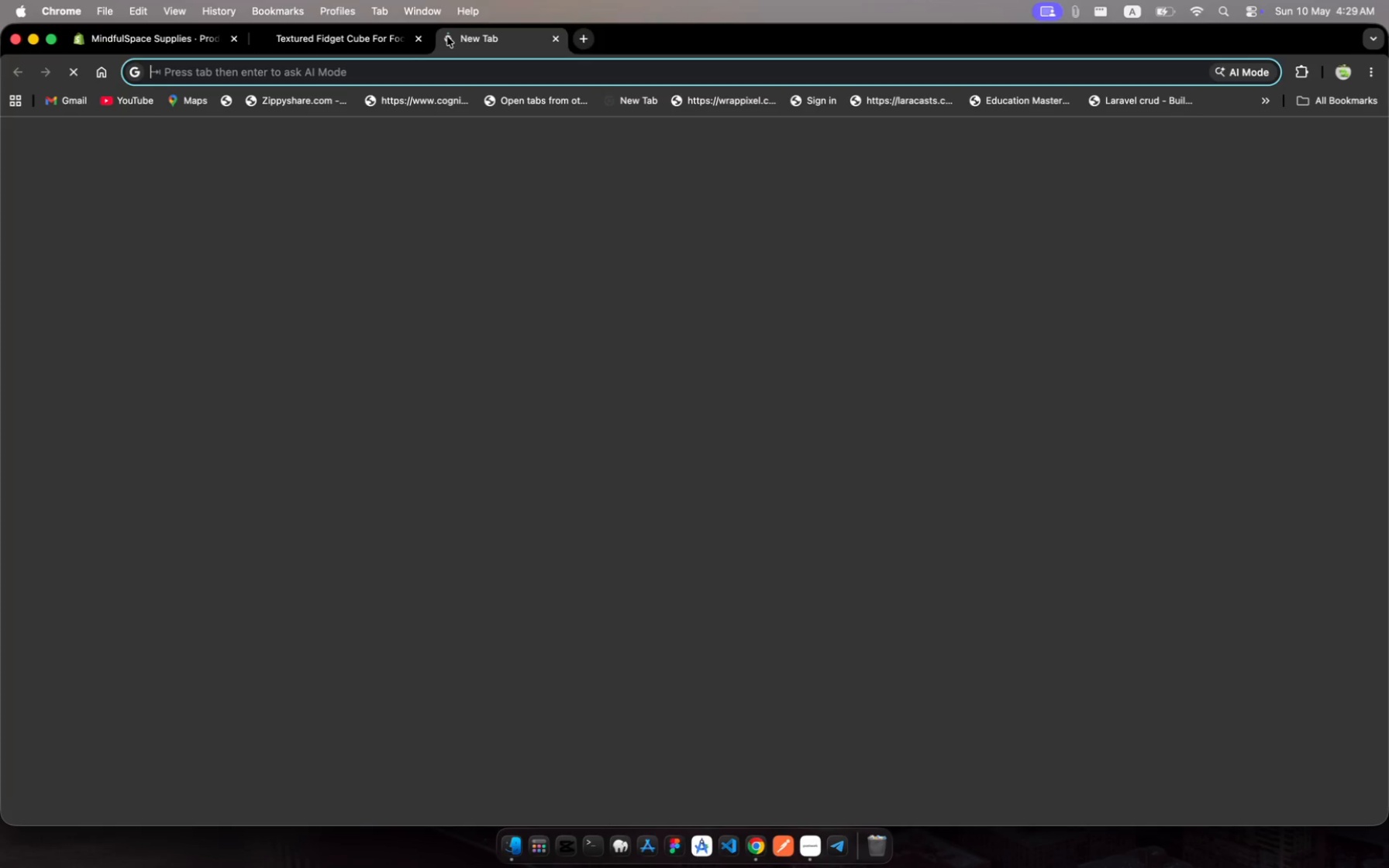 
left_click([447, 36])
 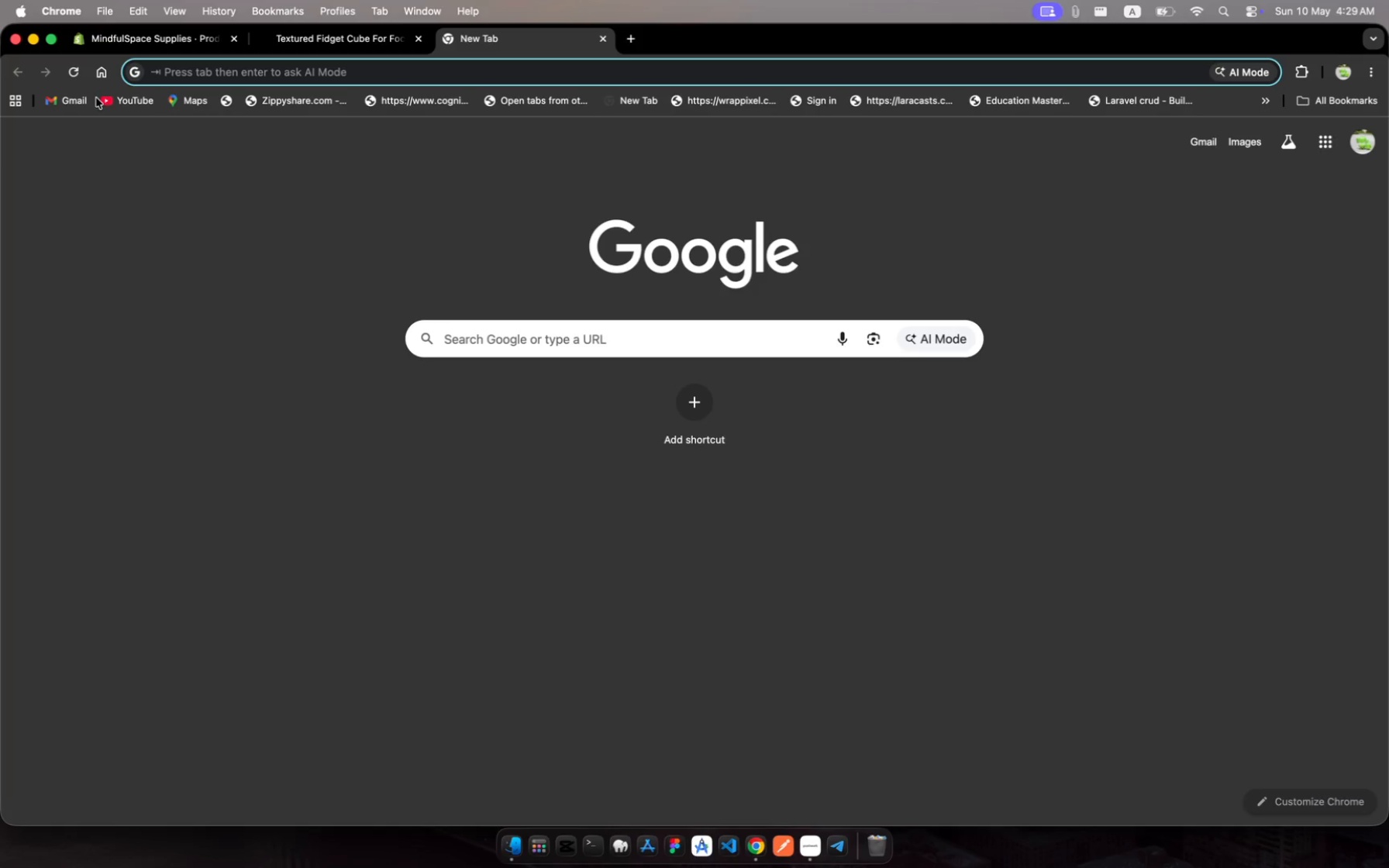 
left_click([100, 102])
 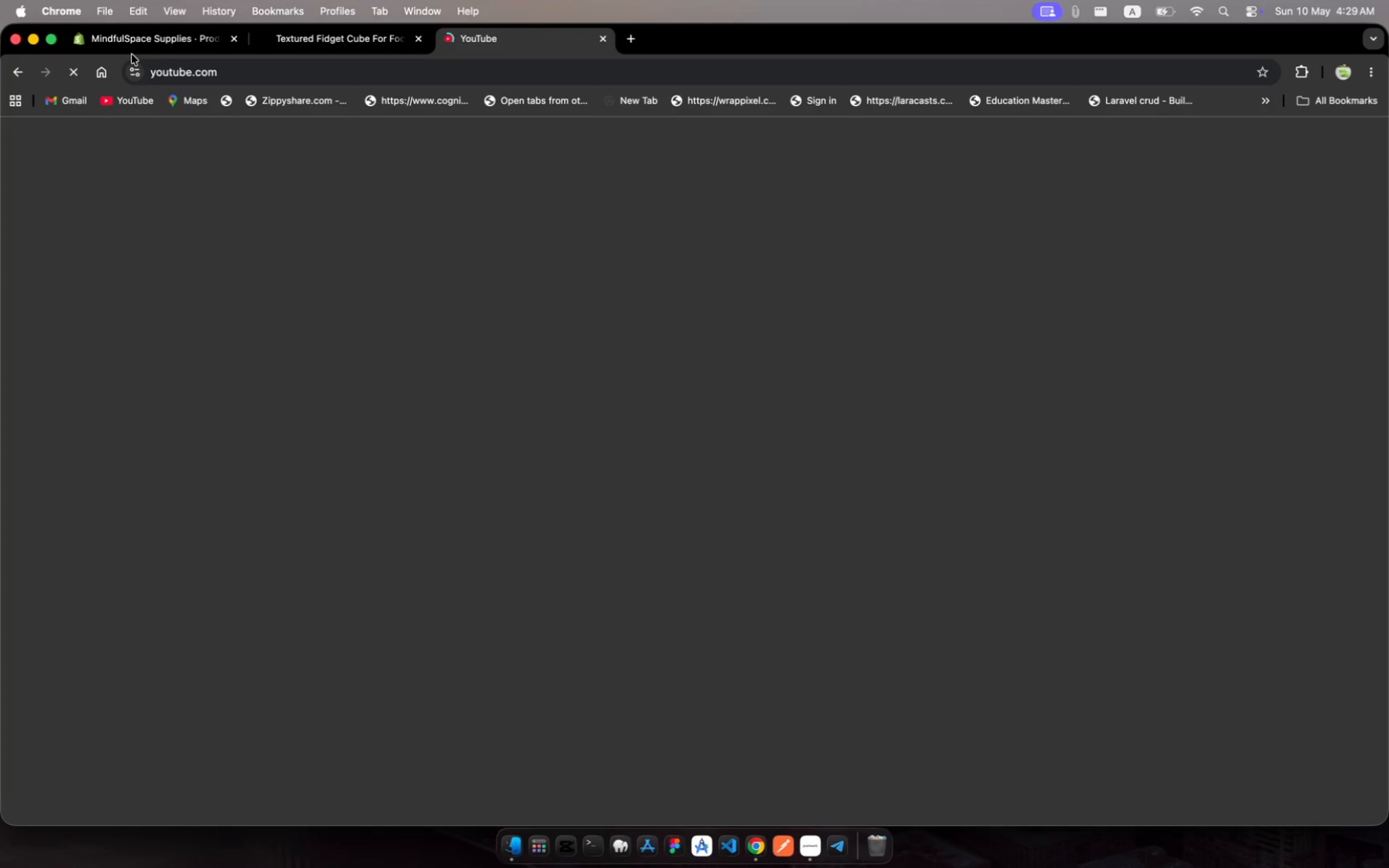 
left_click([133, 53])
 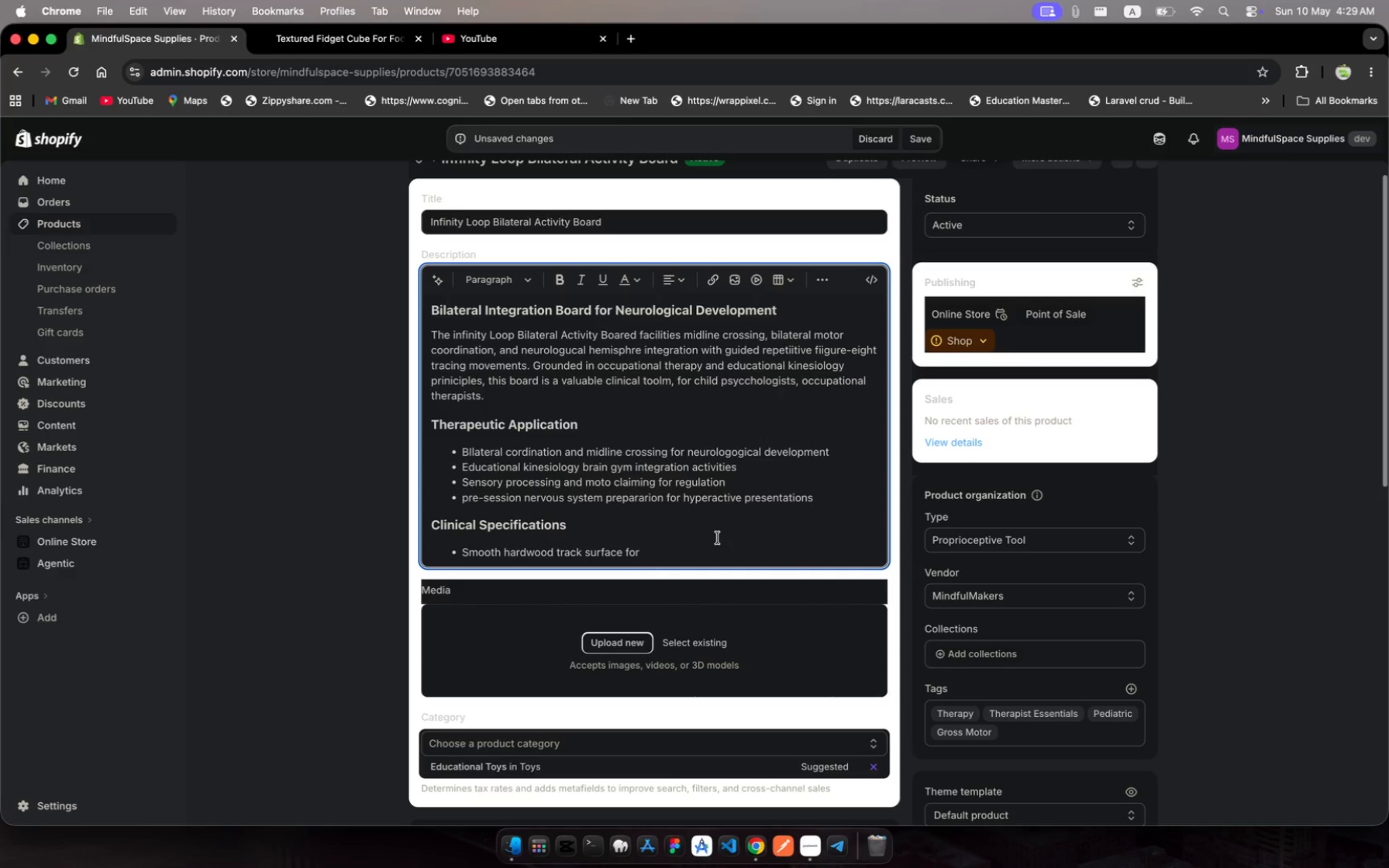 
scroll: coordinate [677, 536], scroll_direction: down, amount: 8.0
 